 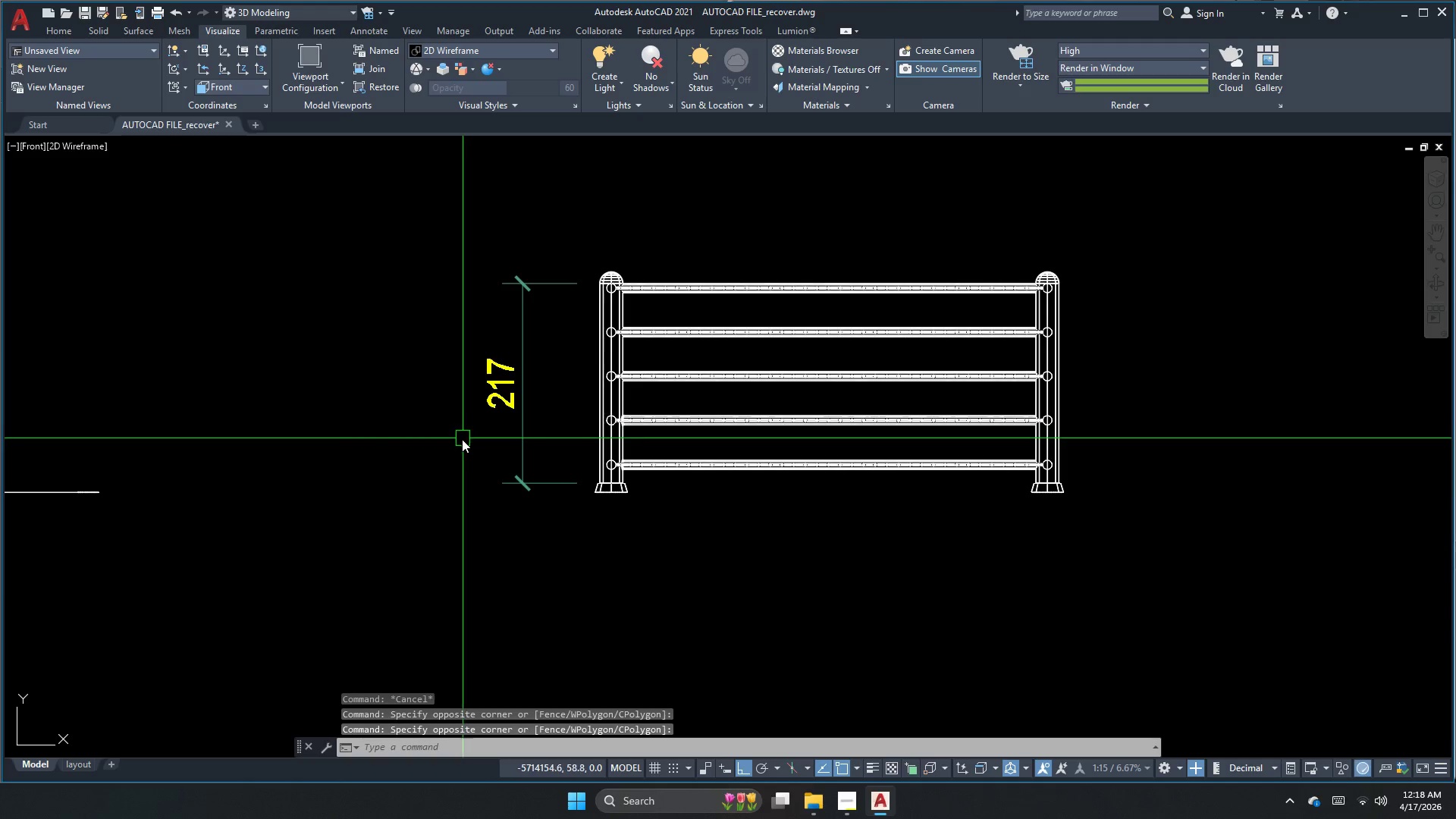 
key(Escape)
key(Escape)
type(ch )
 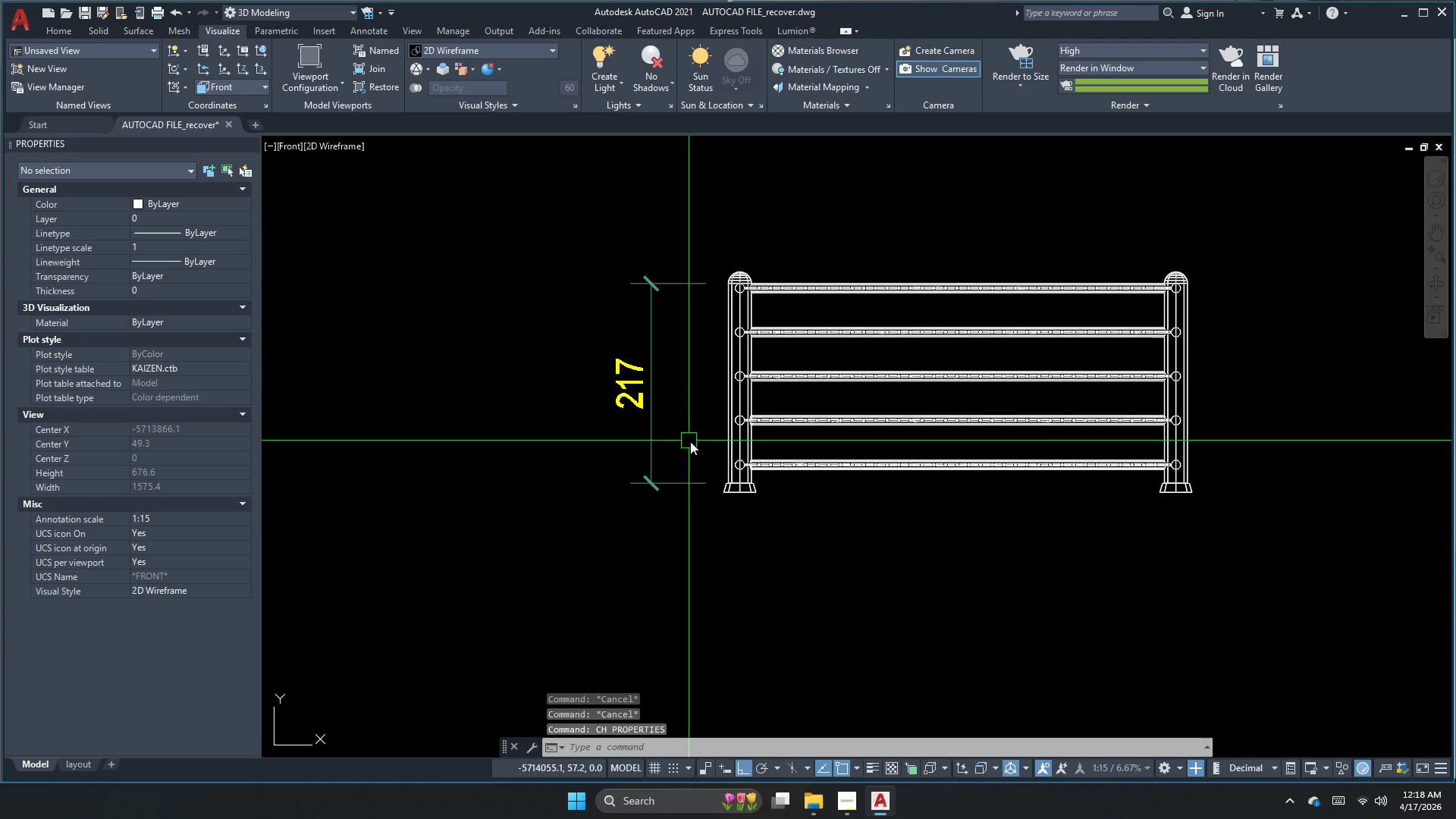 
left_click([659, 452])
 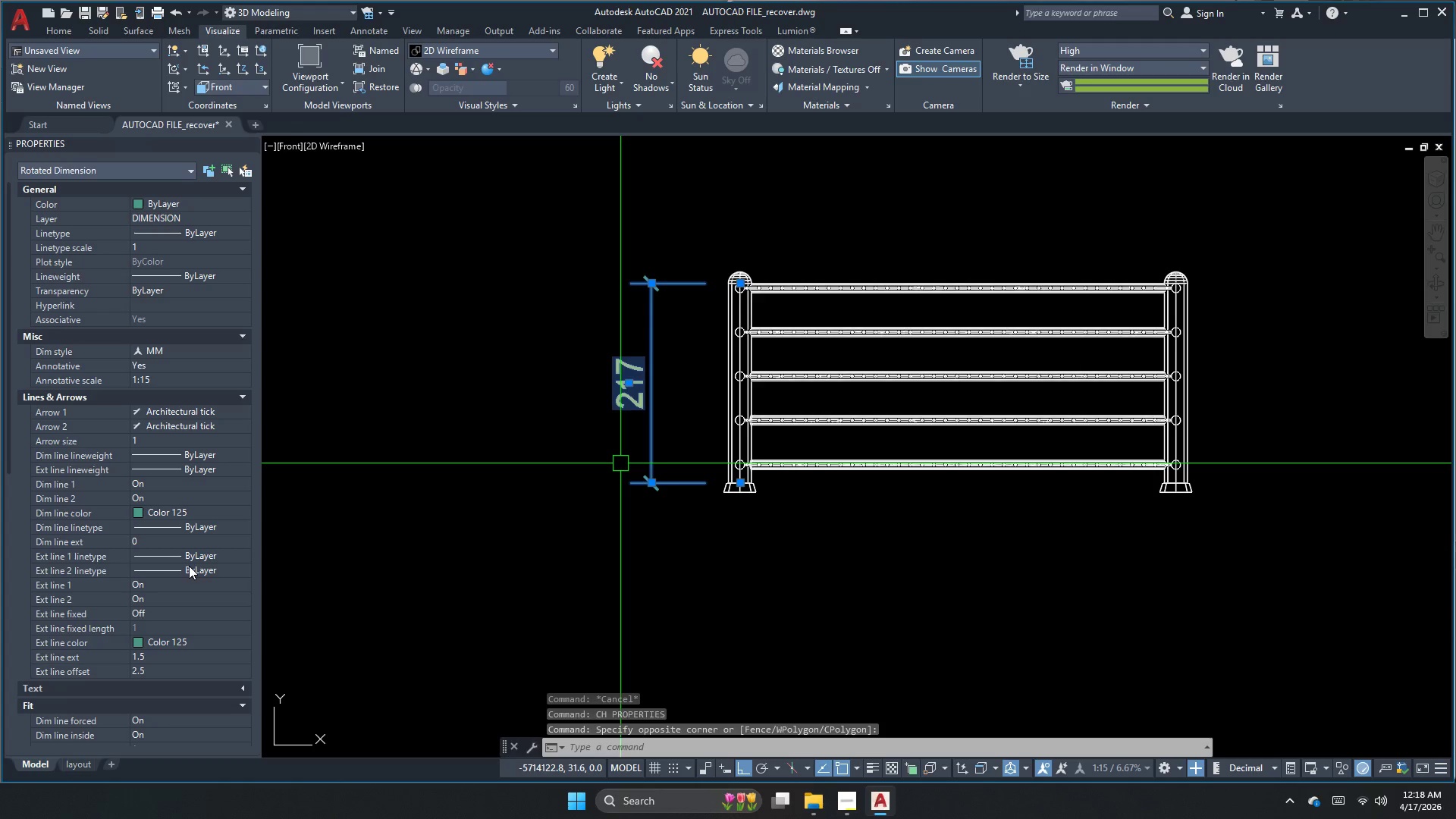 
wait(6.45)
 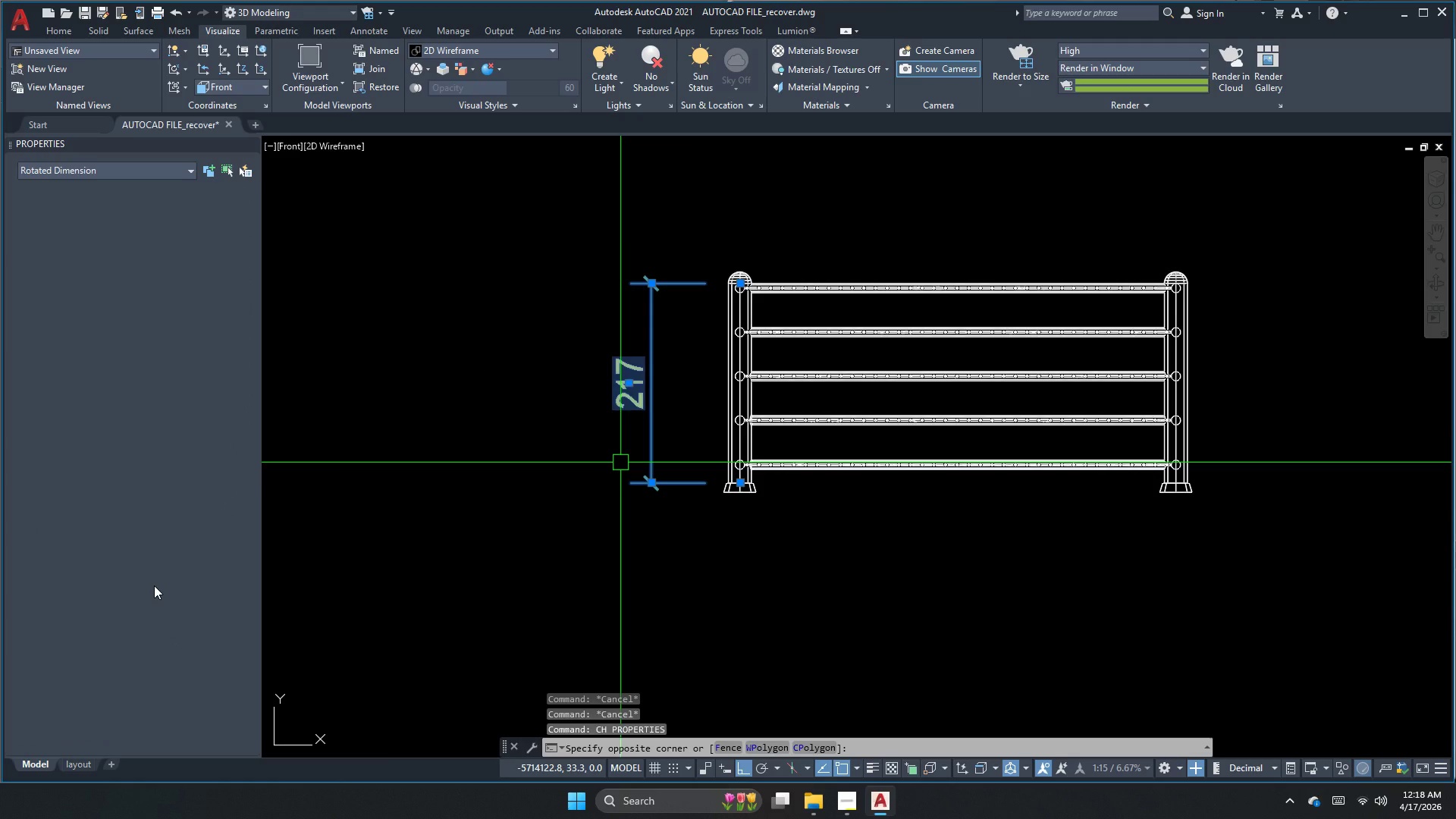 
scroll: coordinate [116, 610], scroll_direction: down, amount: 3.0
 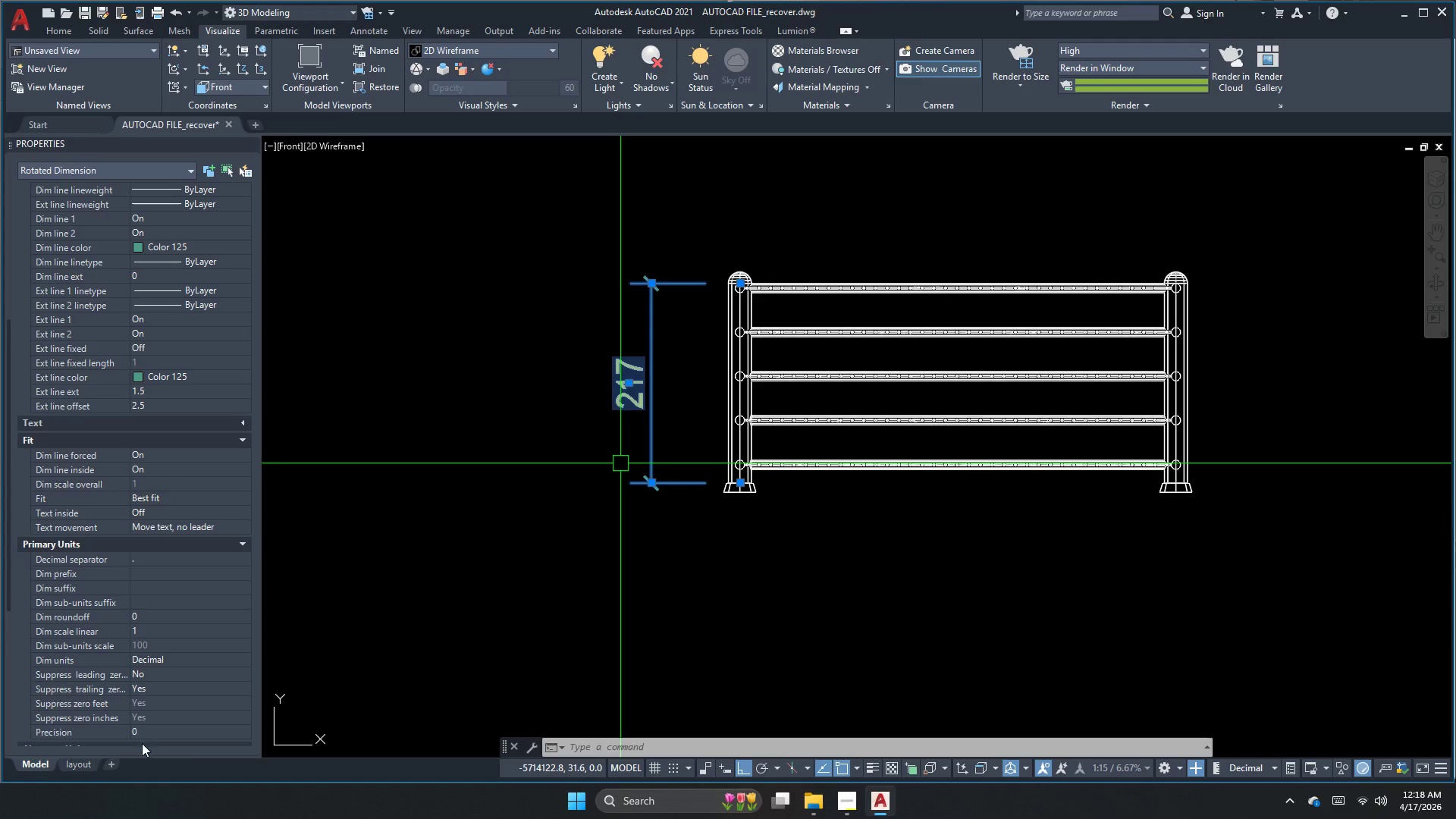 
double_click([150, 731])
 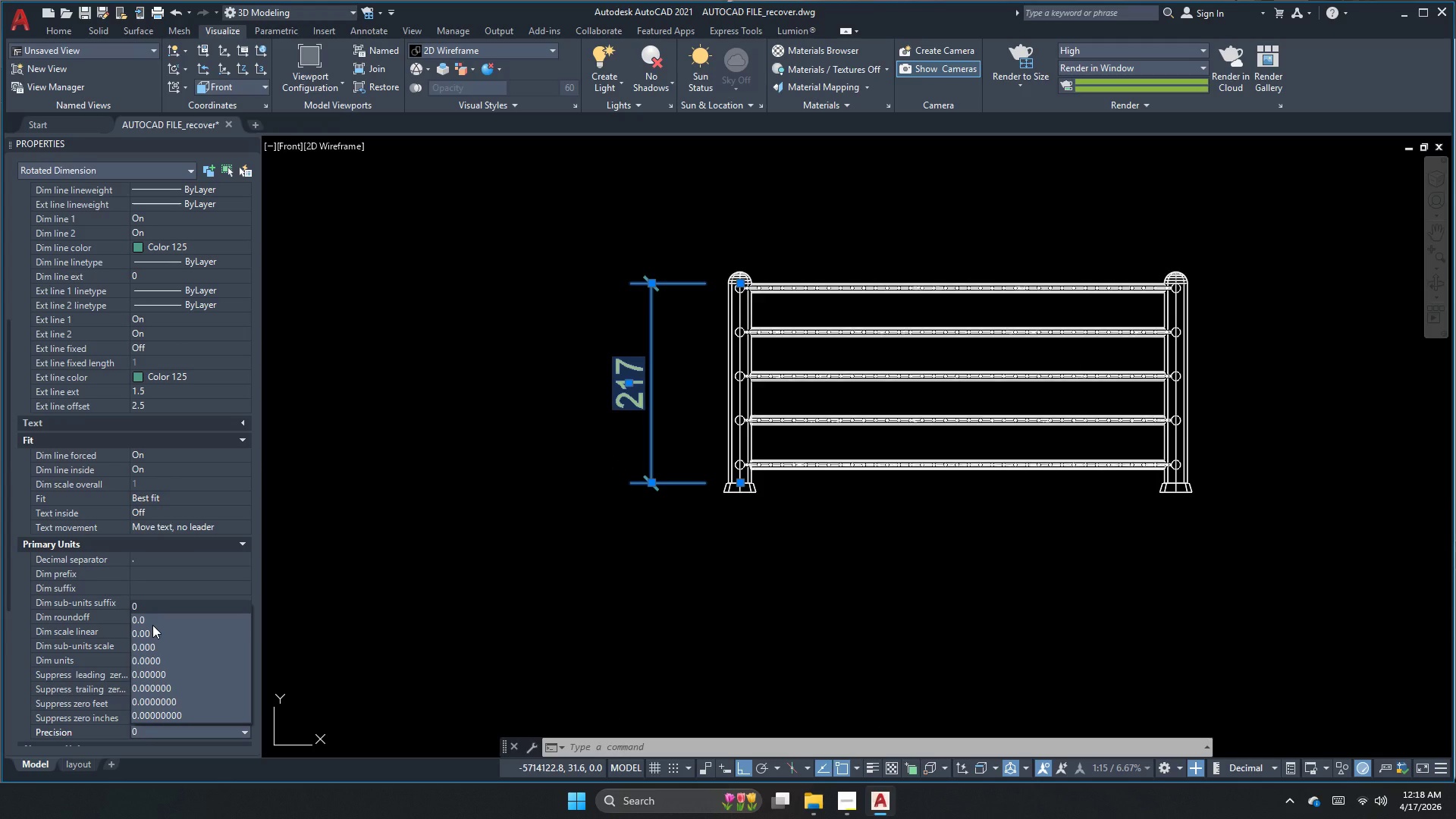 
left_click([152, 625])
 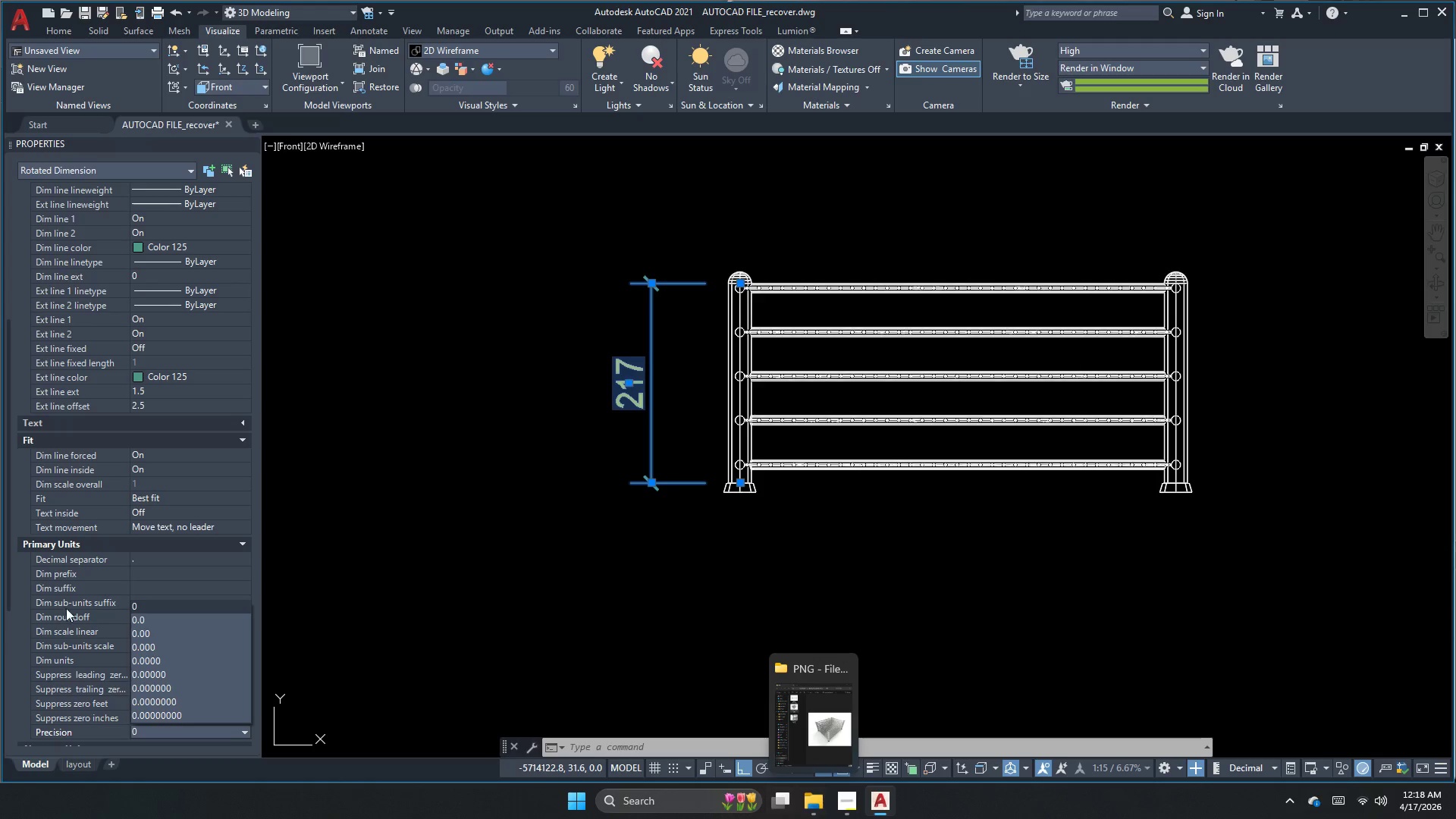 
wait(6.83)
 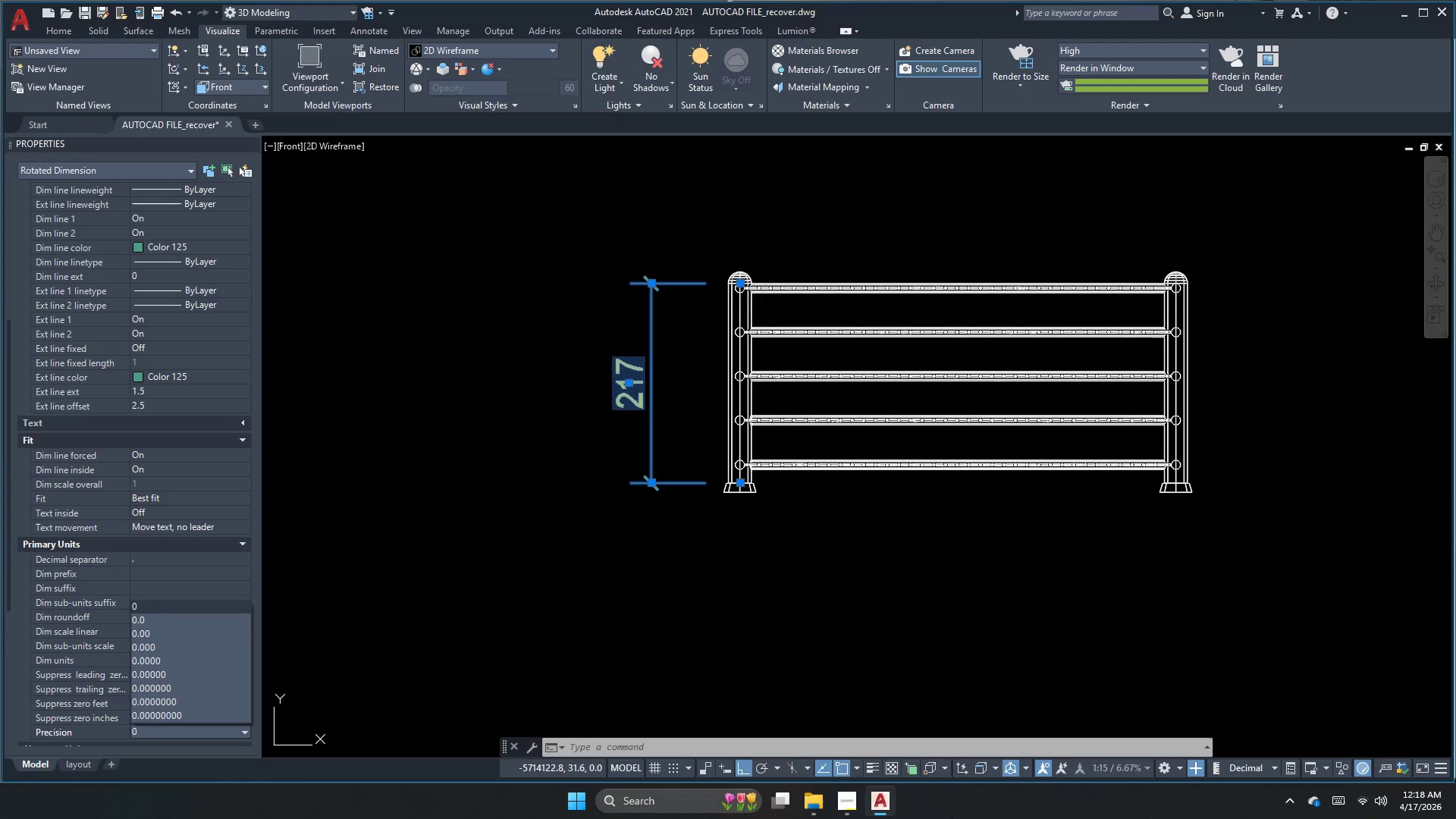 
left_click([805, 808])
 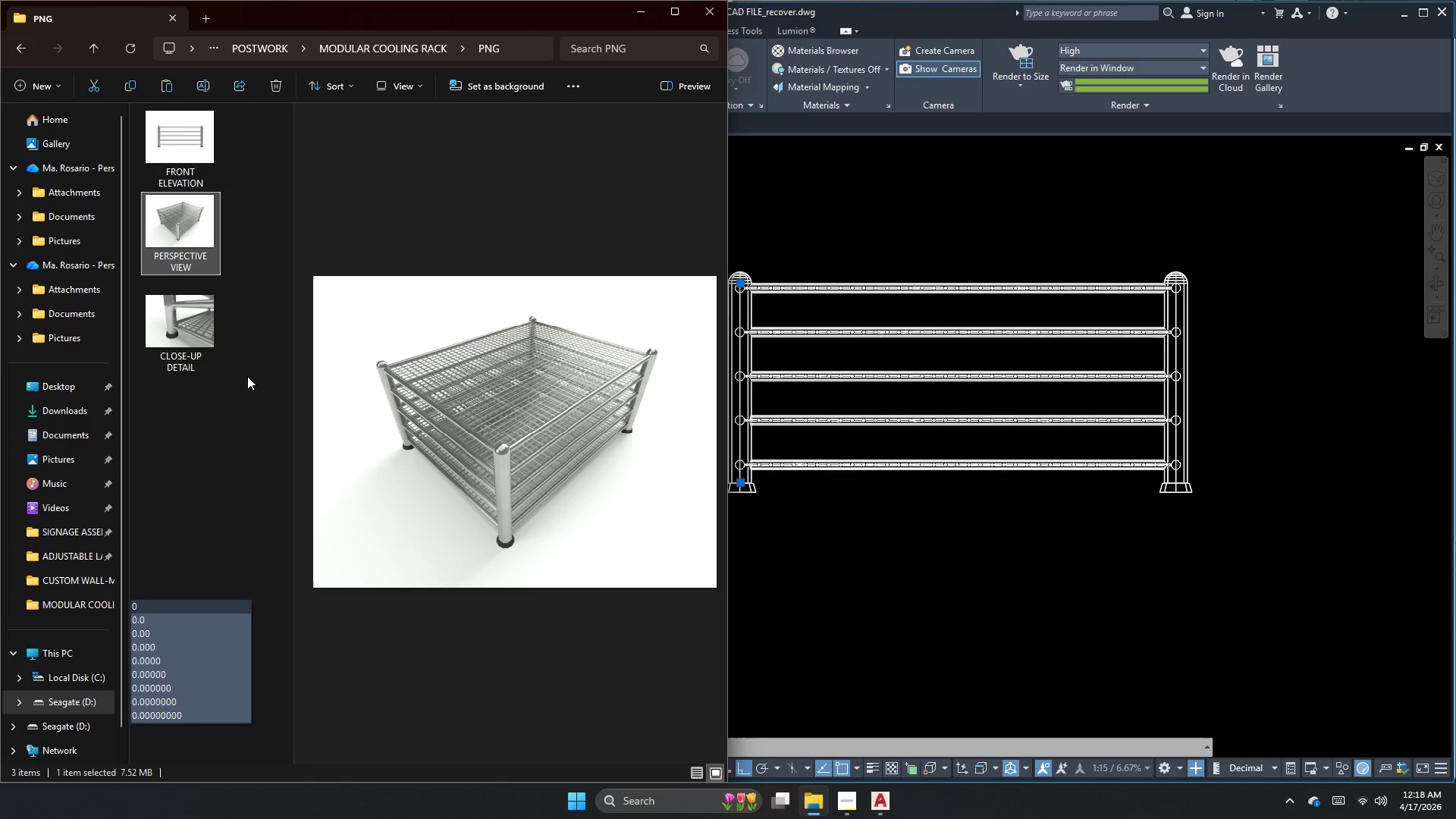 
left_click([180, 312])
 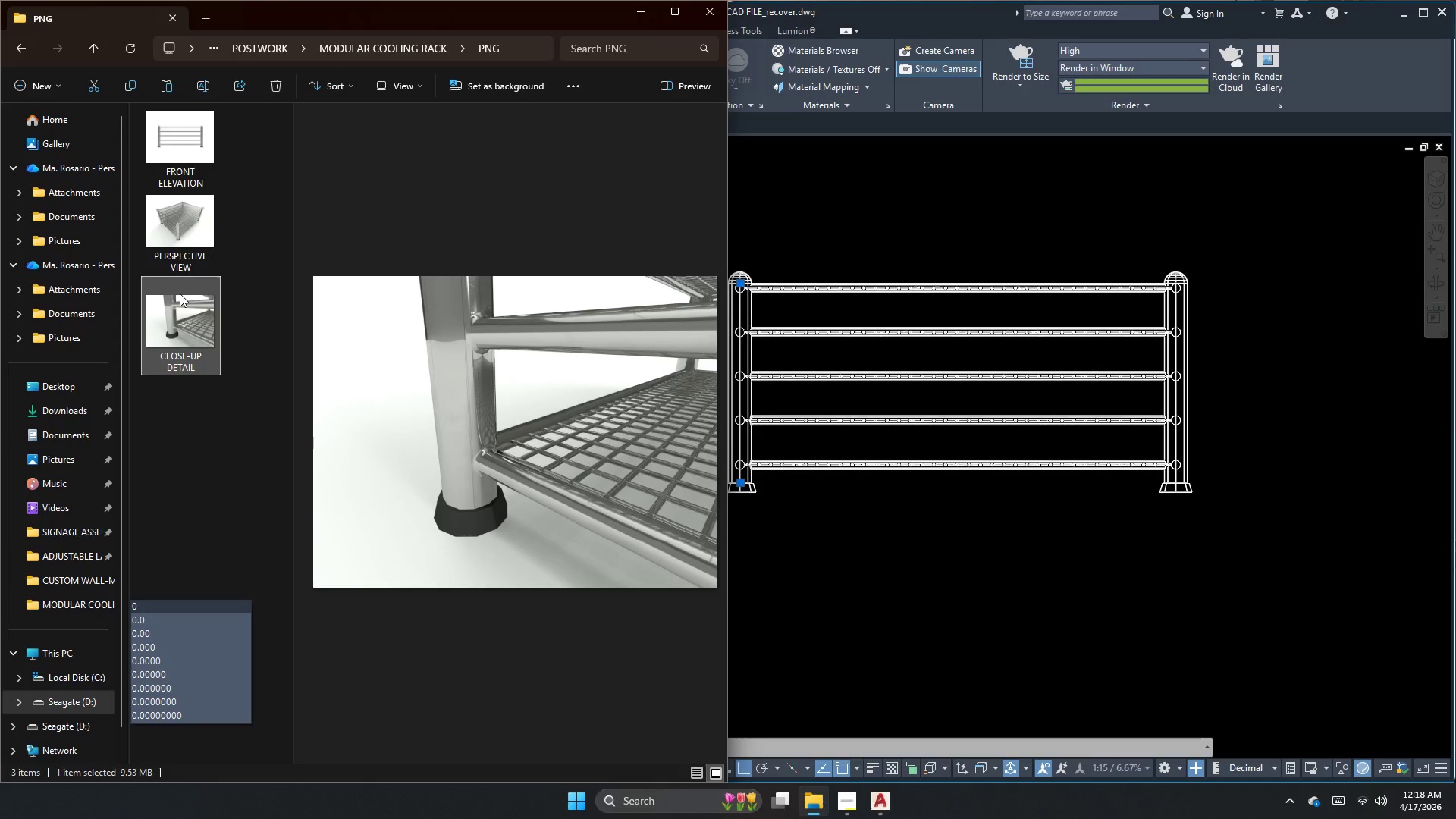 
left_click([181, 240])
 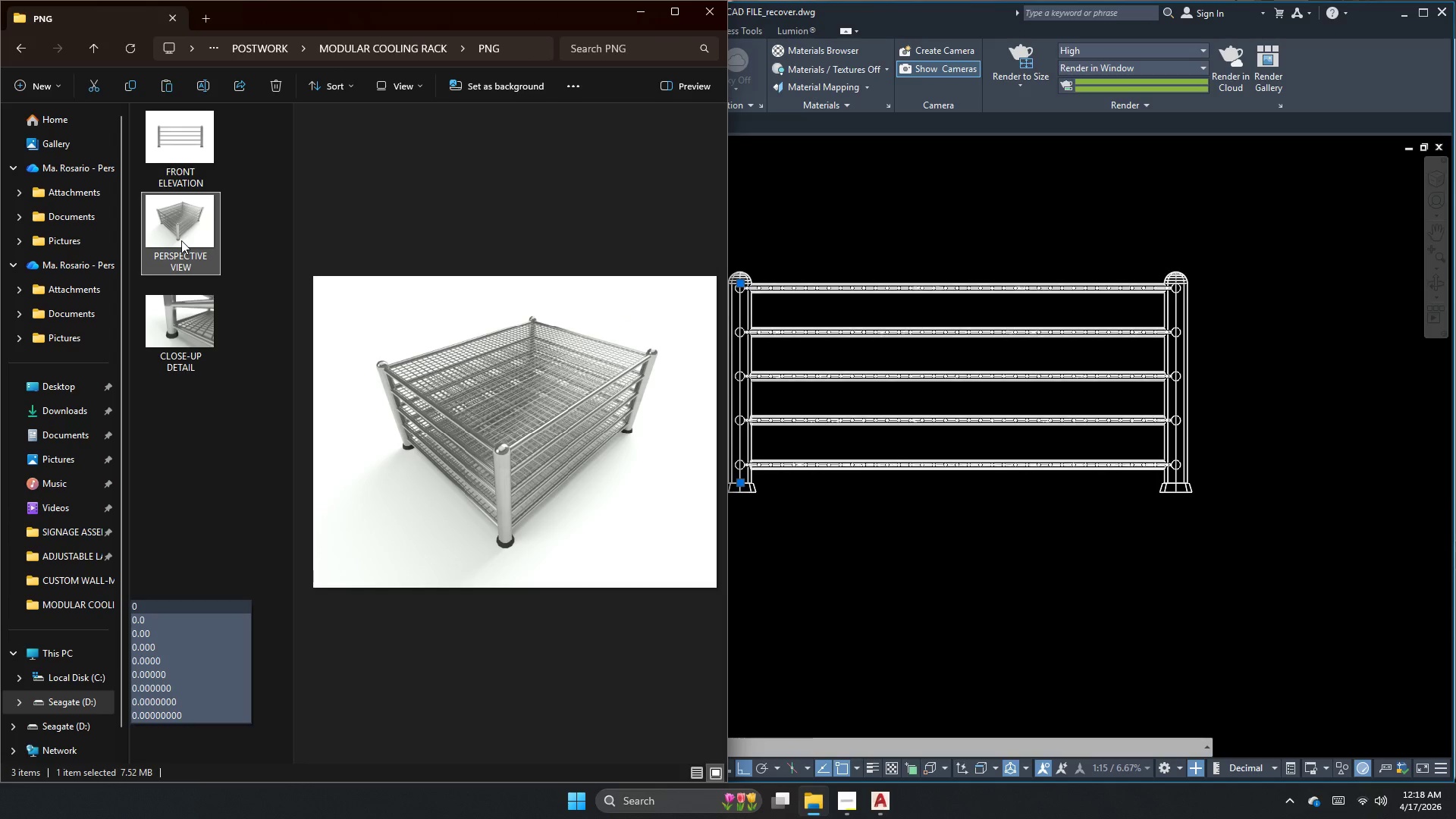 
double_click([181, 240])
 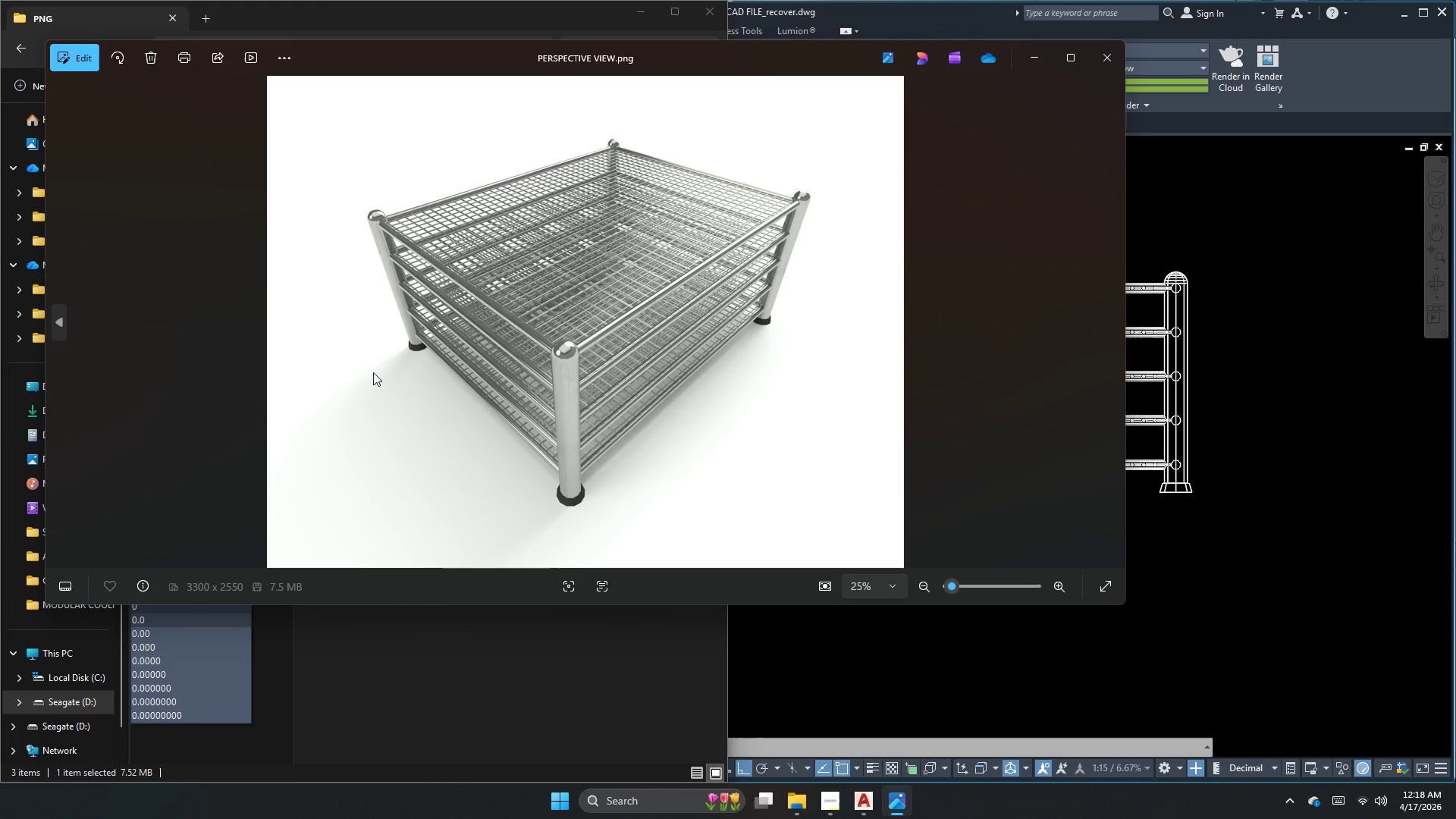 
scroll: coordinate [563, 308], scroll_direction: up, amount: 9.0
 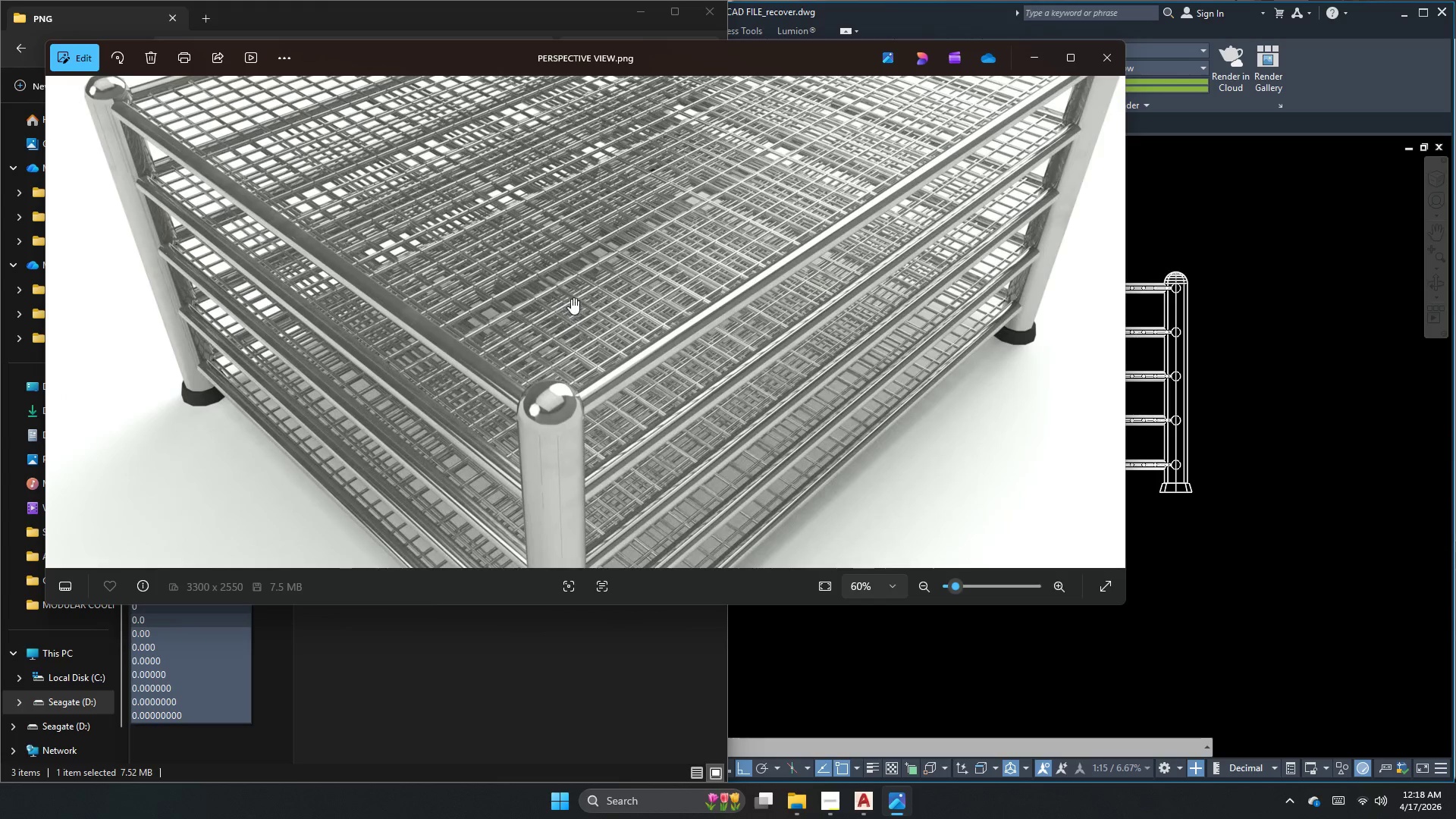 
left_click_drag(start_coordinate=[587, 291], to_coordinate=[584, 505])
 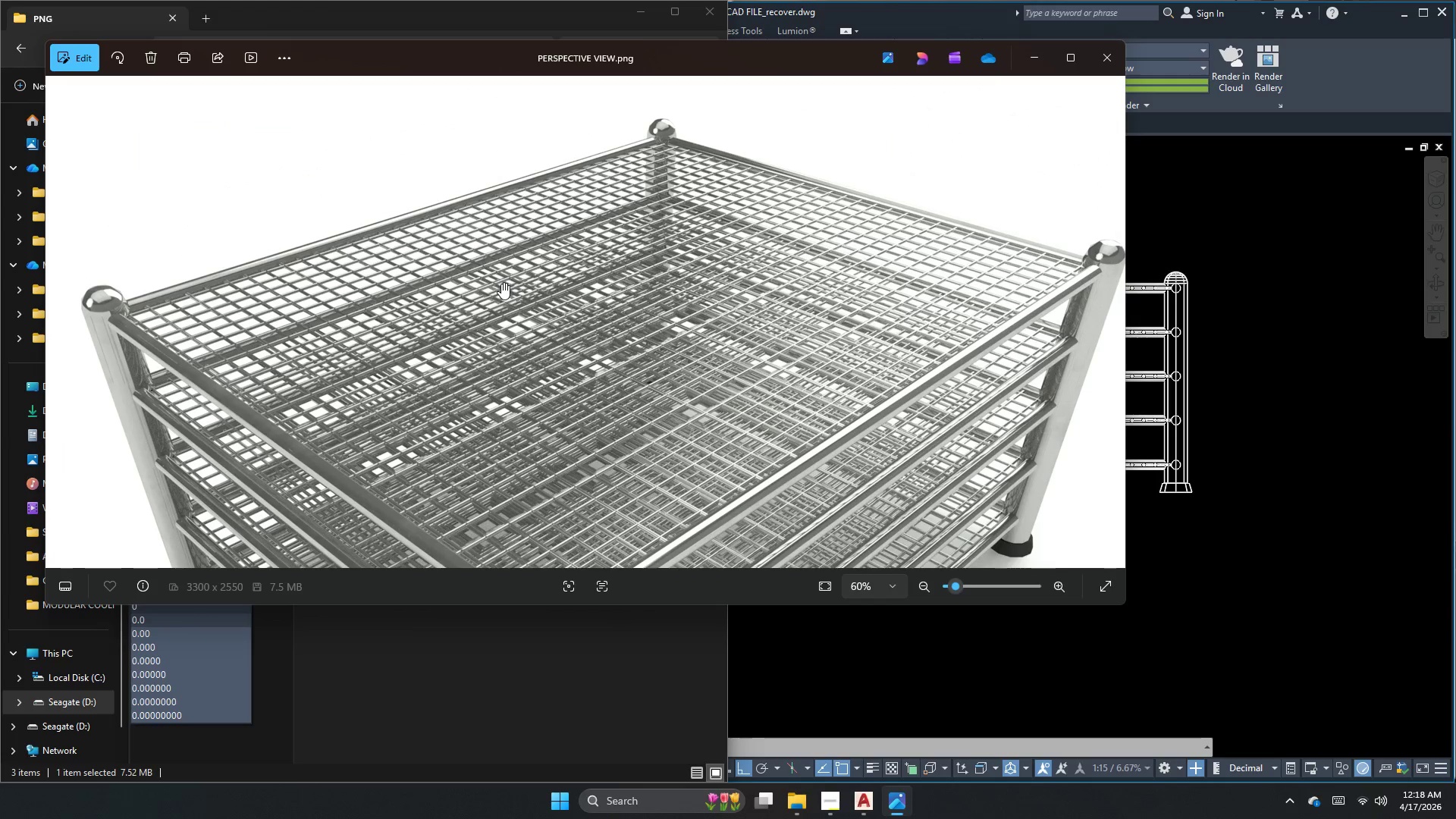 
scroll: coordinate [529, 385], scroll_direction: down, amount: 5.0
 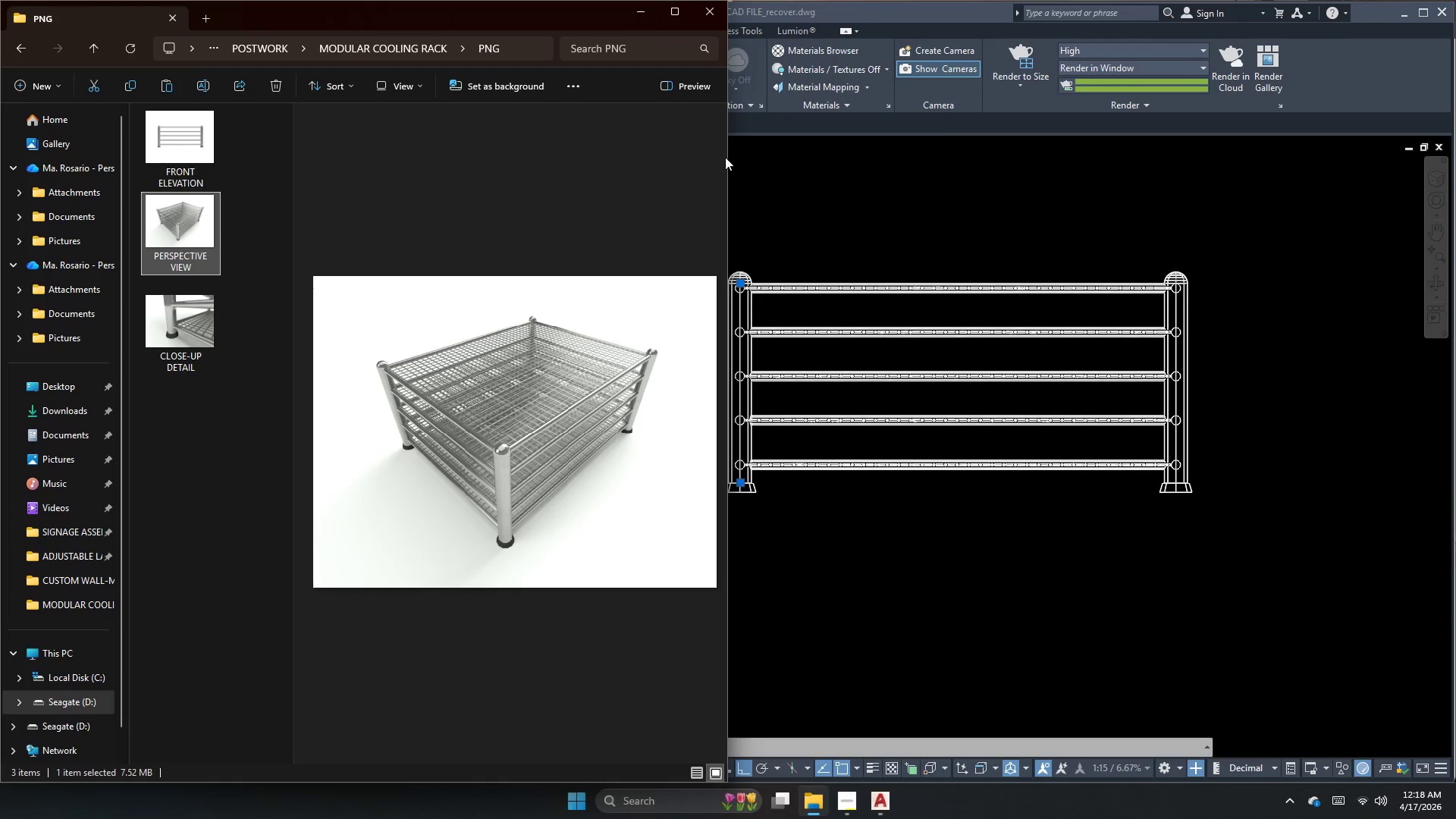 
left_click([635, 14])
 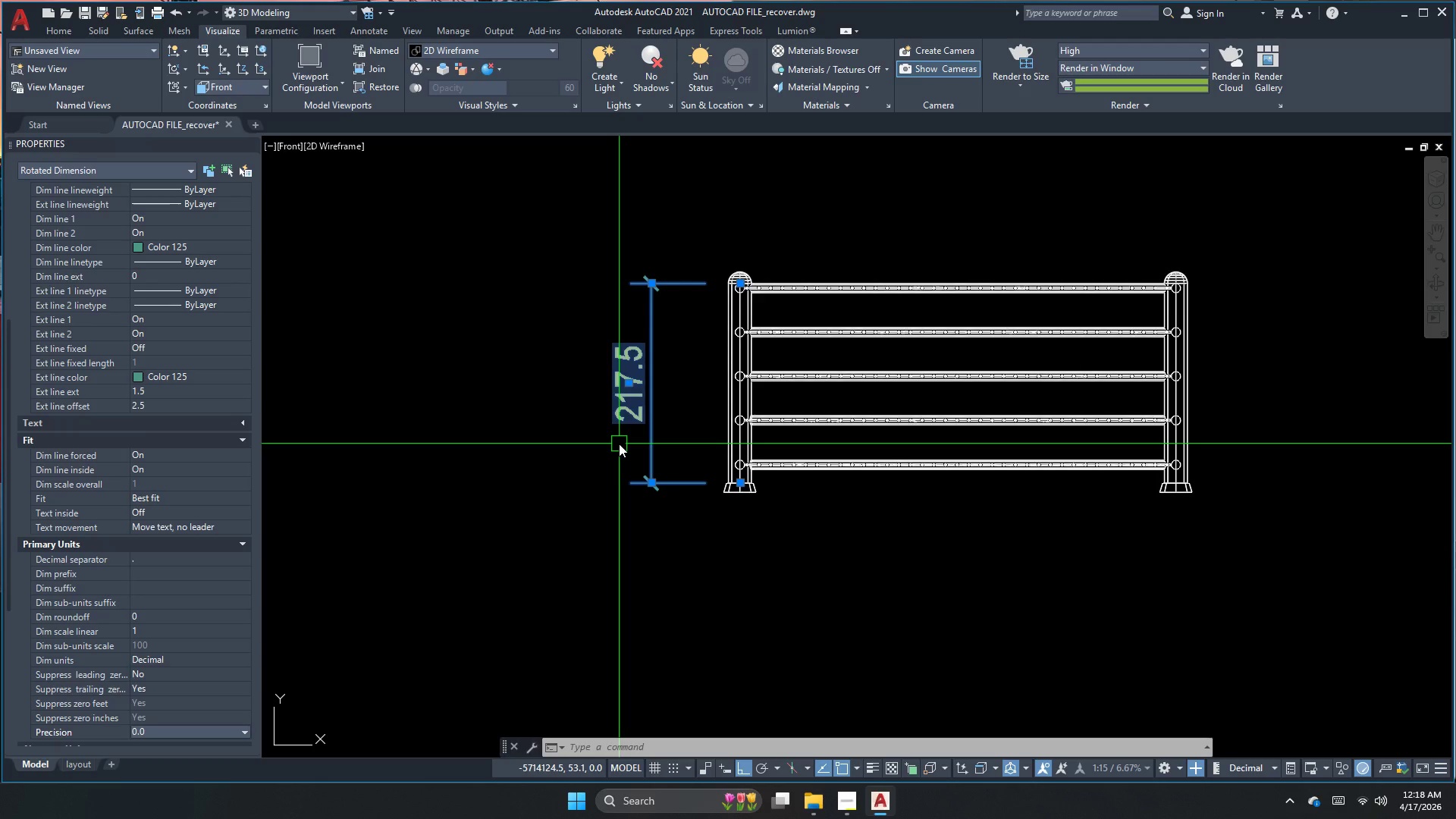 
wait(6.26)
 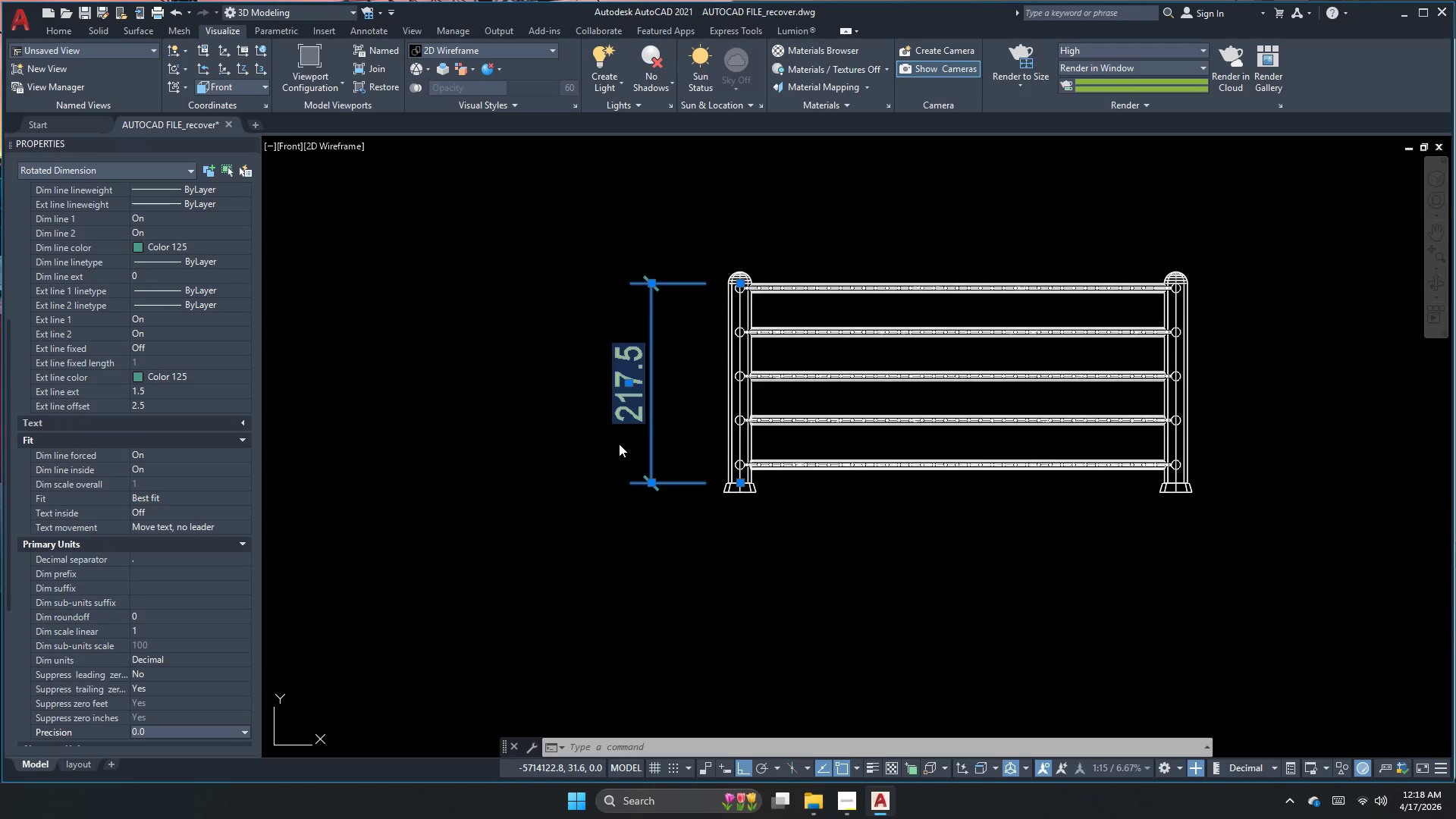 
key(Control+ControlLeft)
 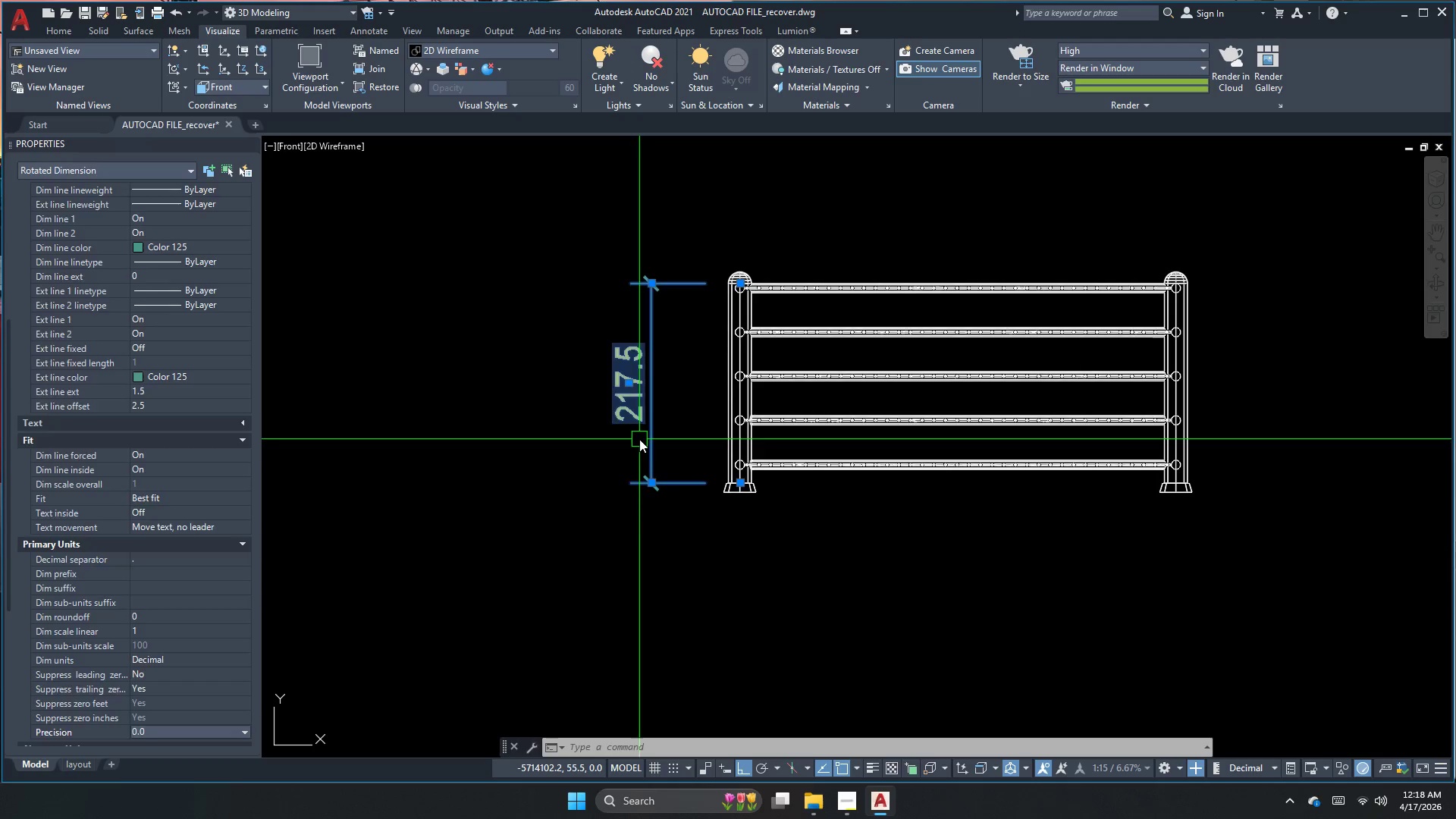 
key(Escape)
 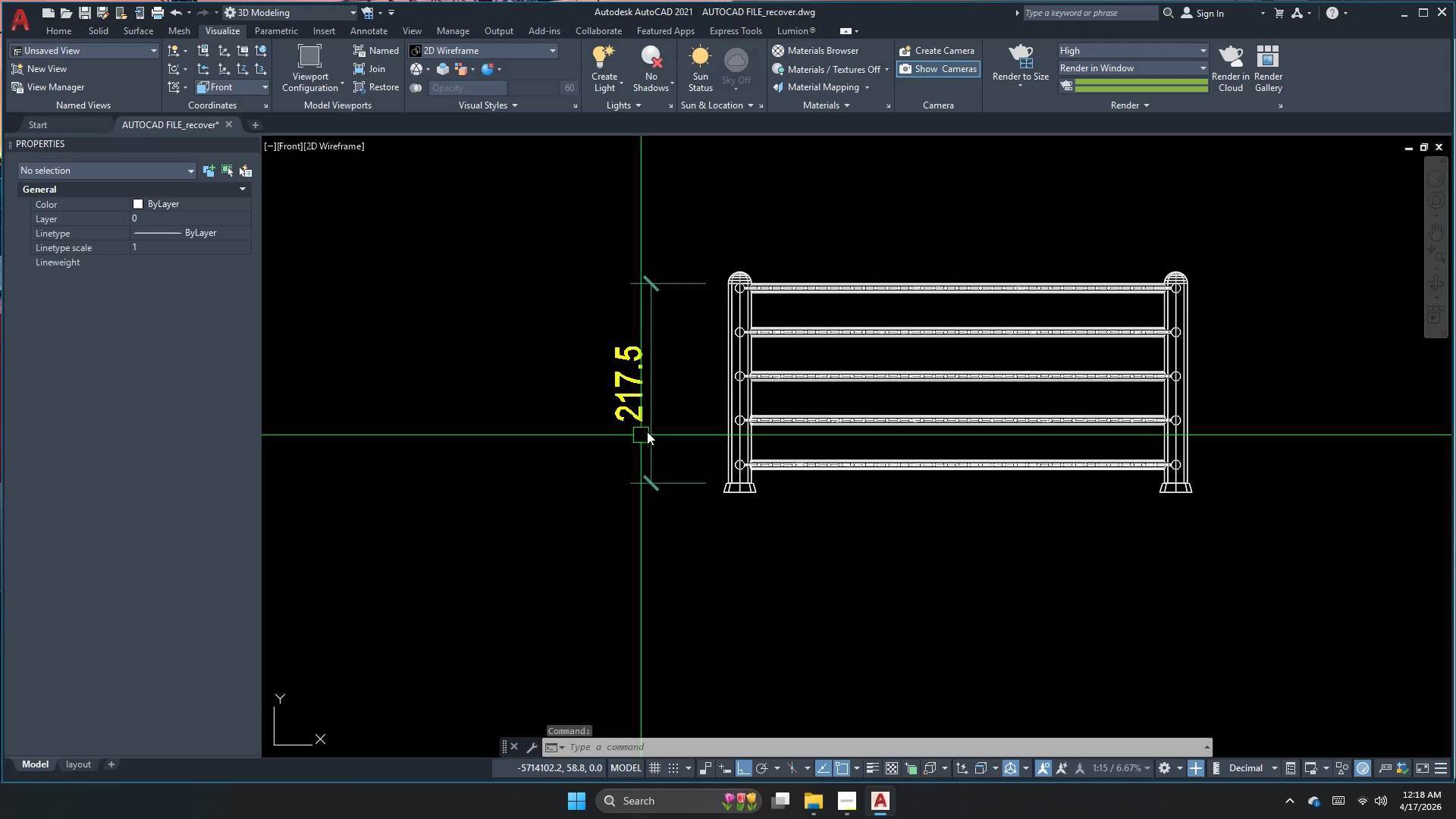 
left_click([648, 430])
 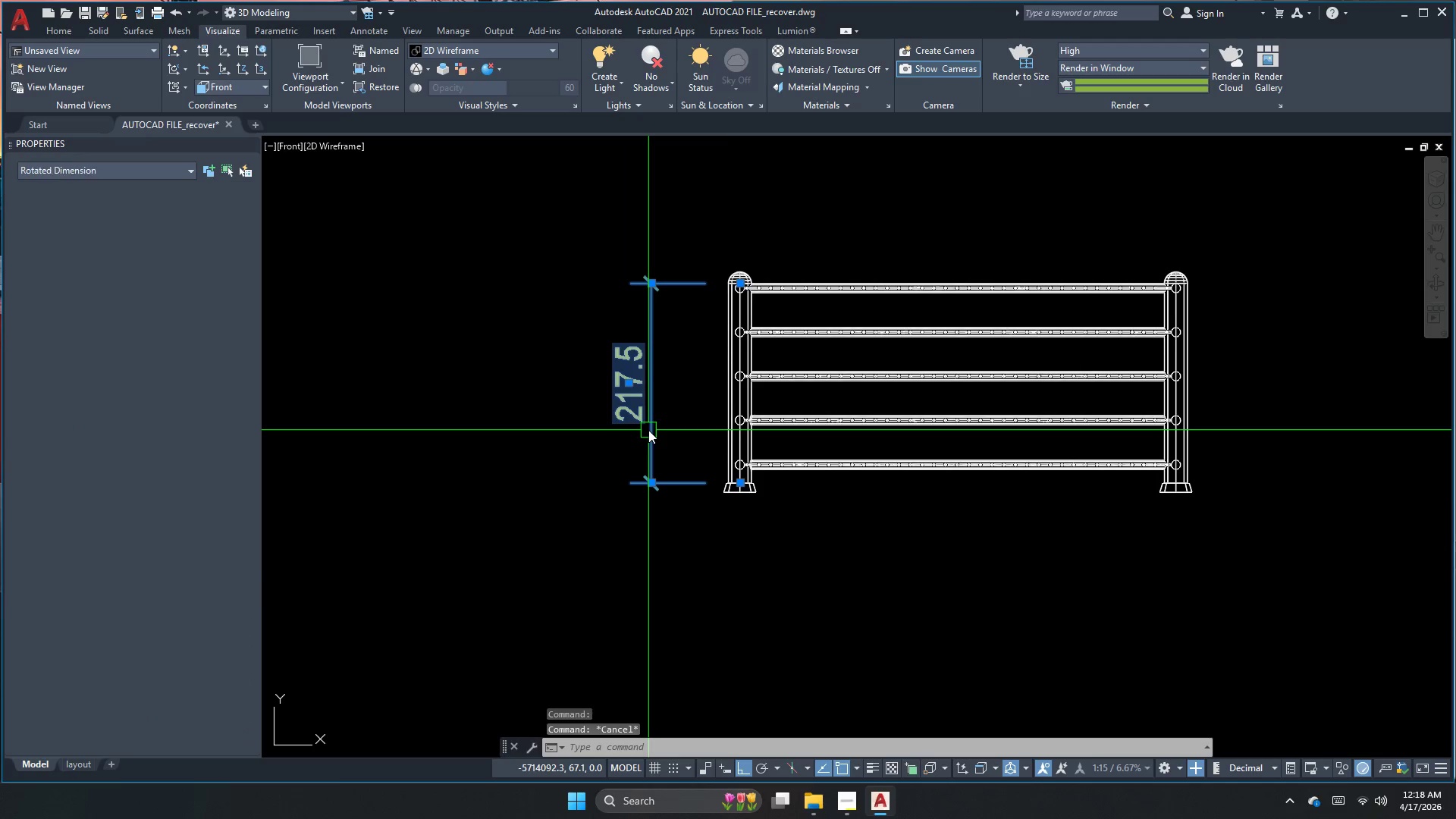 
key(E)
 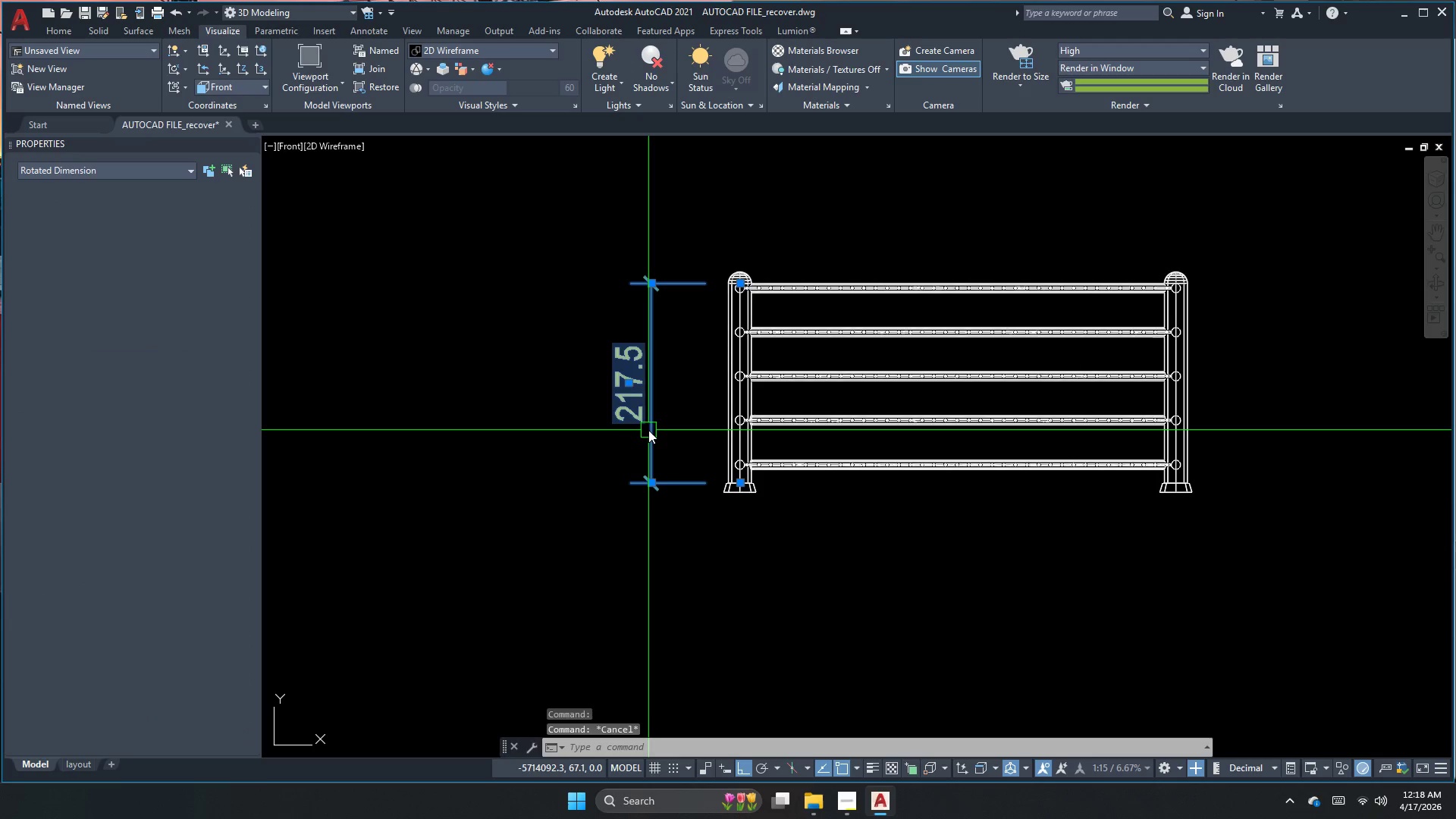 
key(Space)
 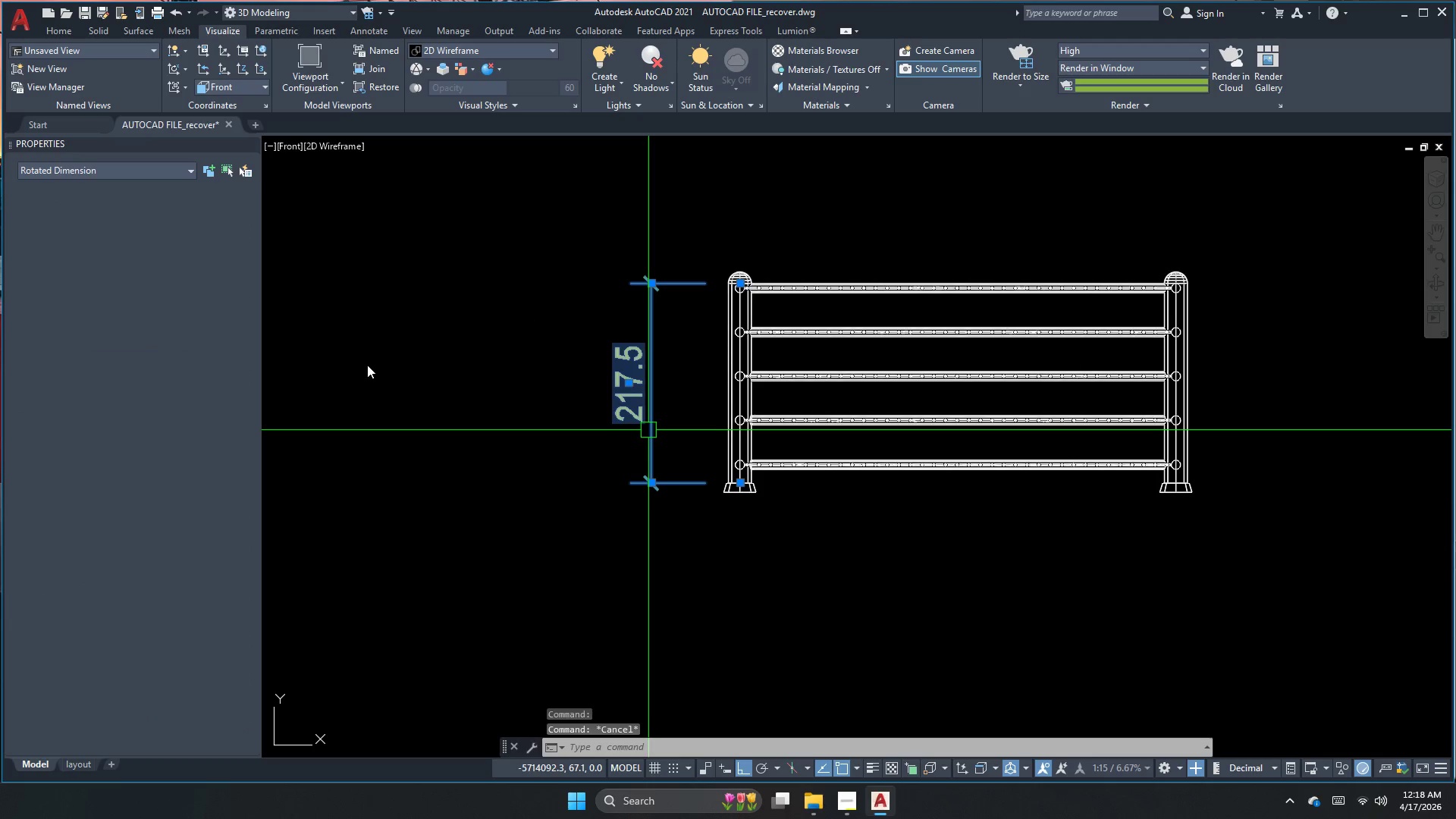 
key(Escape)
 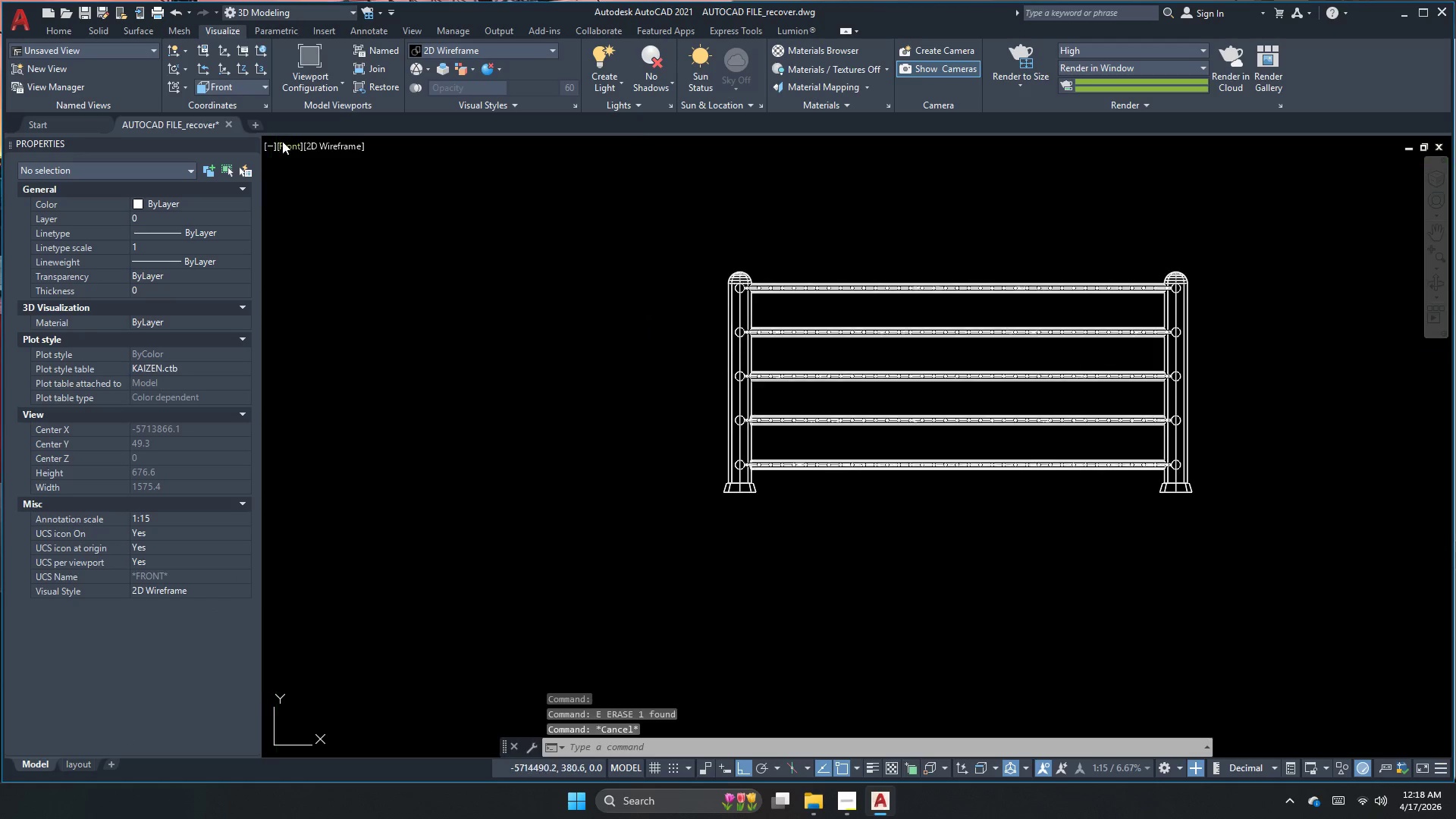 
left_click([281, 141])
 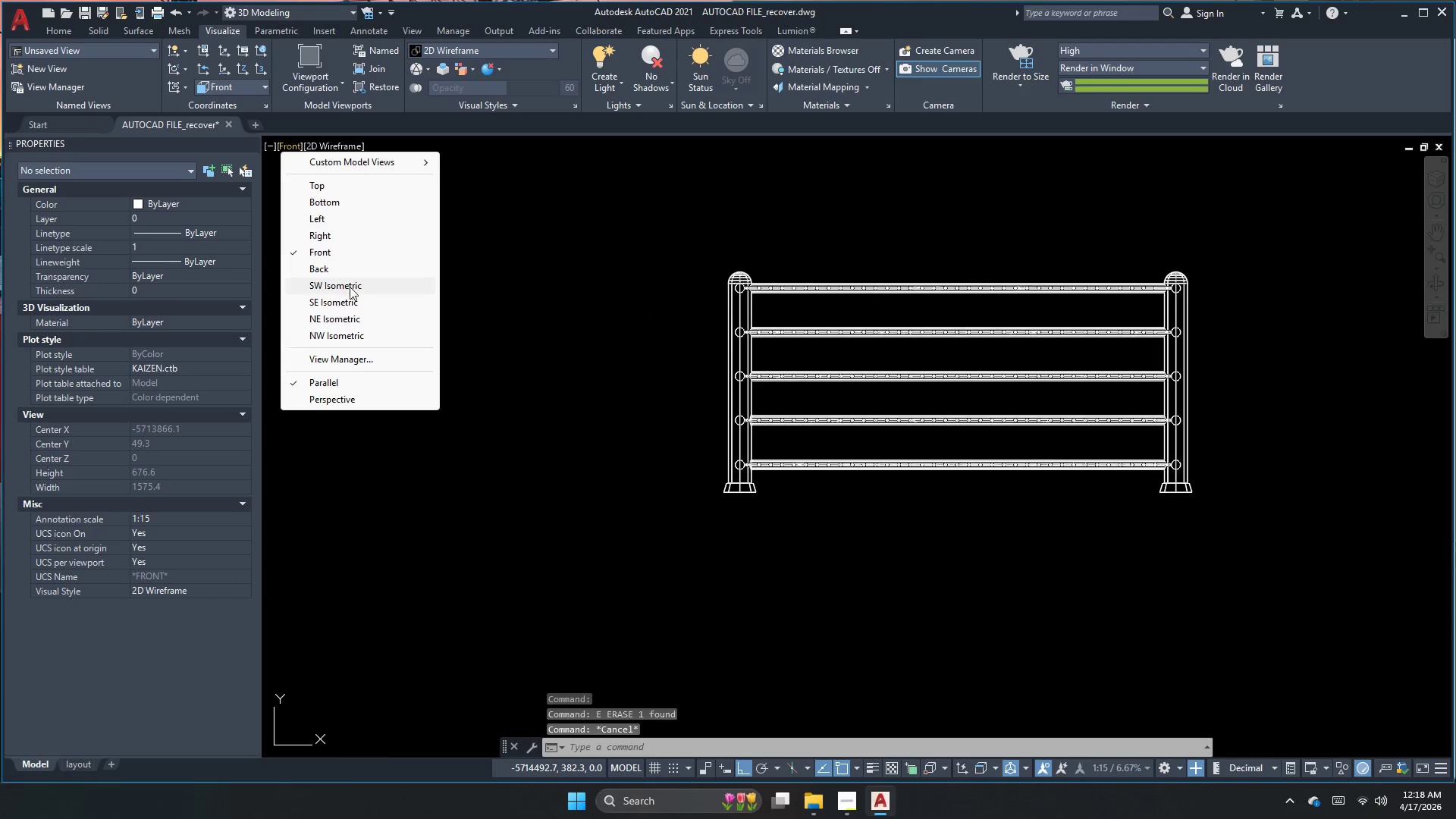 
left_click([350, 287])
 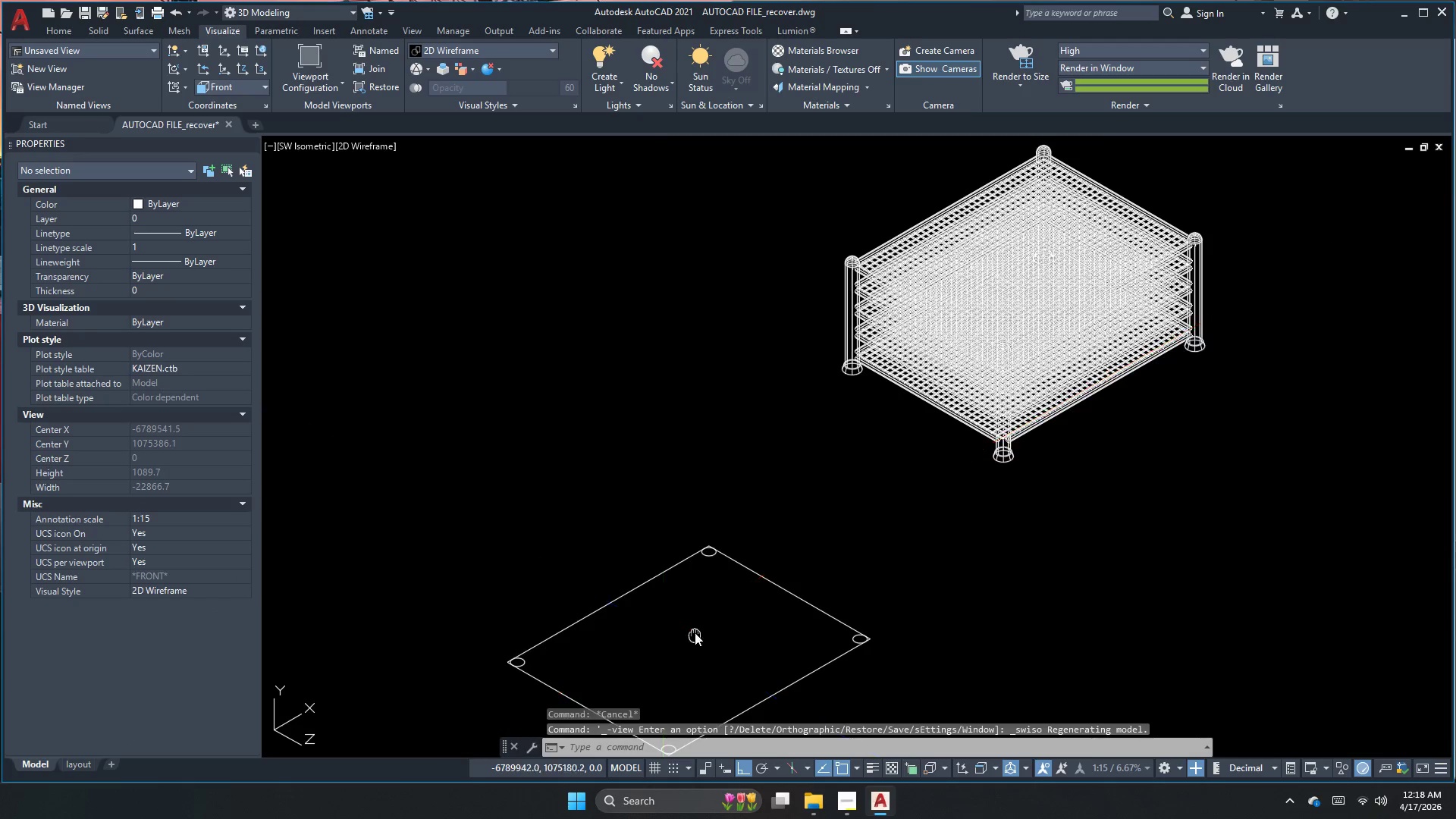 
key(Escape)
 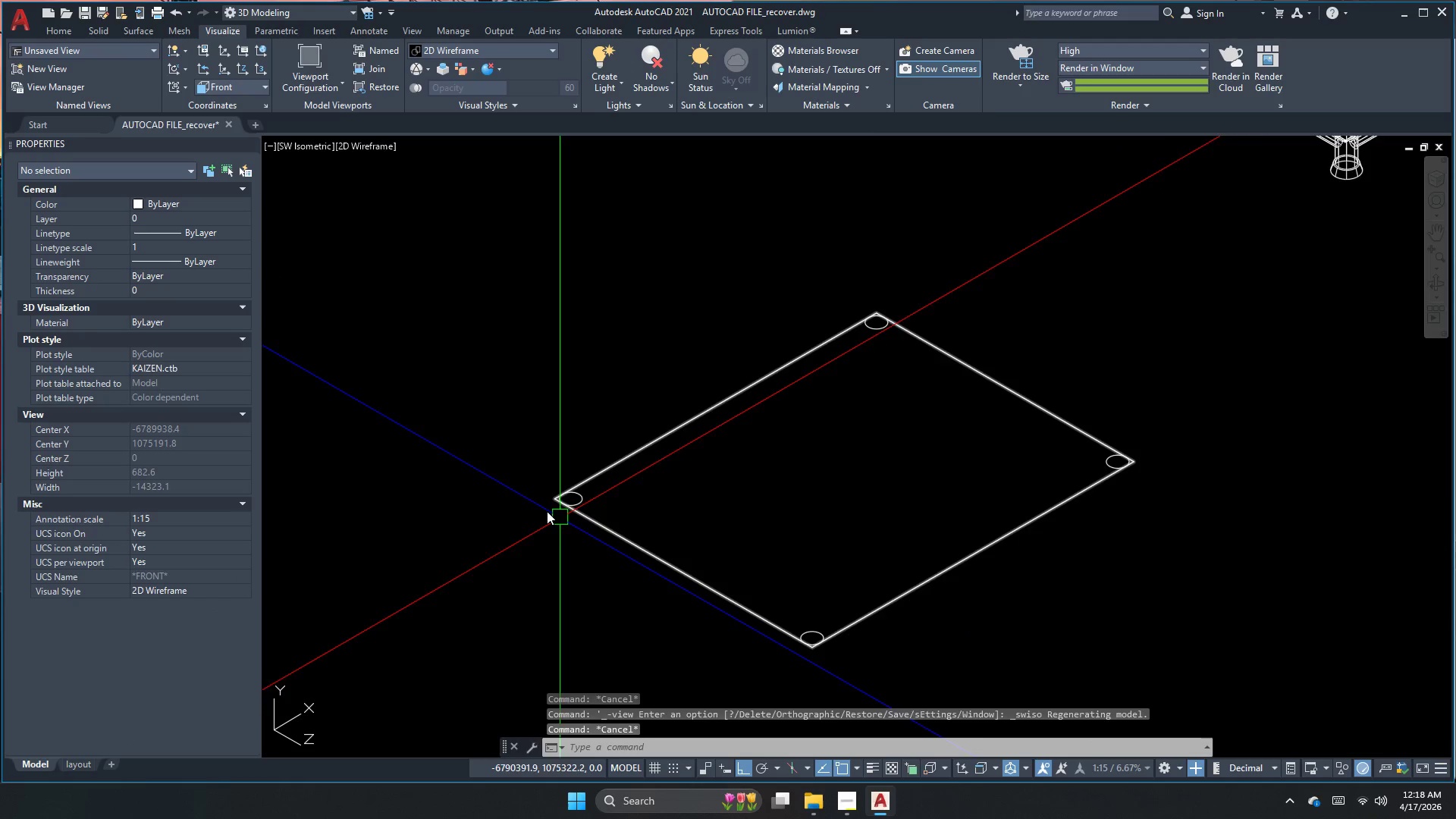 
key(Escape)
 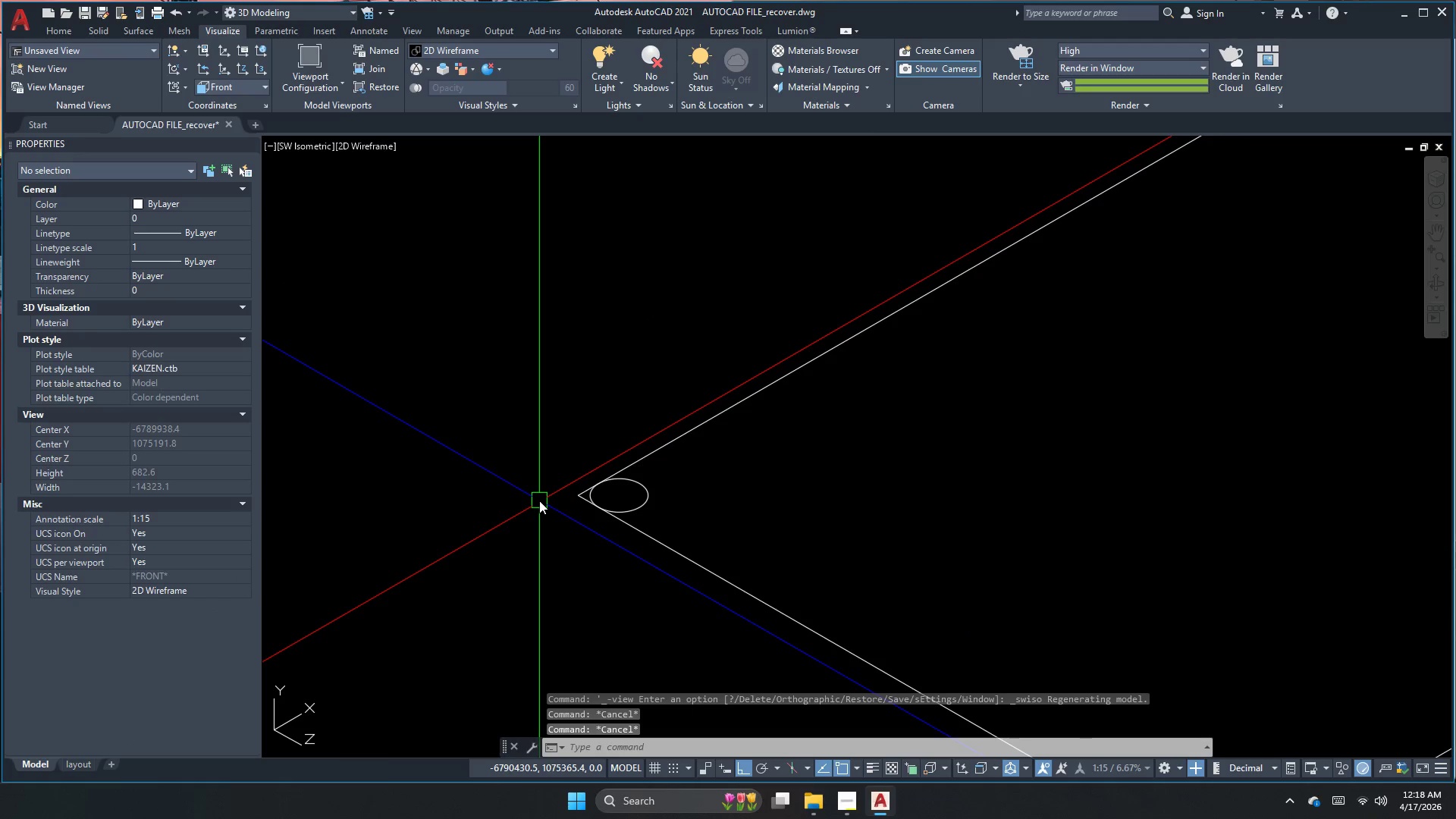 
key(Escape)
 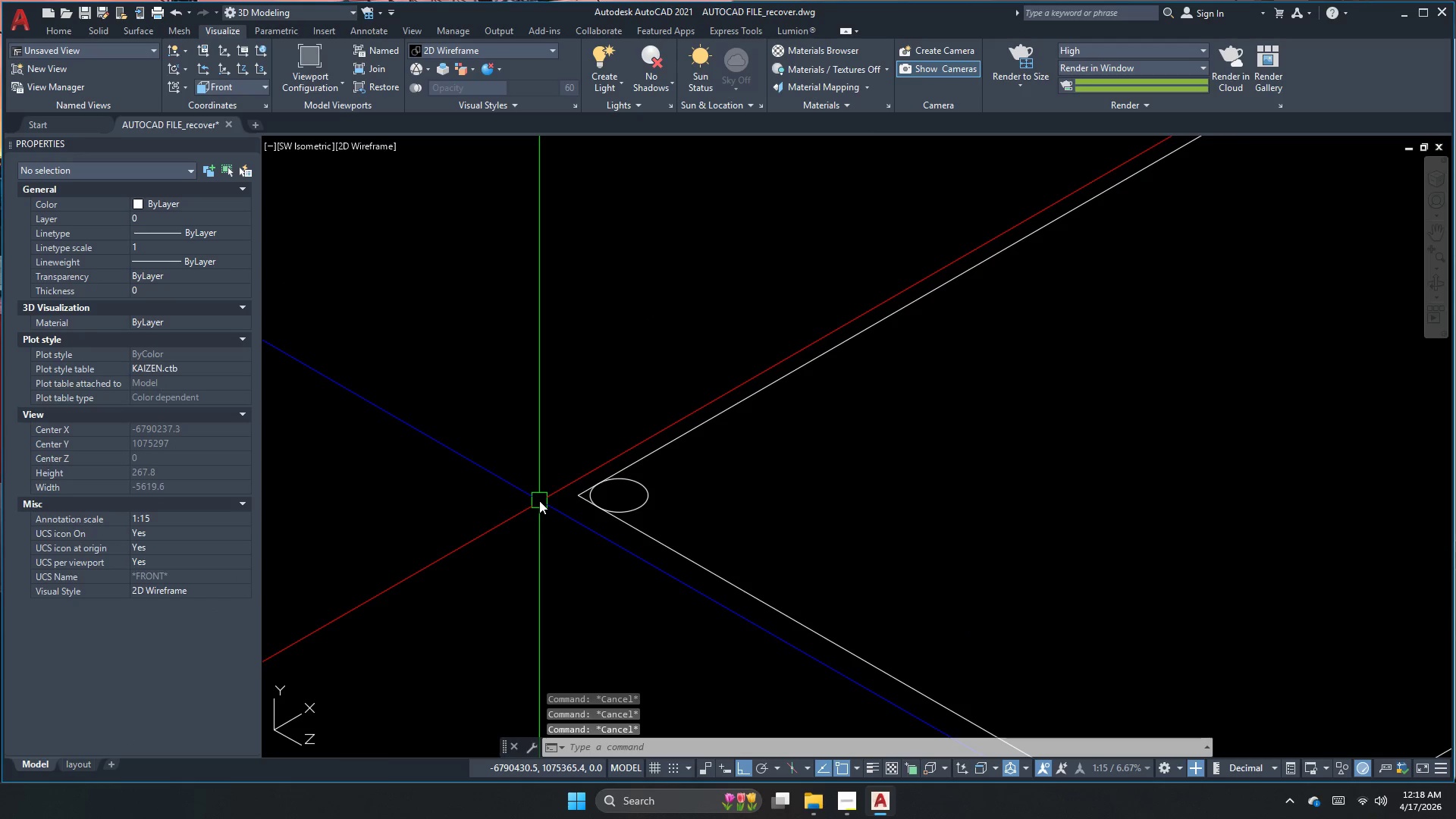 
key(Escape)
 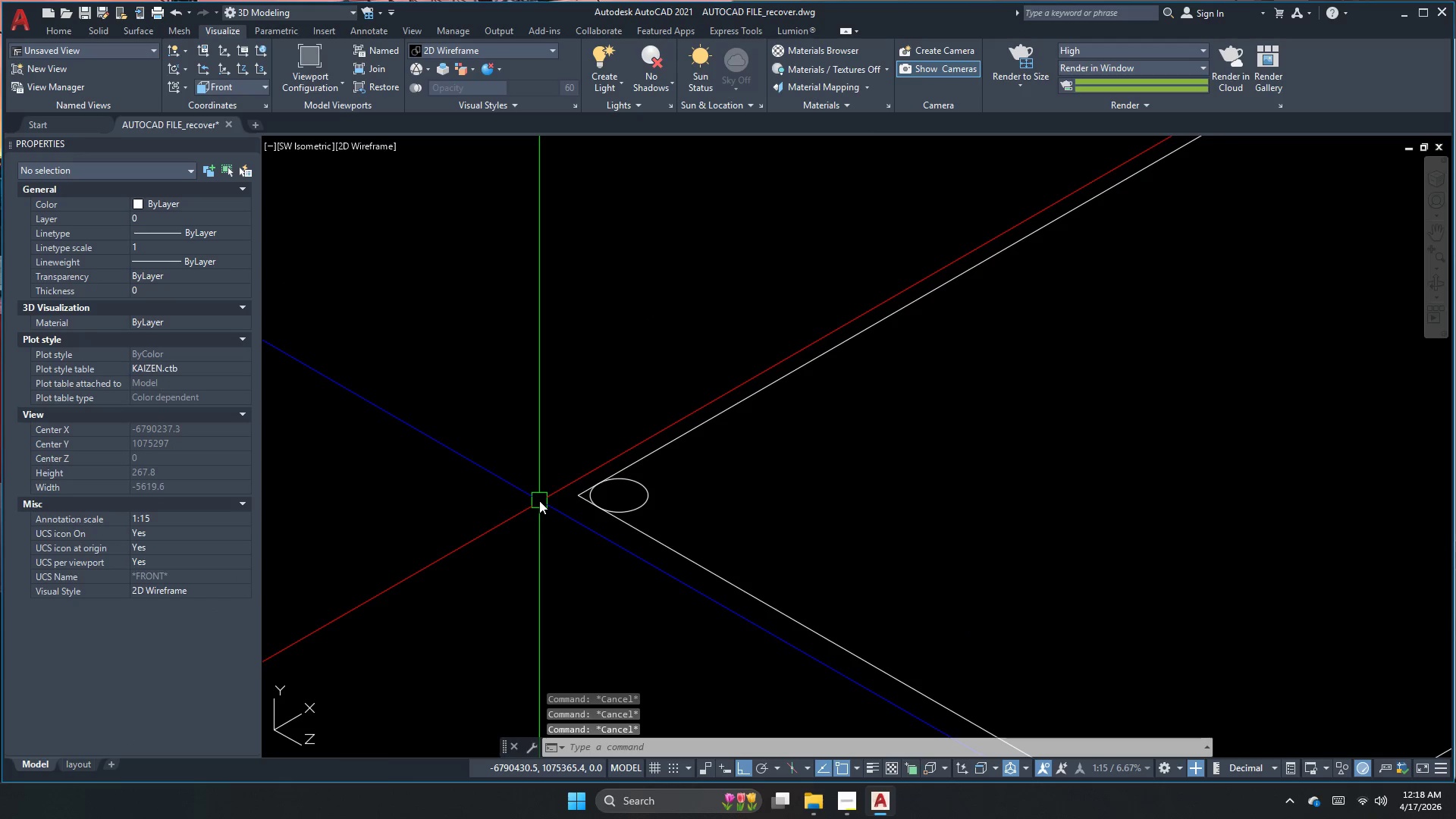 
scroll: coordinate [539, 500], scroll_direction: up, amount: 3.0
 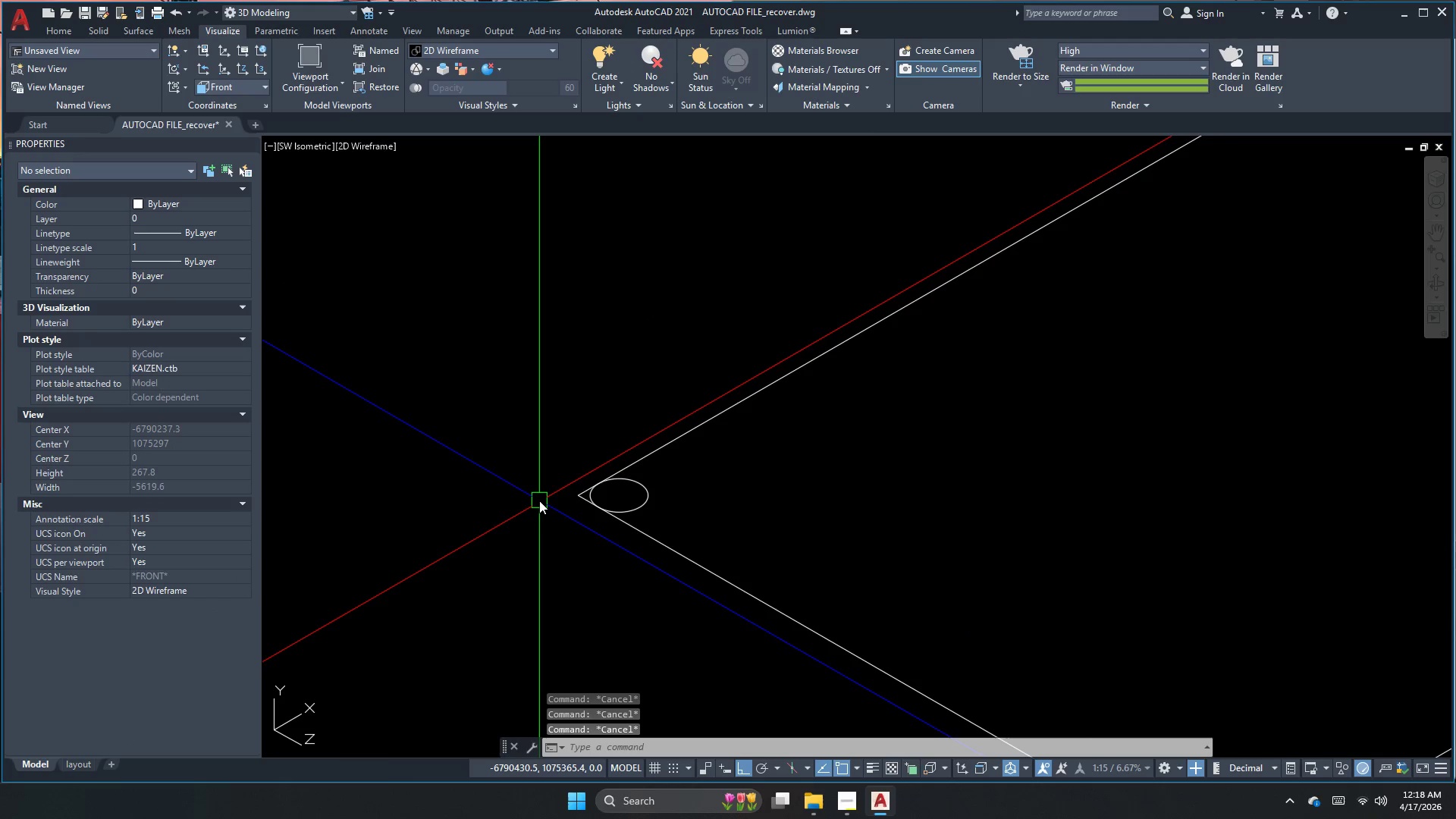 
key(Escape)
type(ext)
 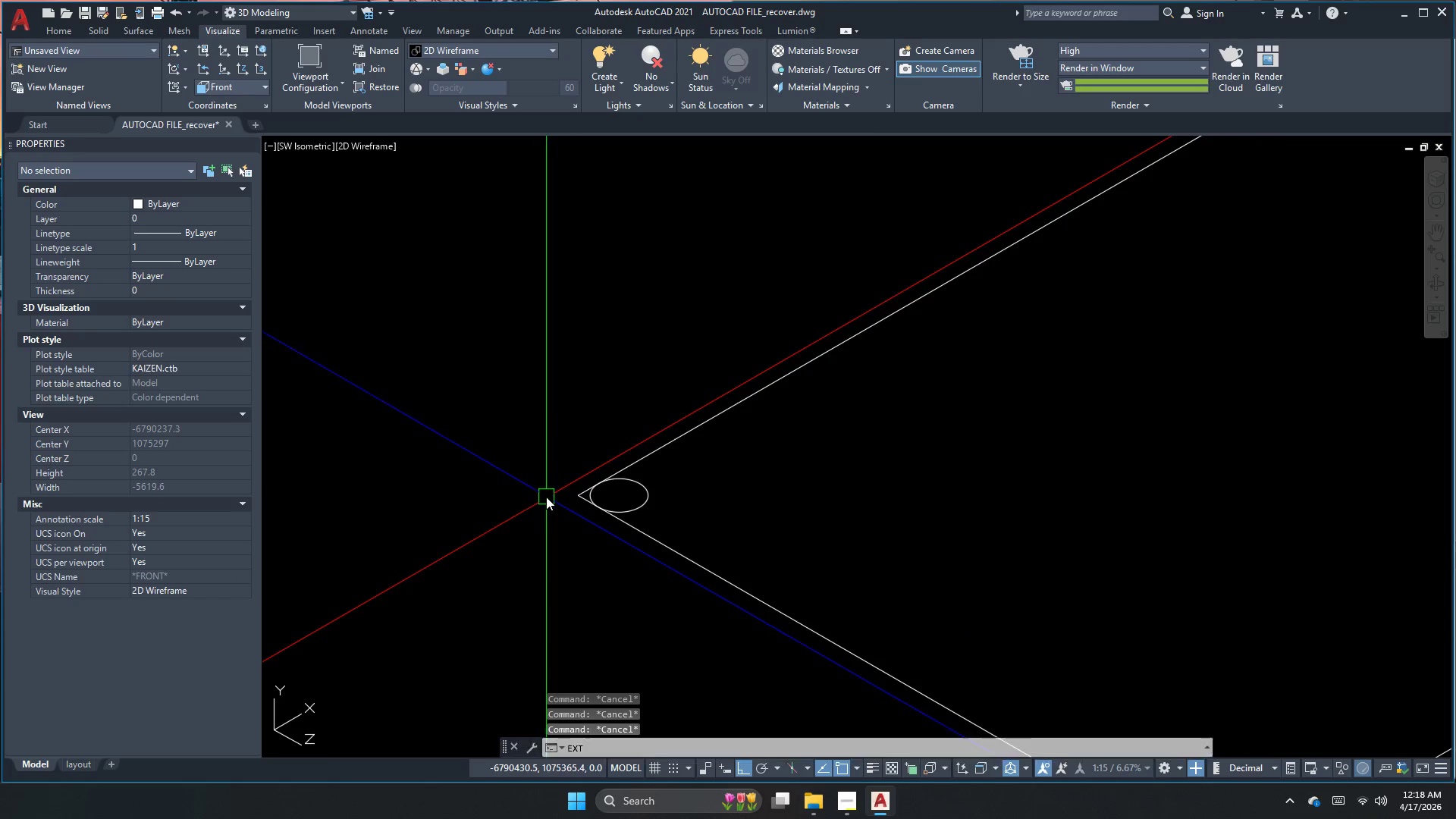 
type( )
key(Escape)
key(Escape)
key(Escape)
key(Escape)
type(ext)
 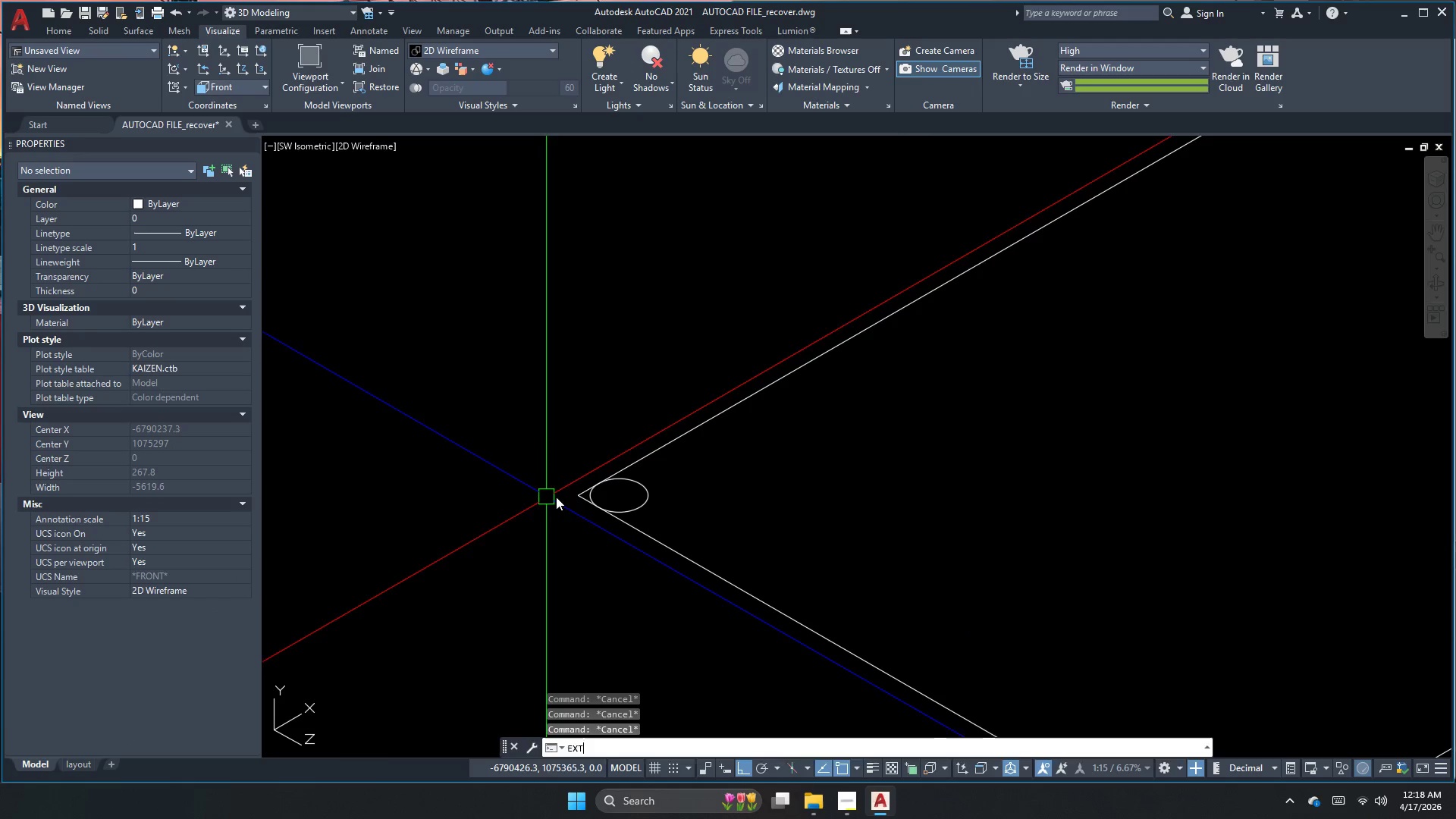 
key(Space)
 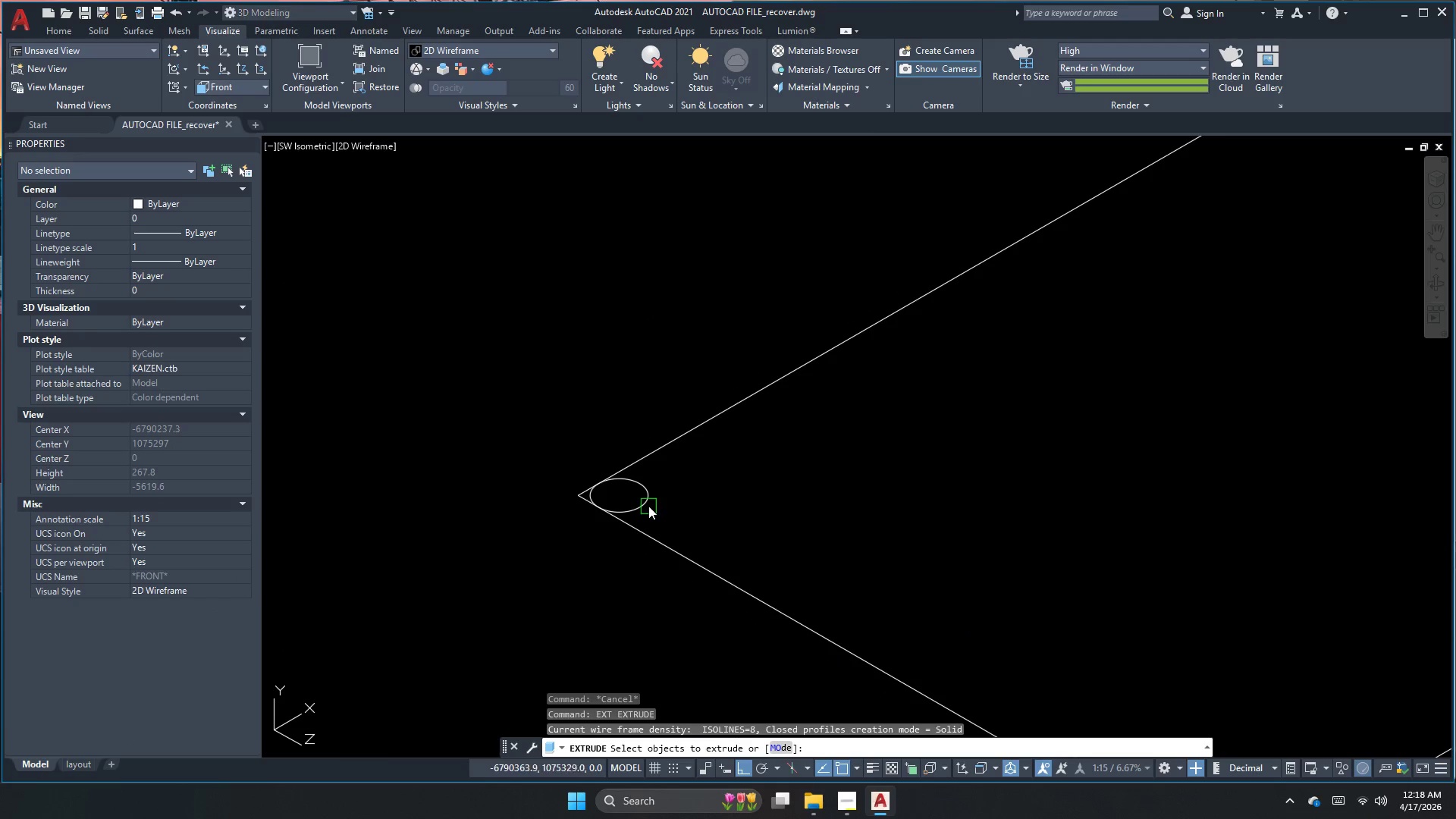 
left_click([648, 504])
 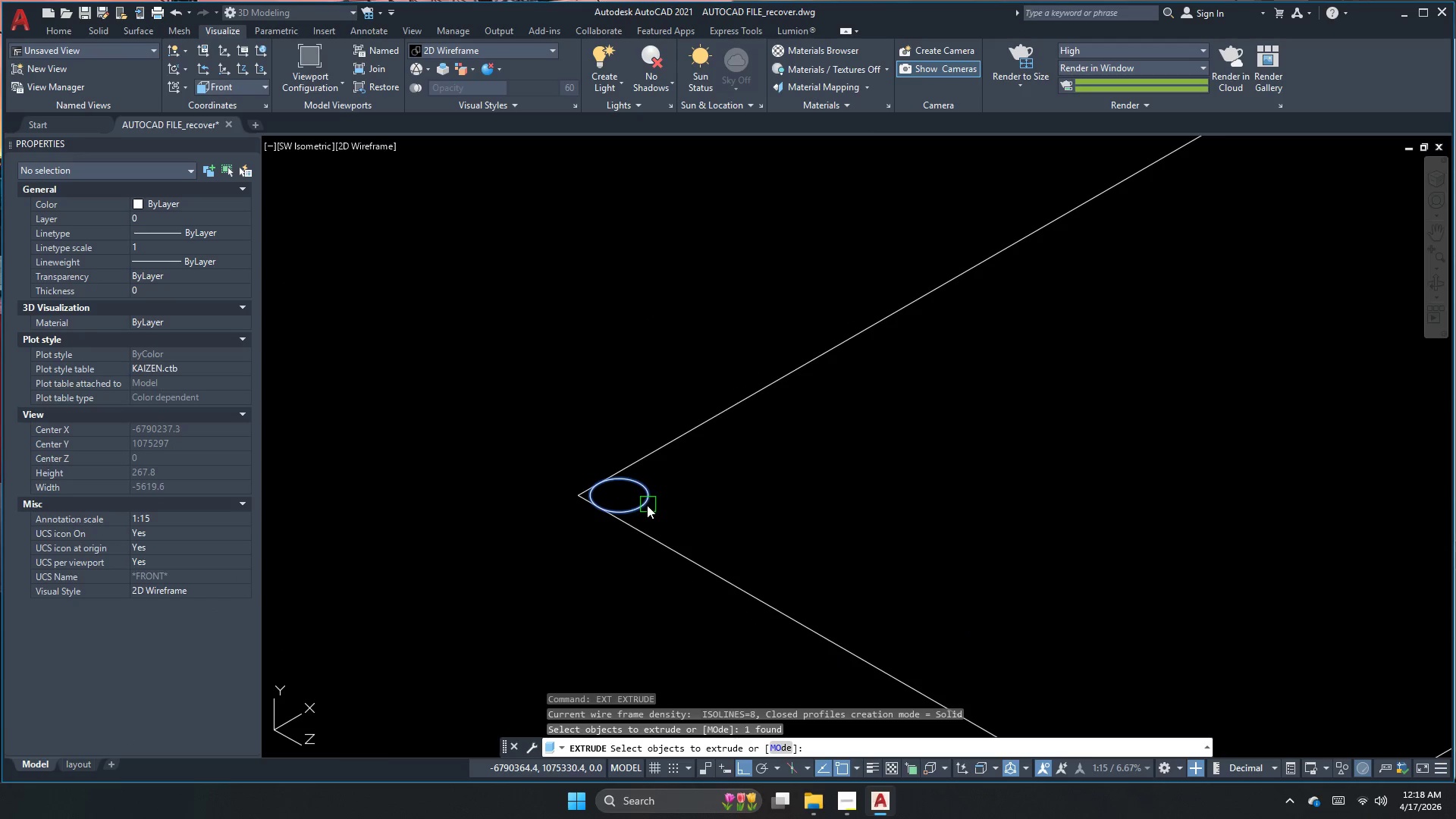 
key(Space)
 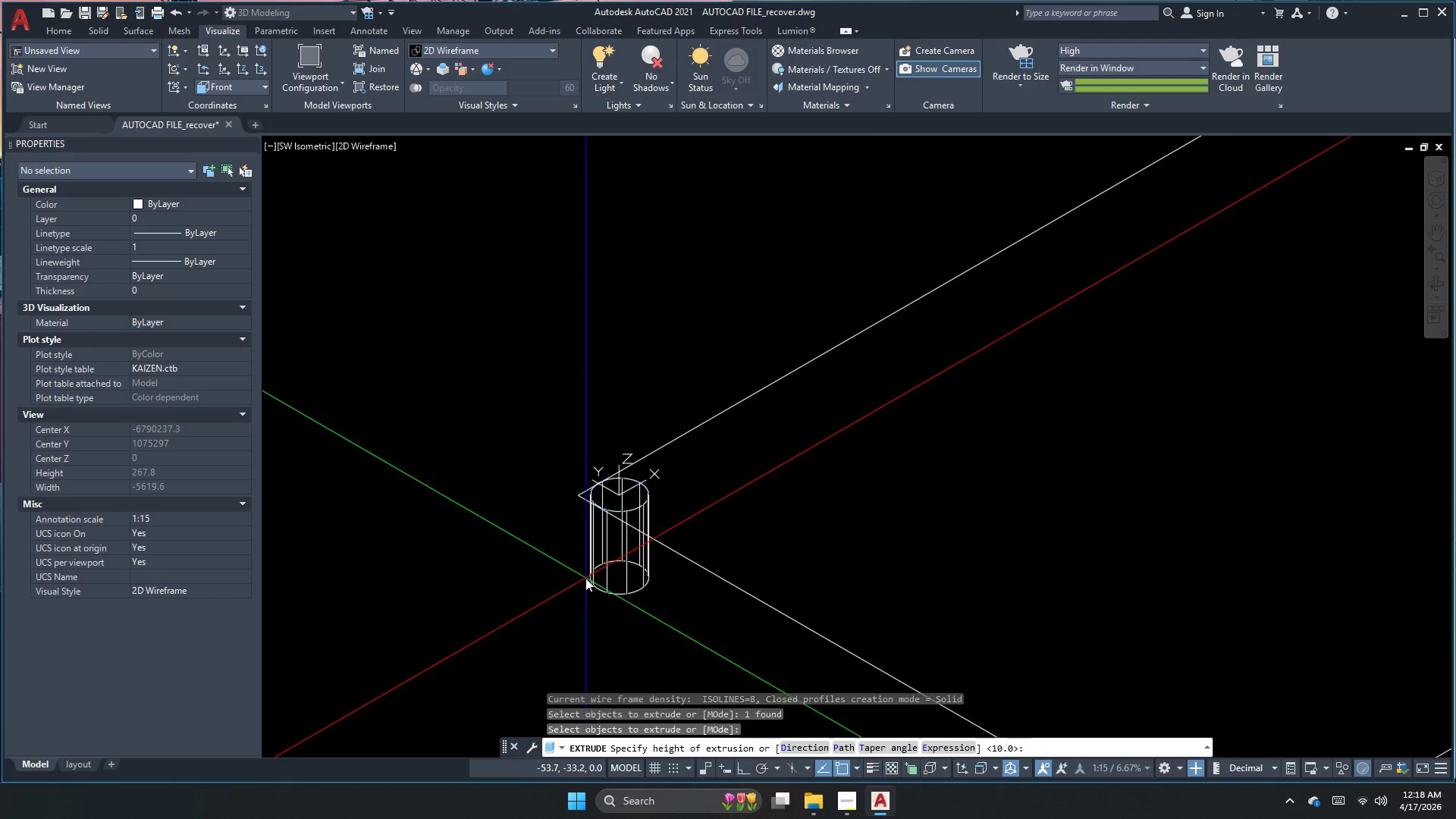 
scroll: coordinate [585, 578], scroll_direction: down, amount: 2.0
 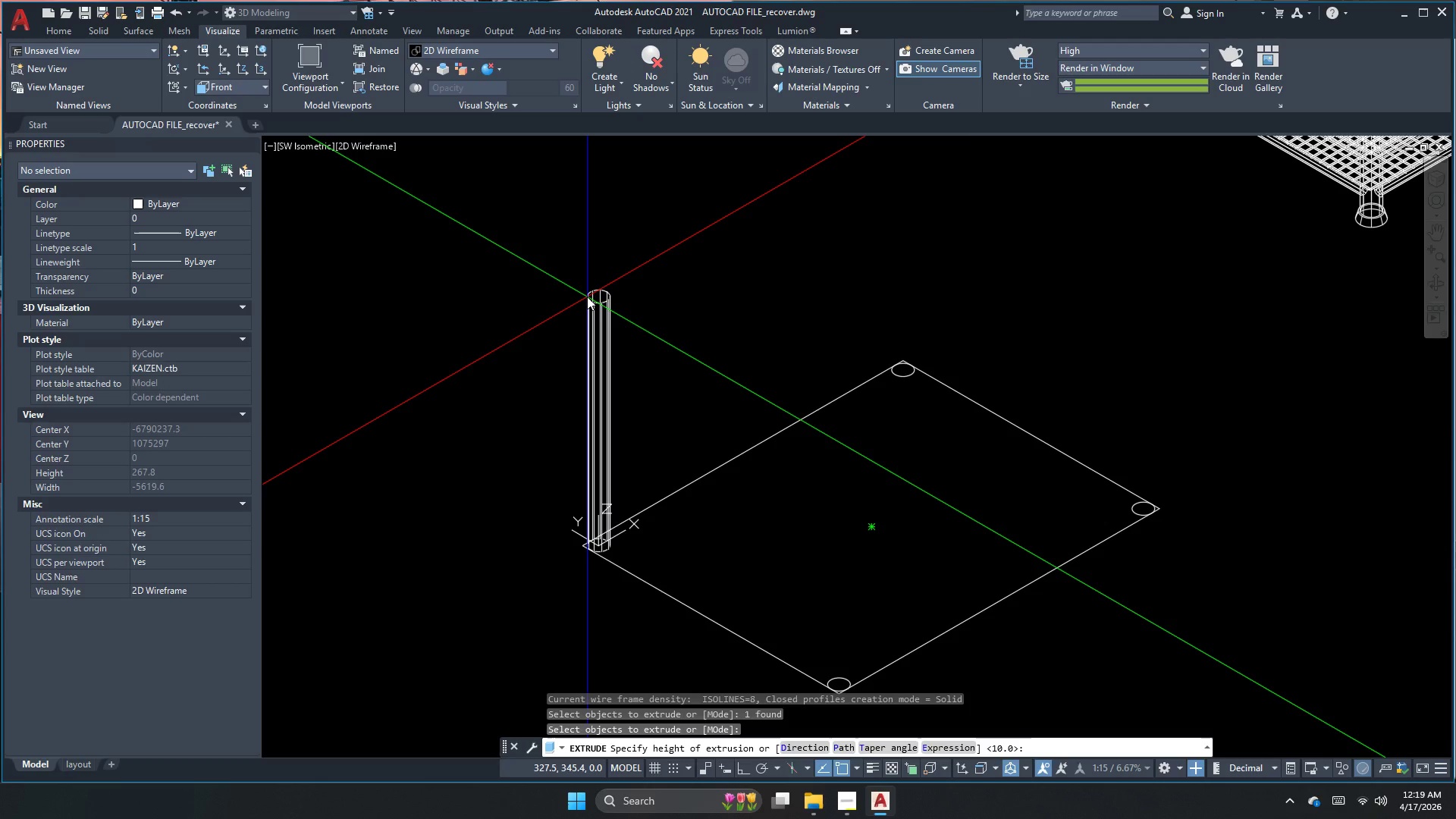 
key(Numpad2)
 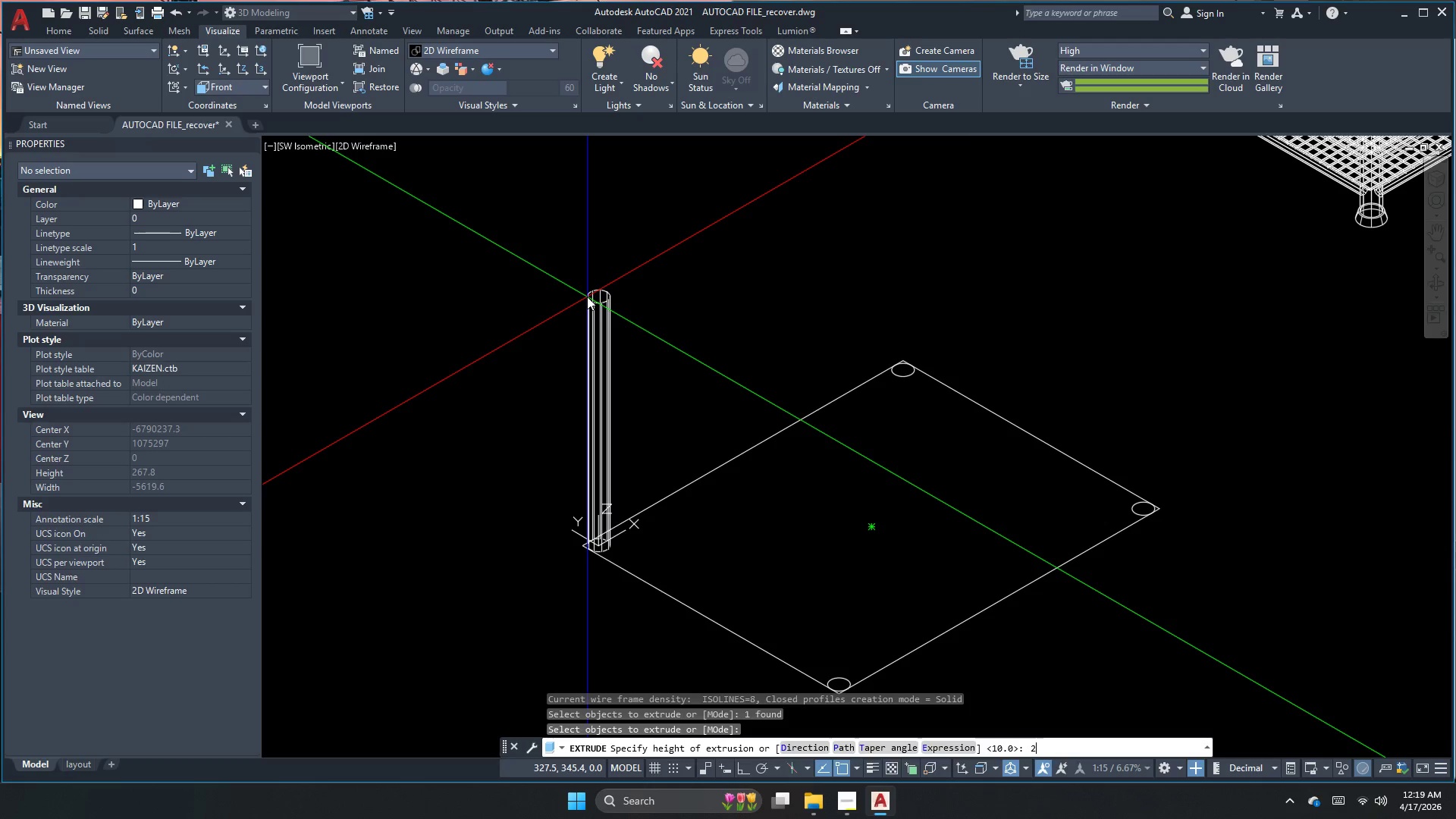 
key(Numpad0)
 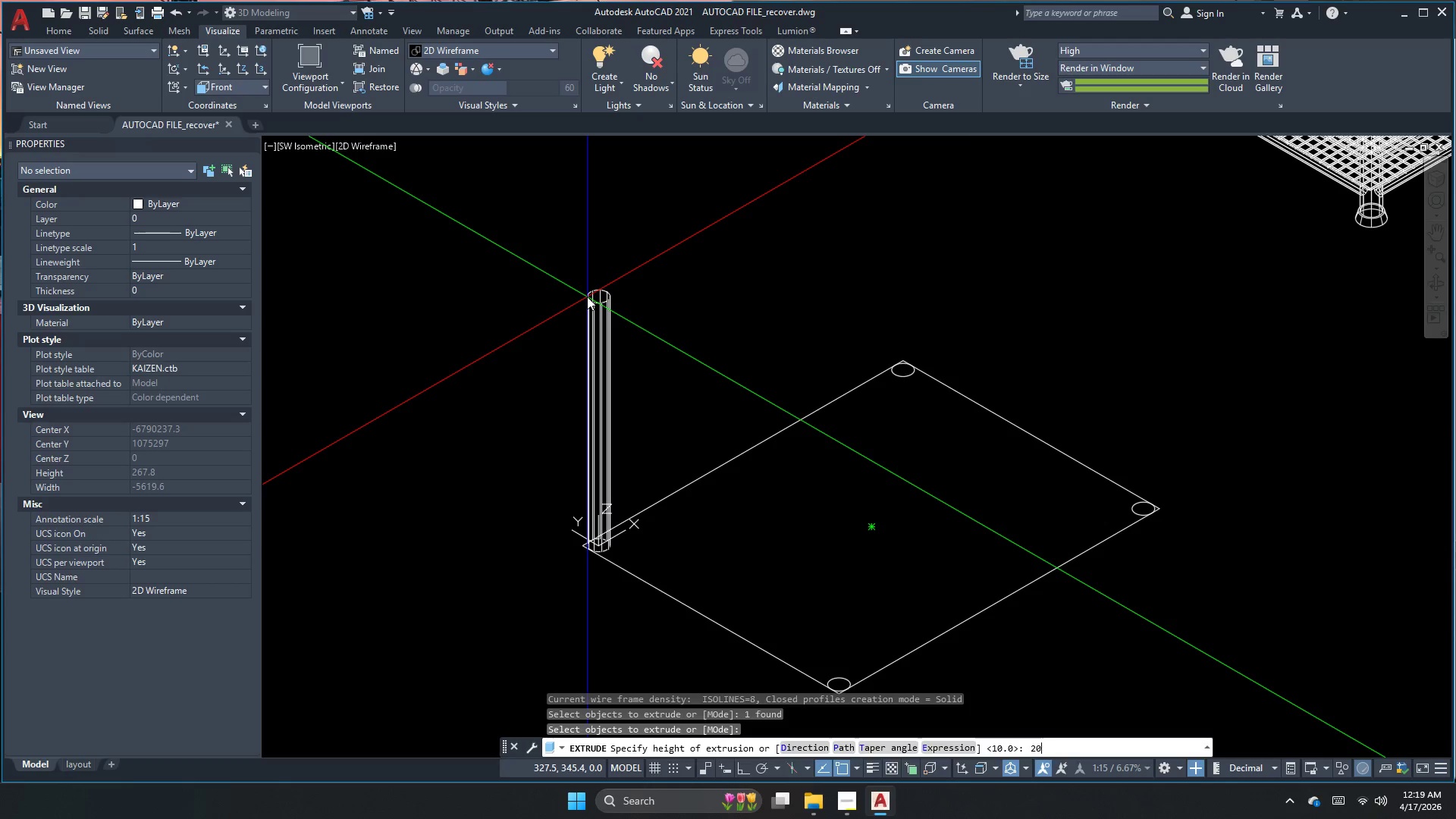 
key(Numpad0)
 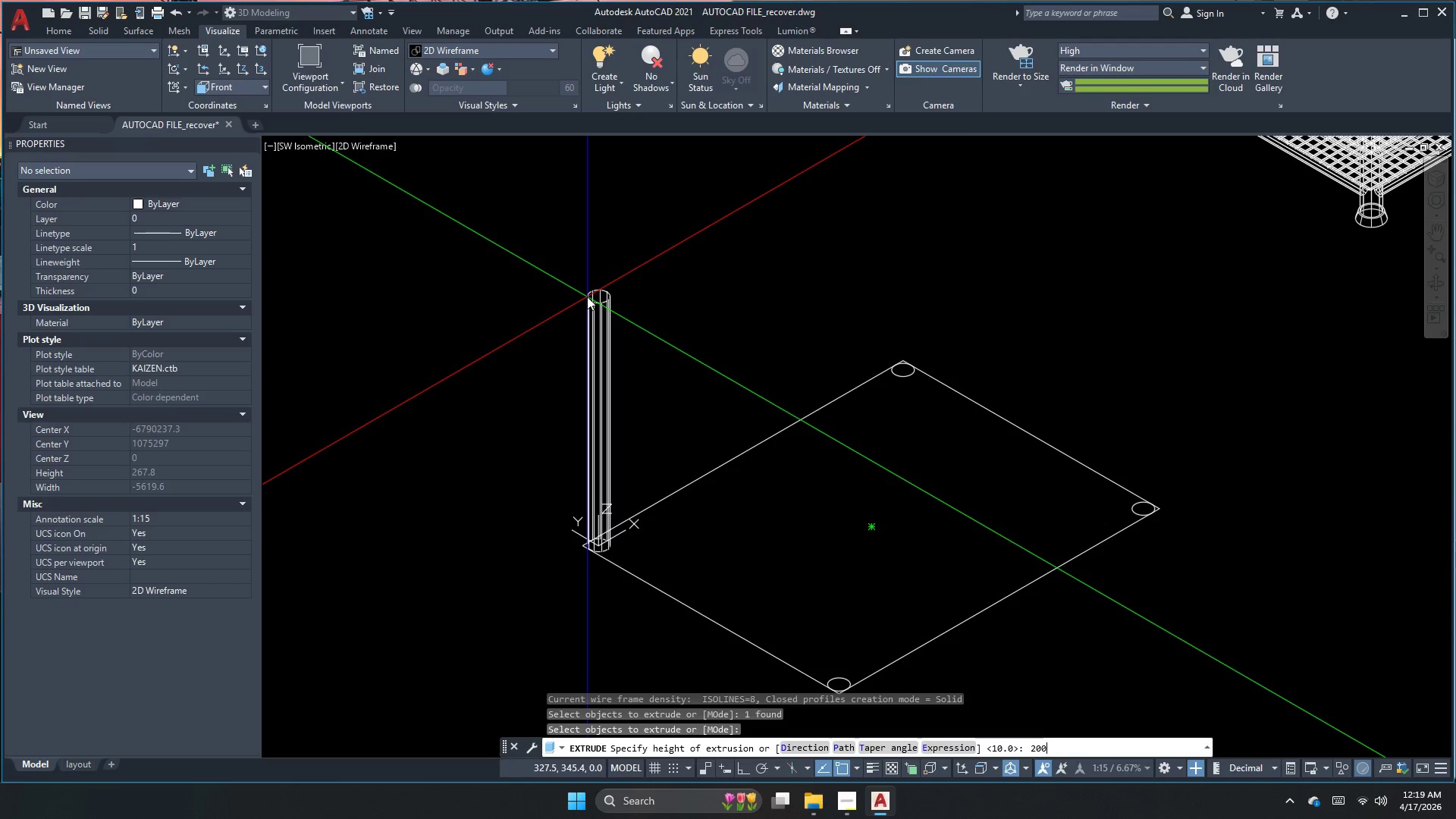 
key(NumpadEnter)
 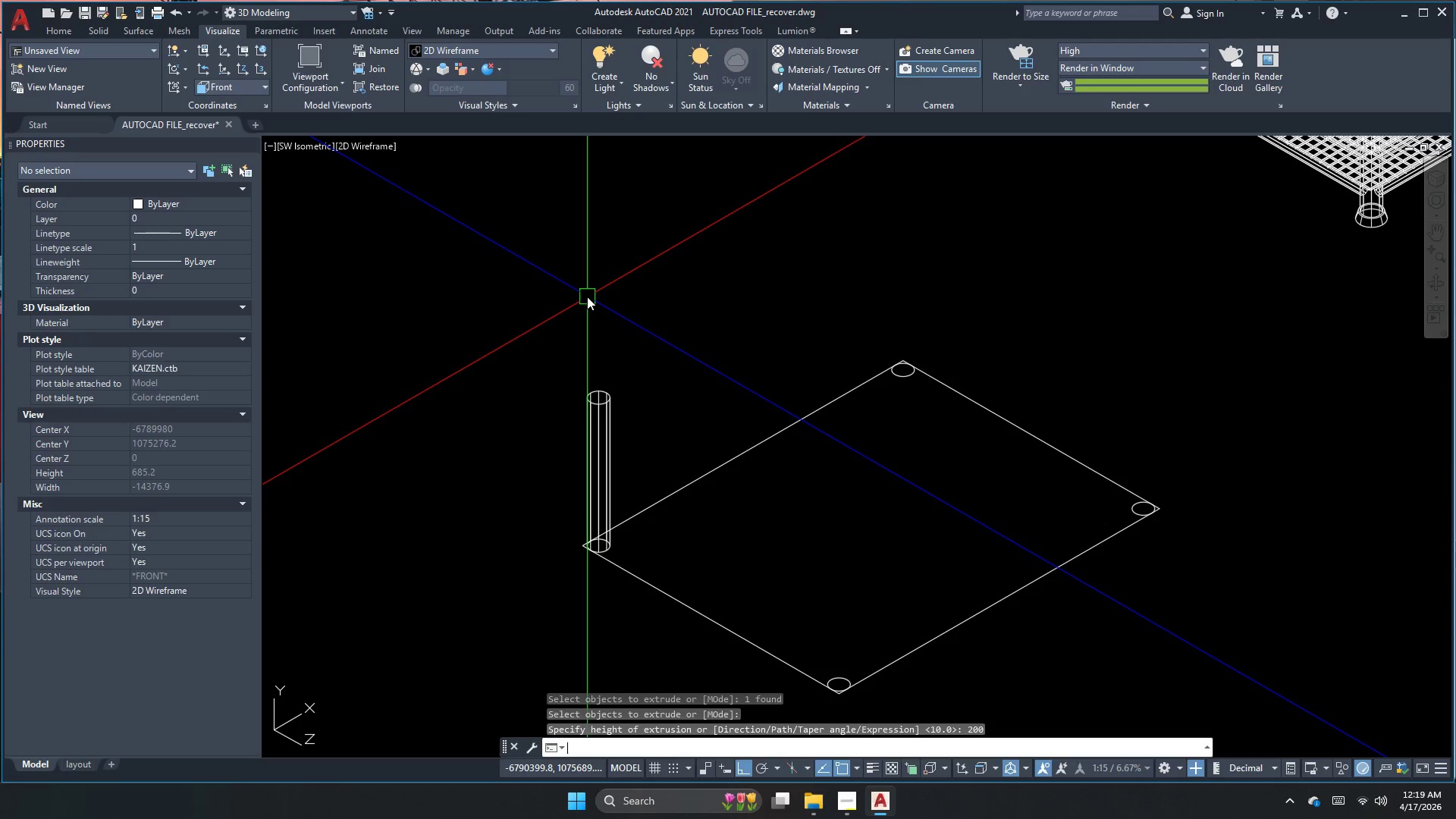 
key(Escape)
 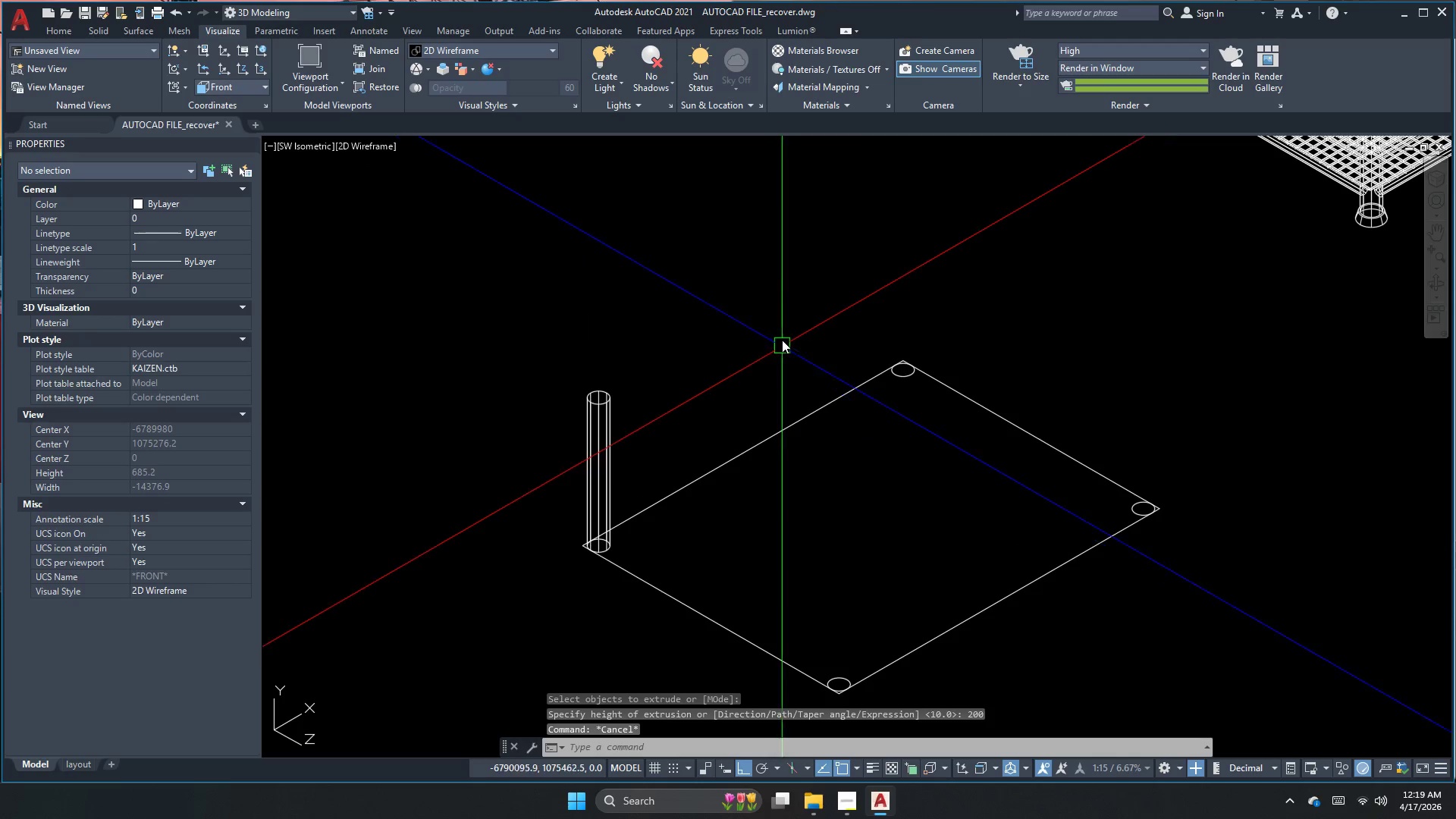 
left_click([777, 293])
 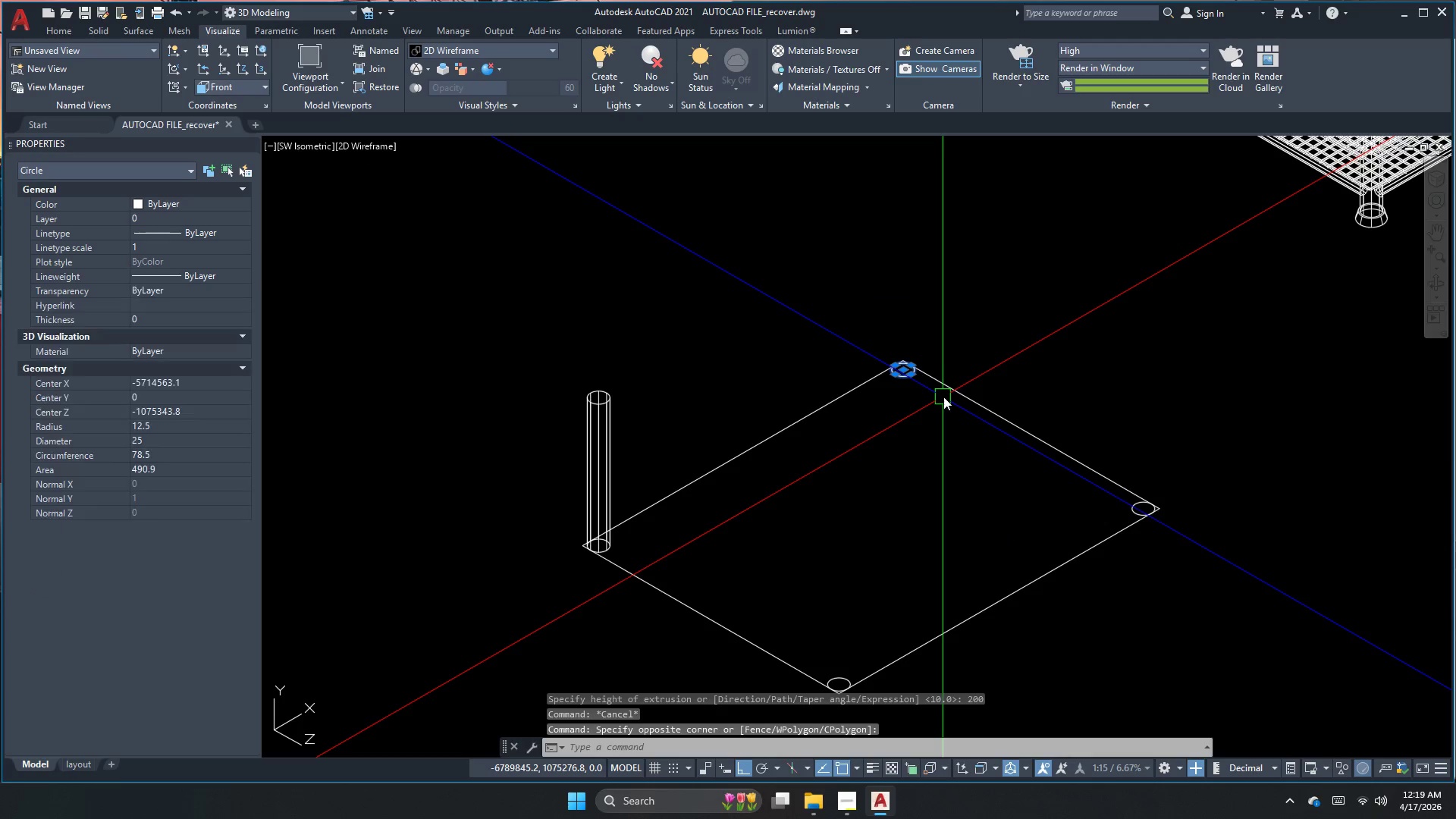 
key(Space)
 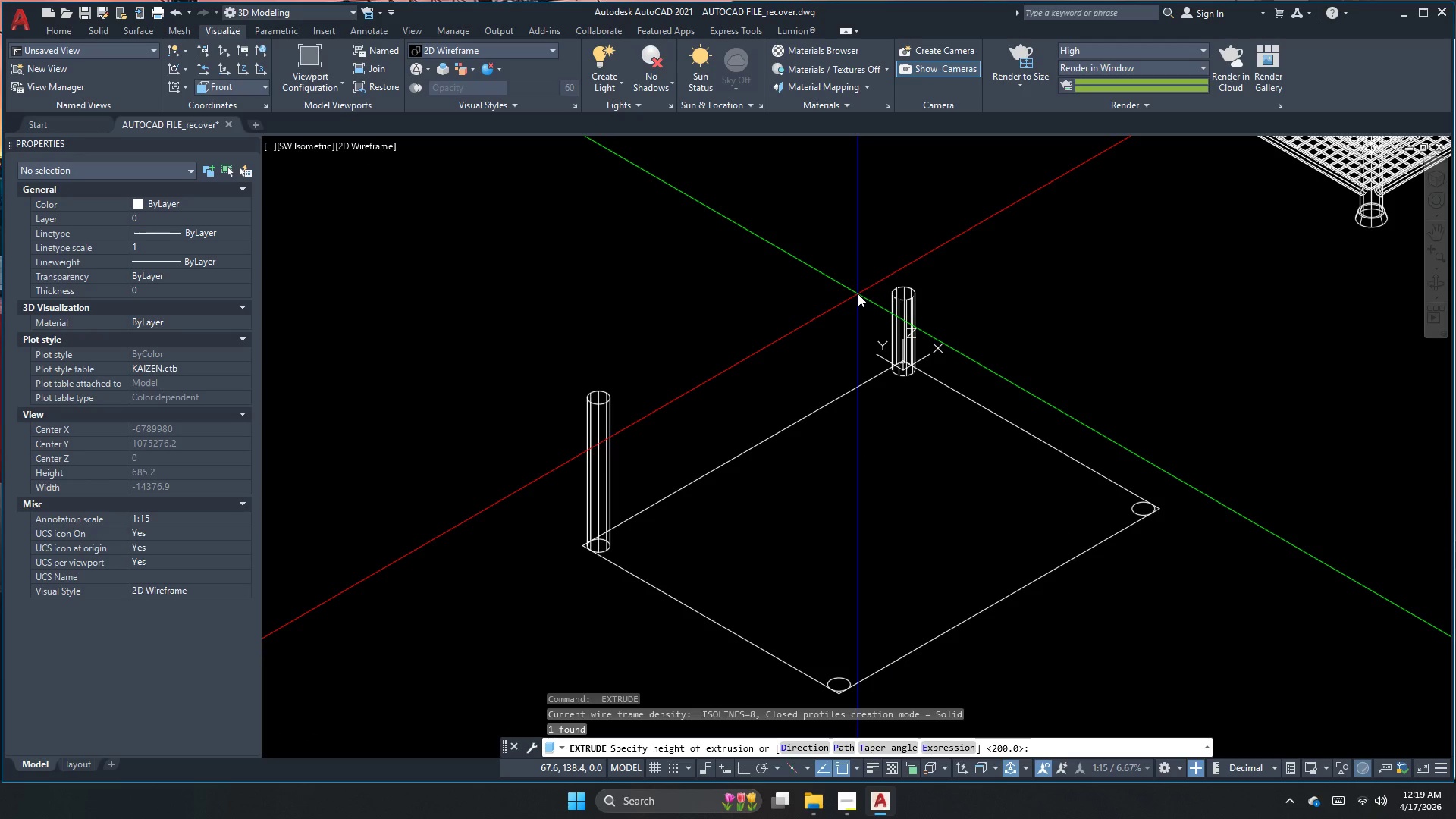 
key(Numpad2)
 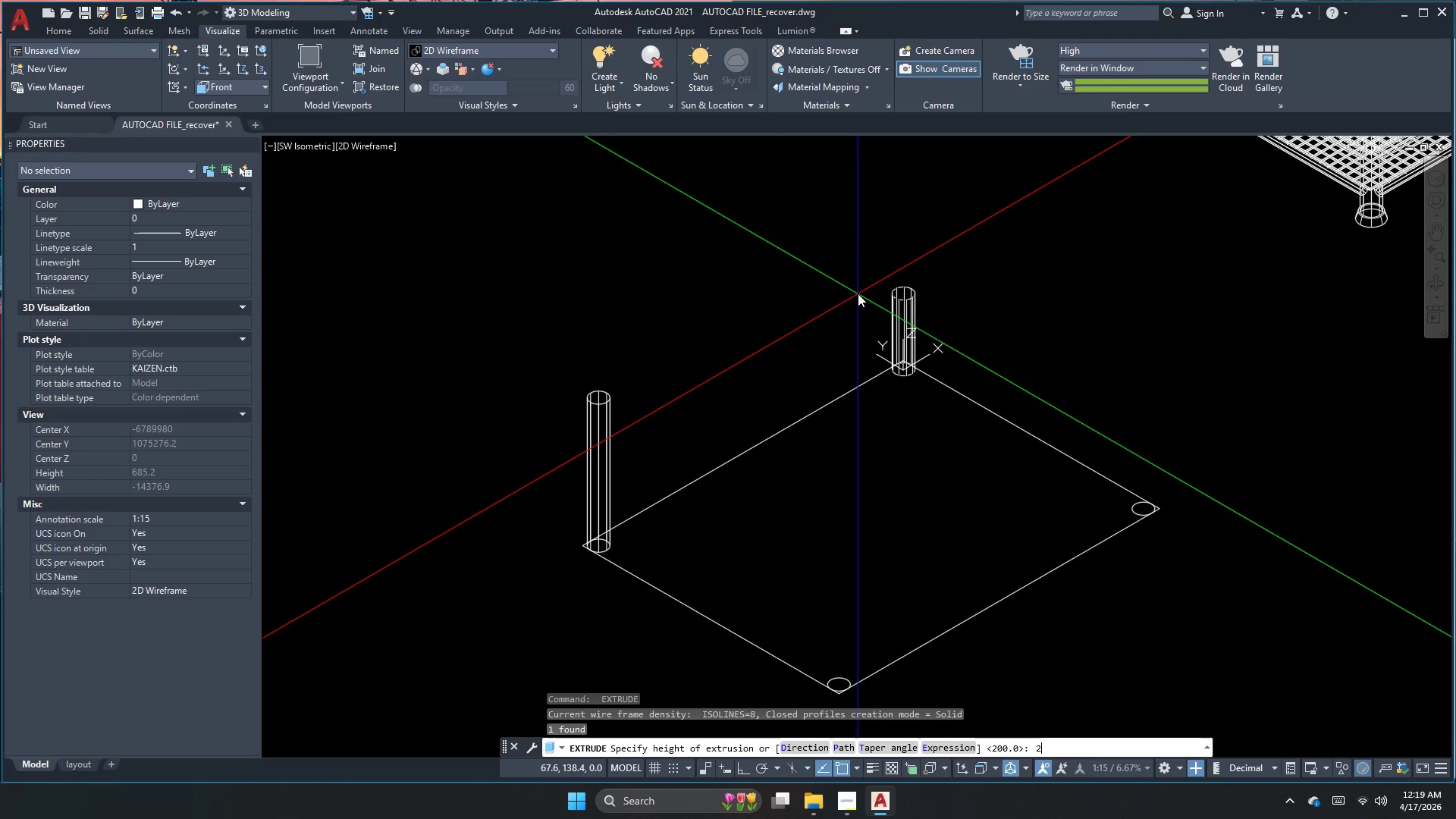 
key(Numpad0)
 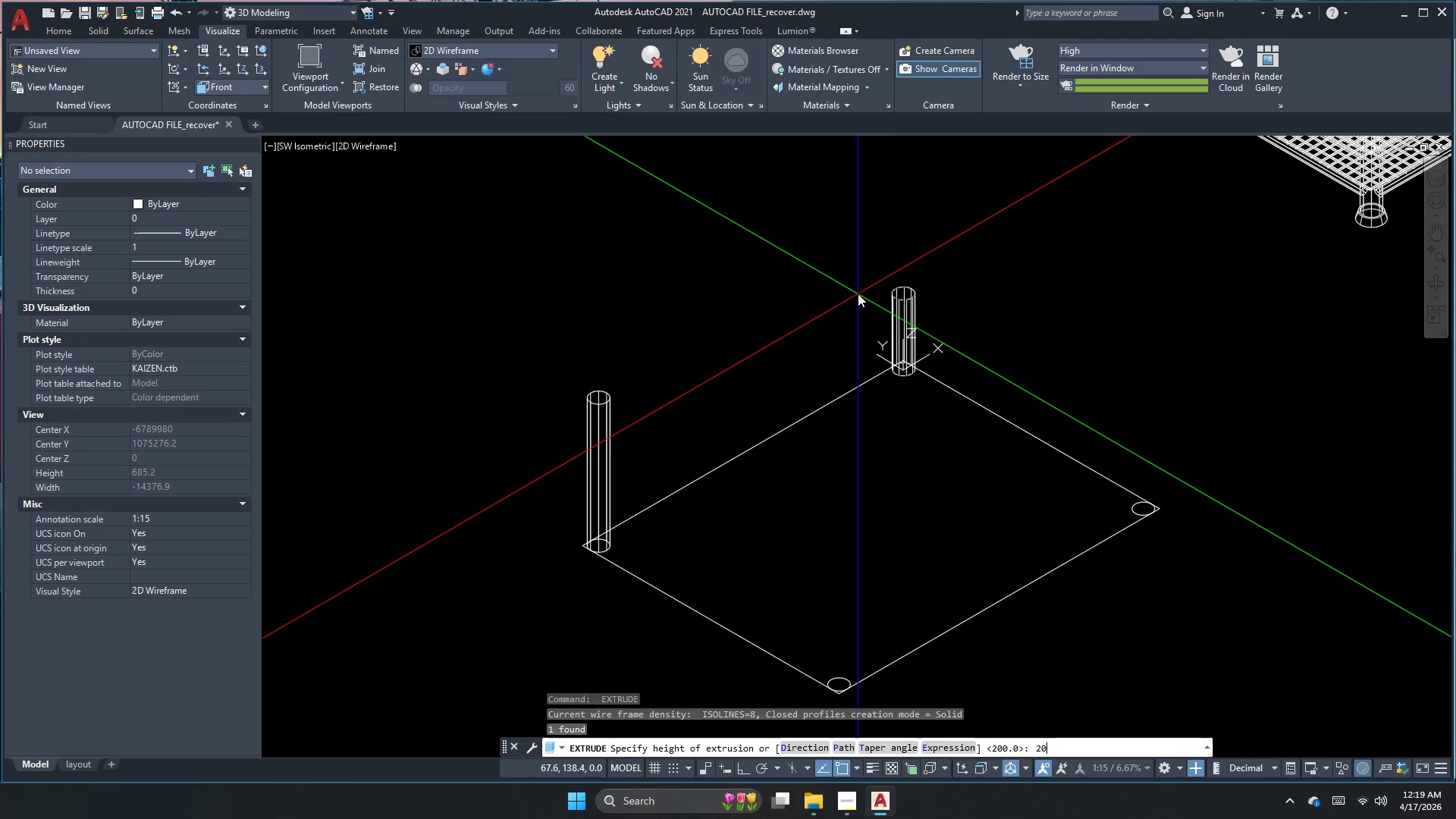 
key(Numpad0)
 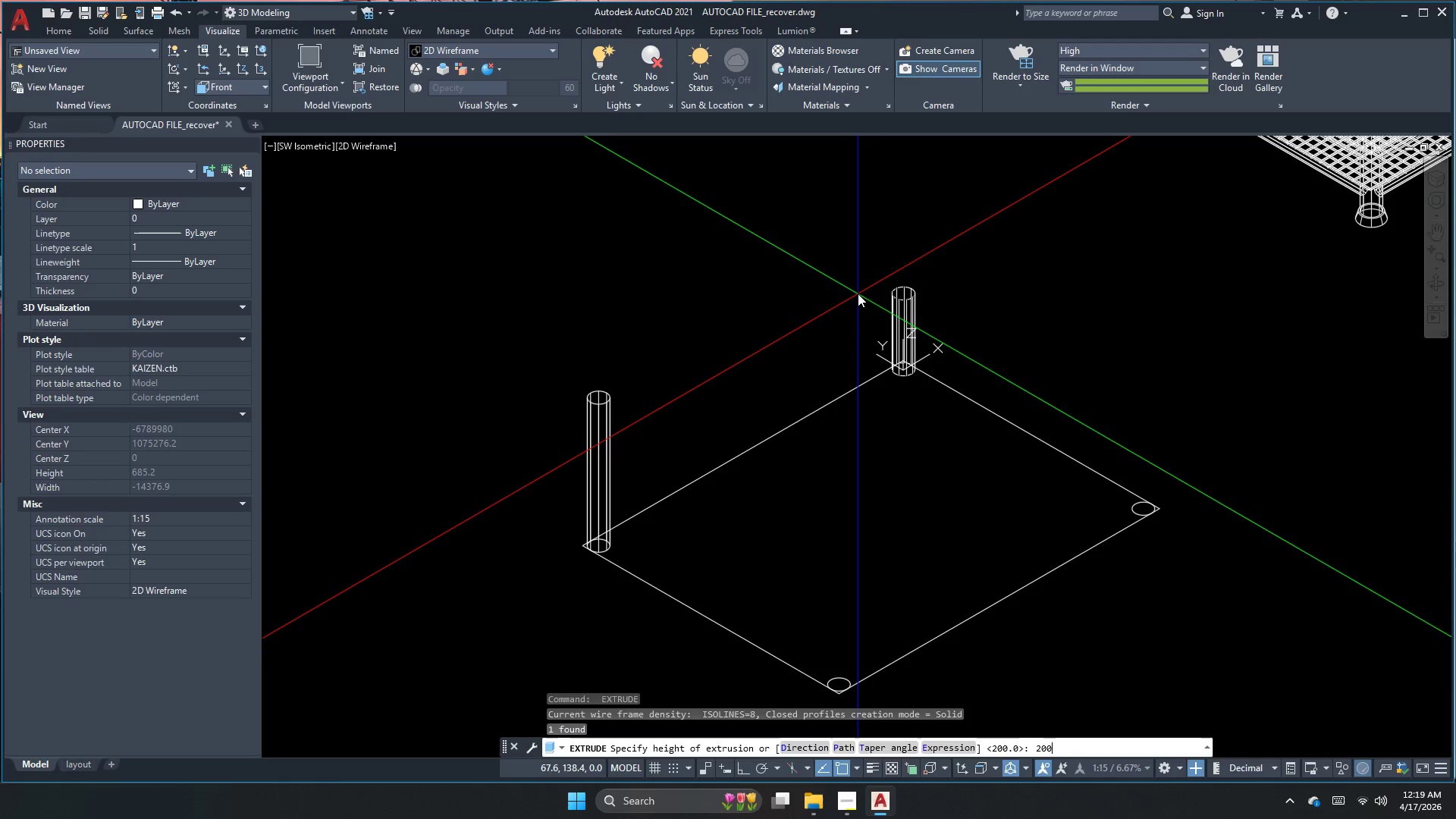 
key(NumpadEnter)
 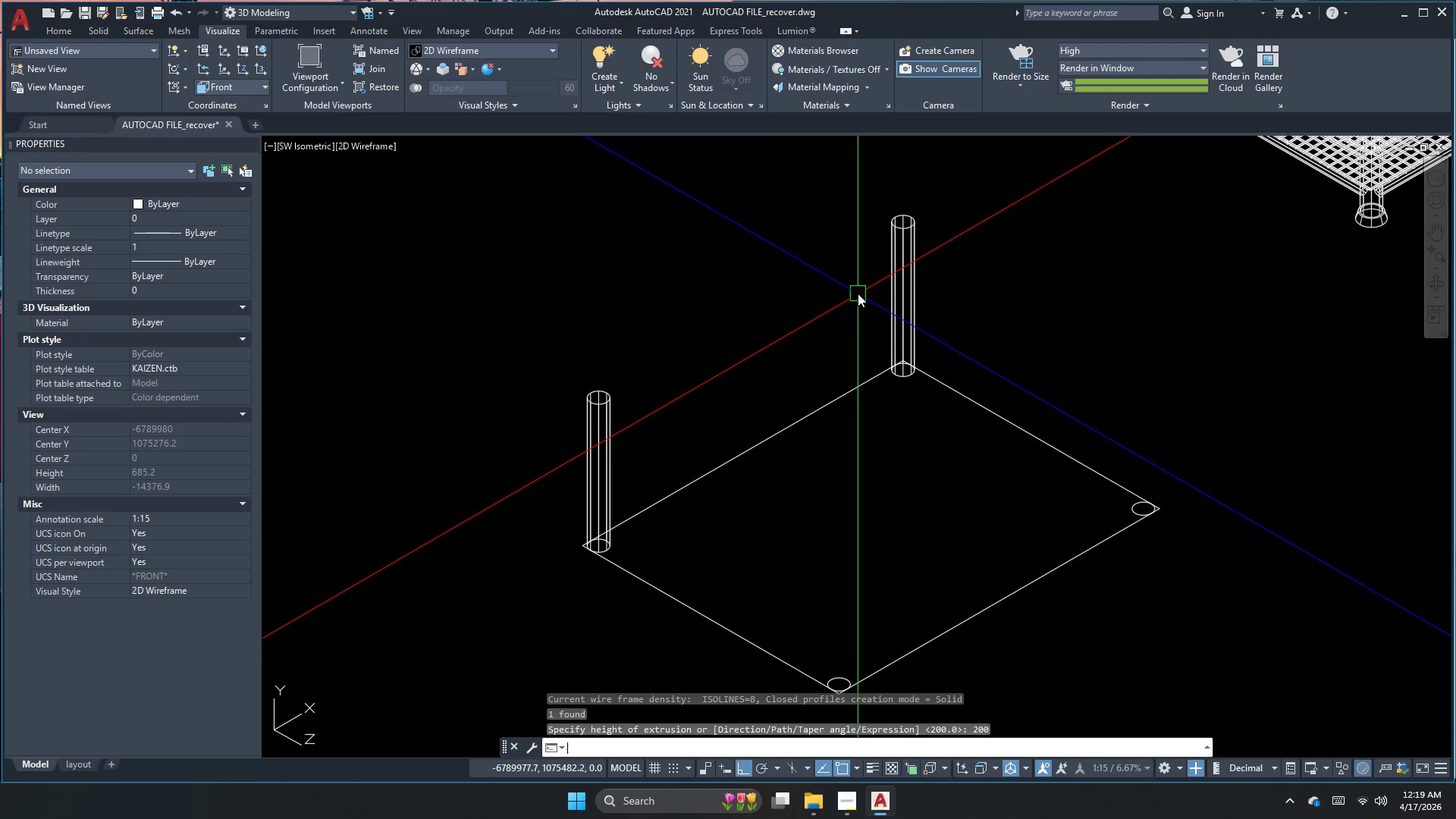 
key(Escape)
 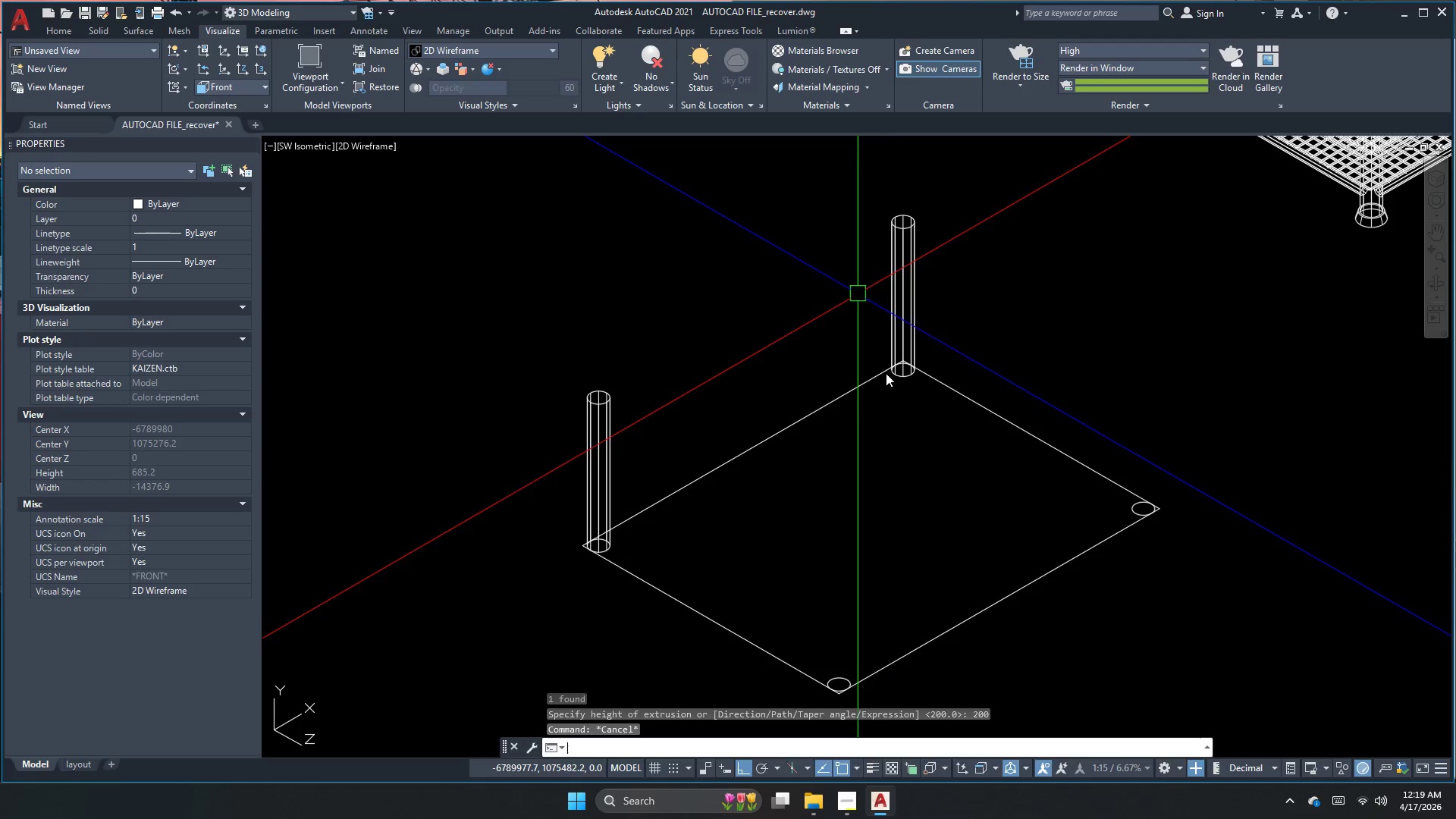 
key(Space)
 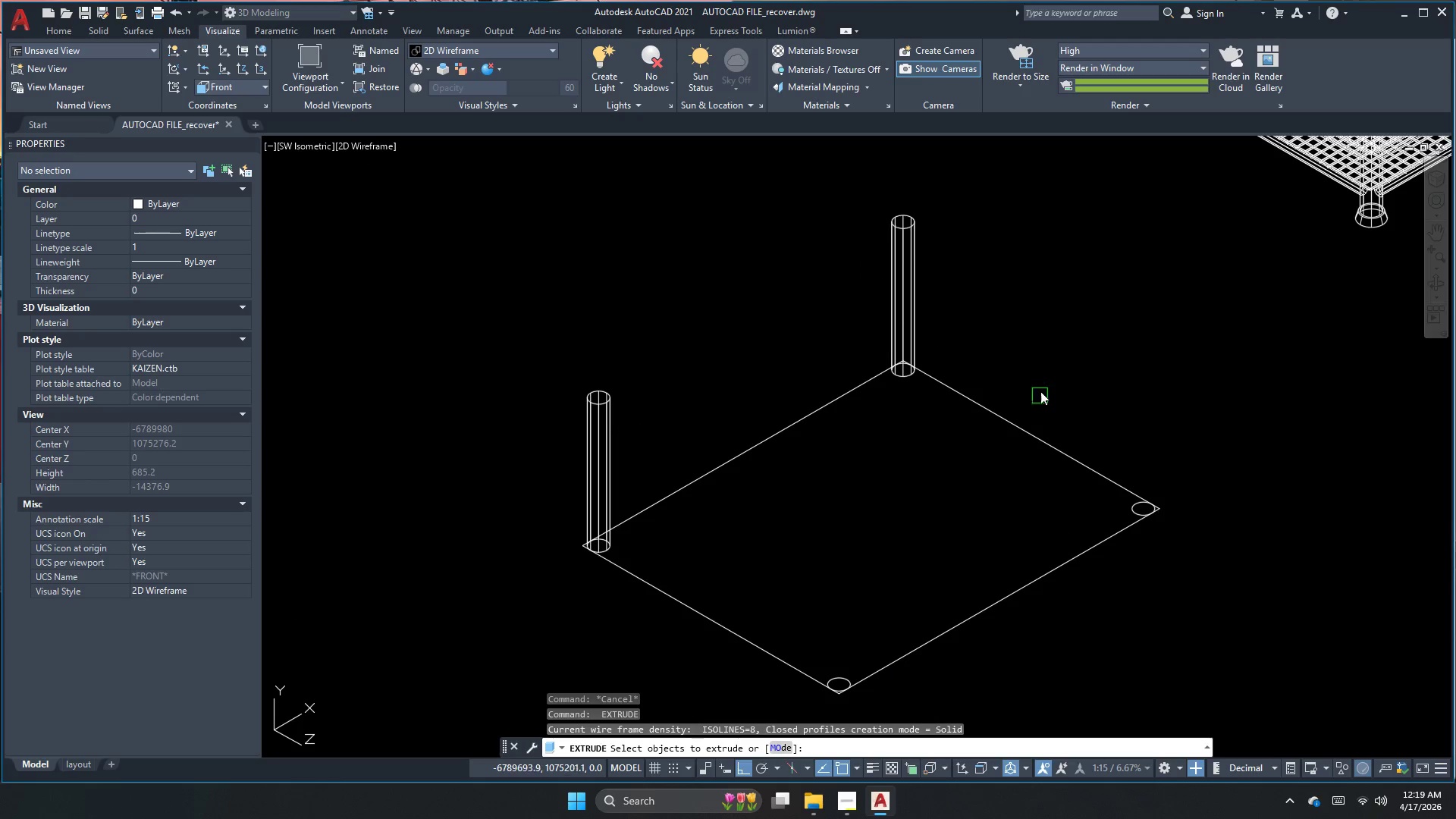 
left_click_drag(start_coordinate=[1061, 369], to_coordinate=[1074, 386])
 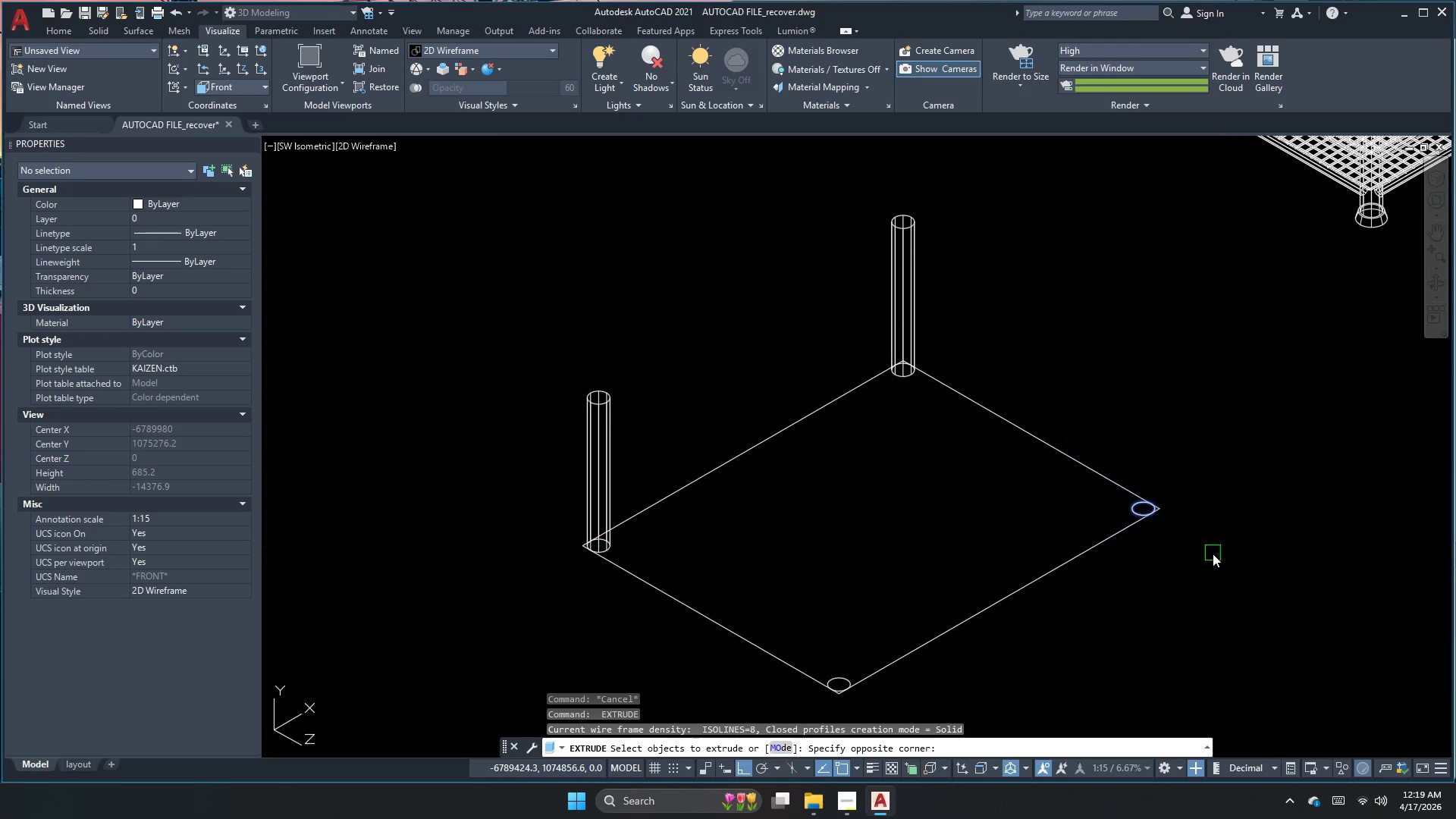 
key(Space)
 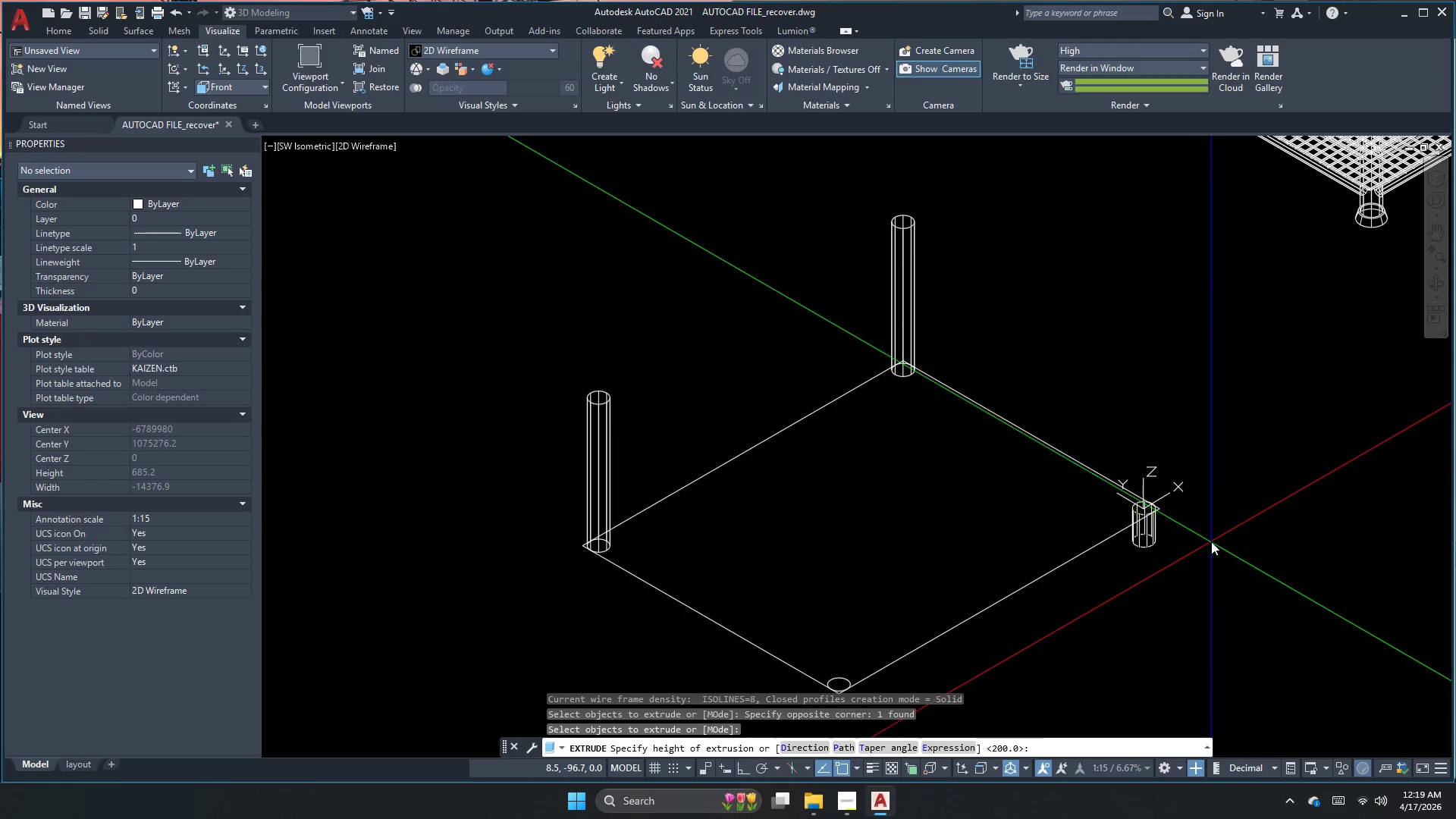 
key(Space)
 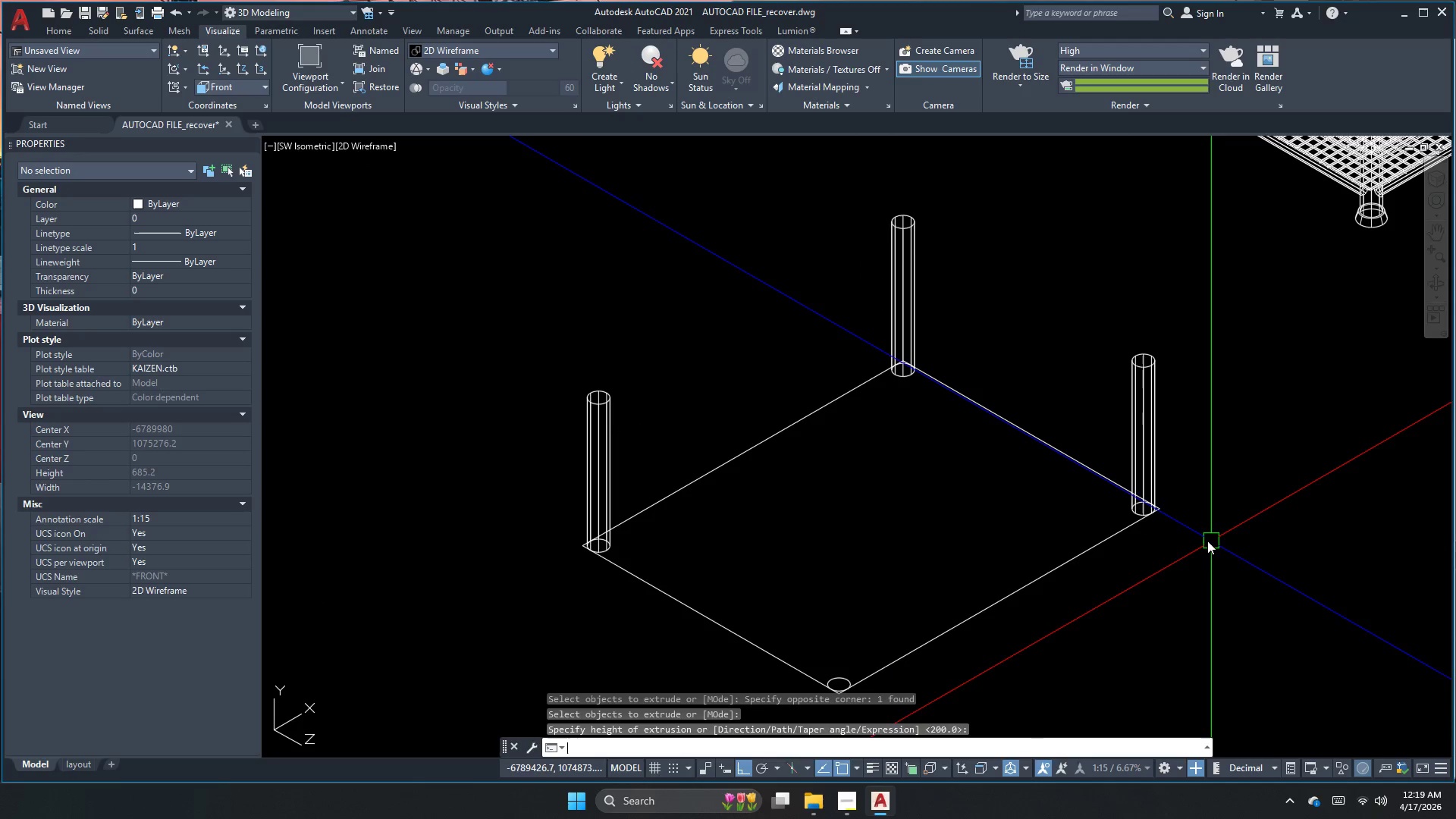 
key(Space)
 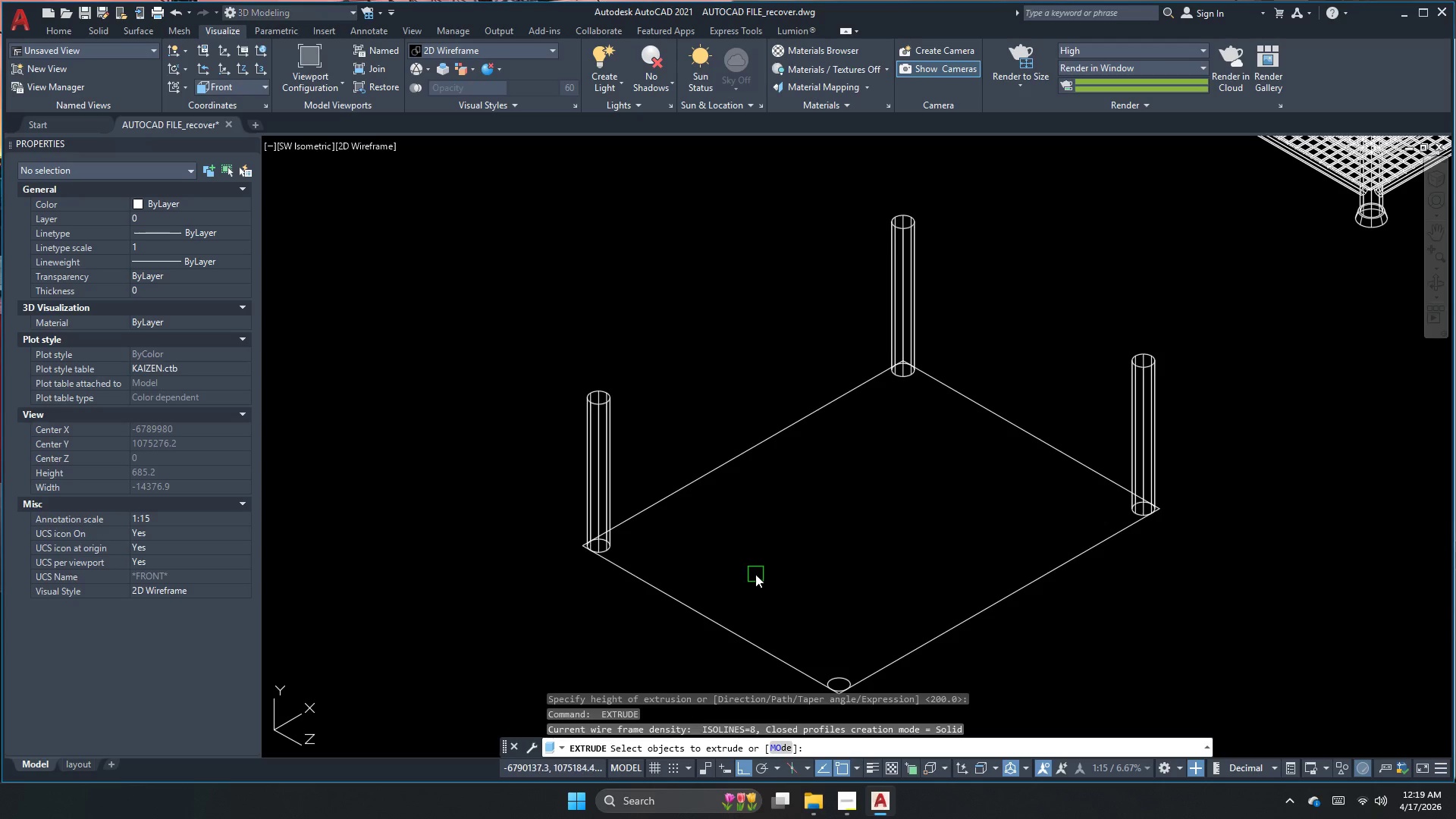 
left_click_drag(start_coordinate=[776, 582], to_coordinate=[809, 623])
 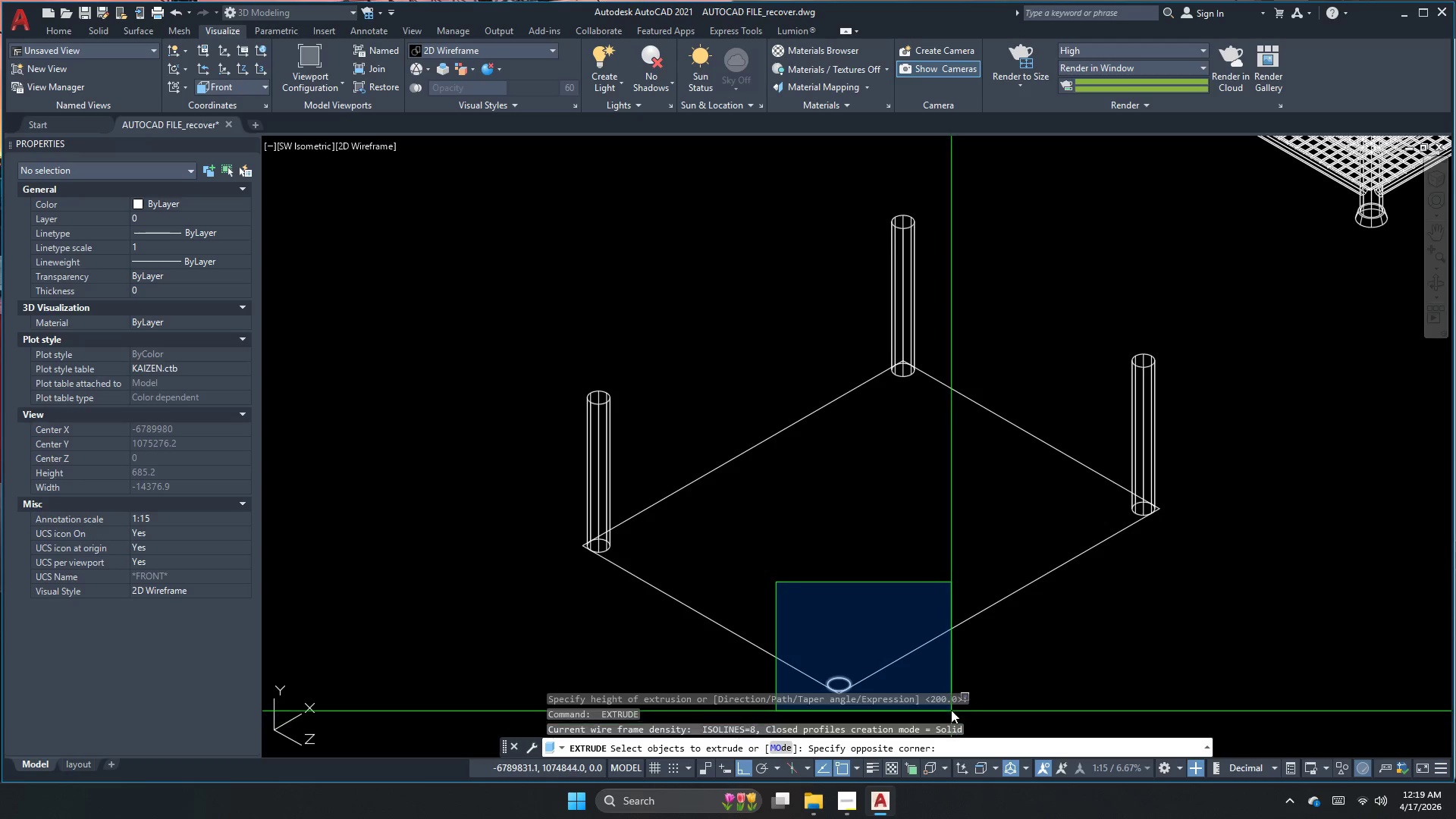 
left_click([951, 708])
 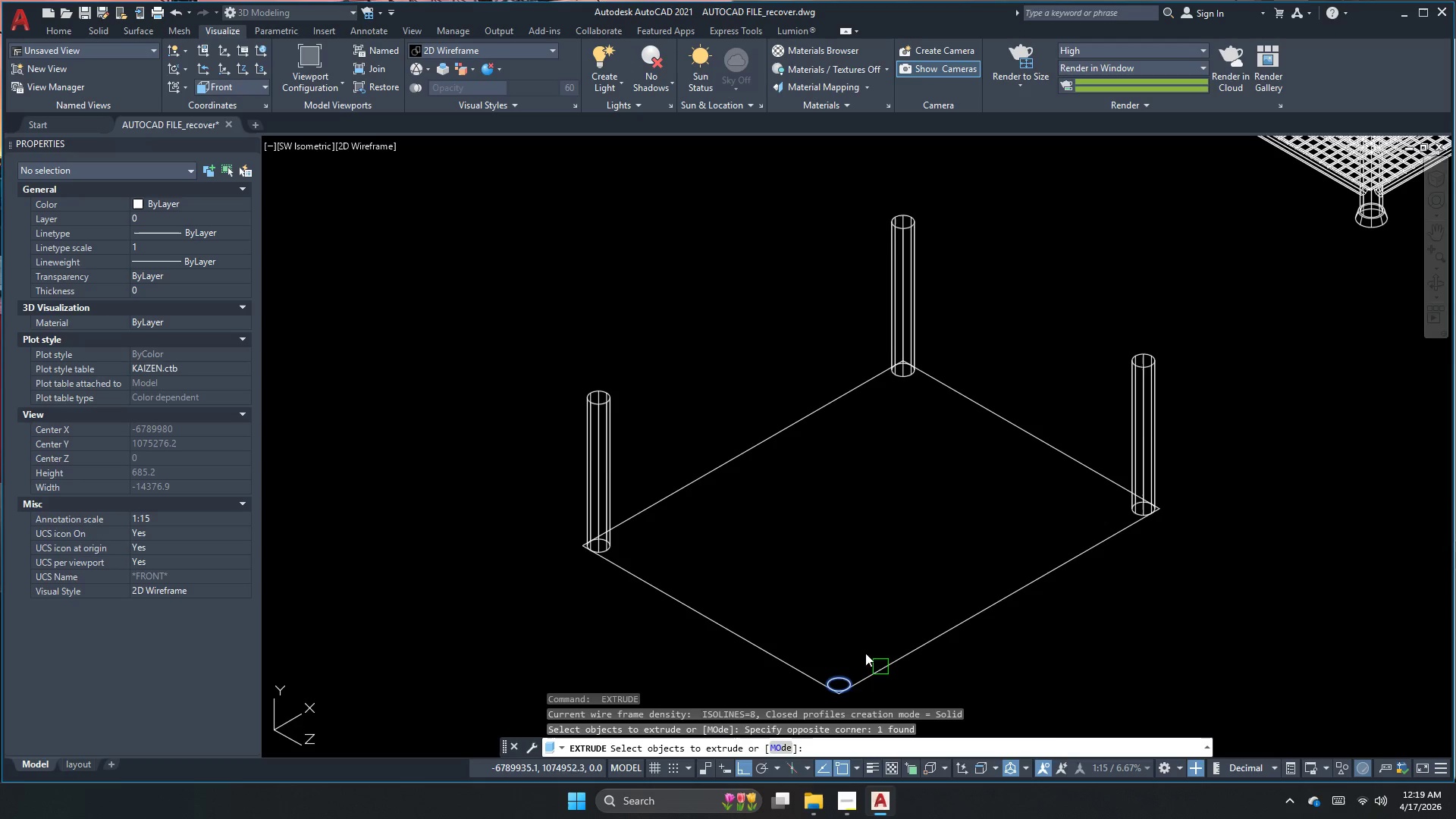 
key(Space)
 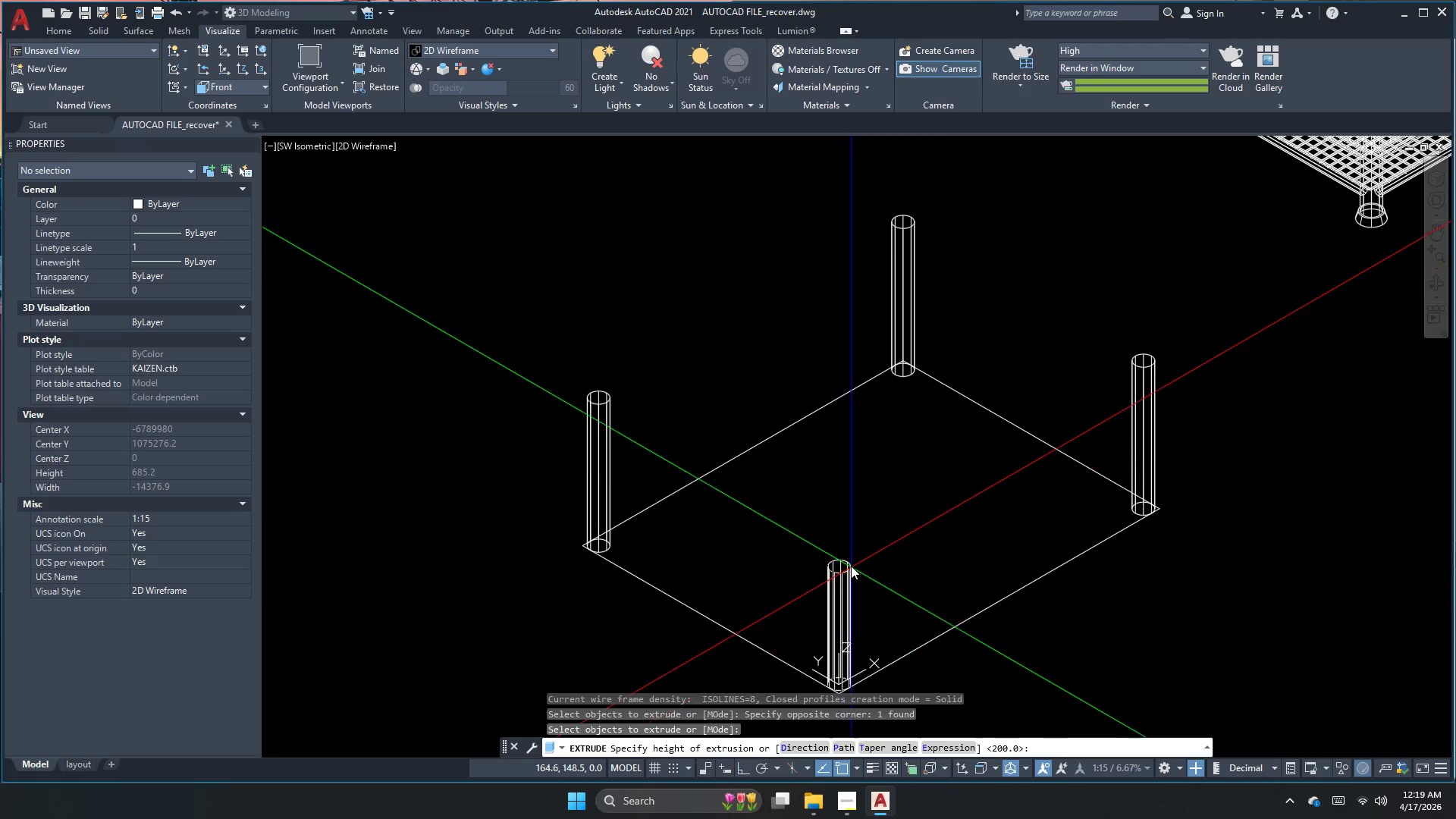 
key(Space)
 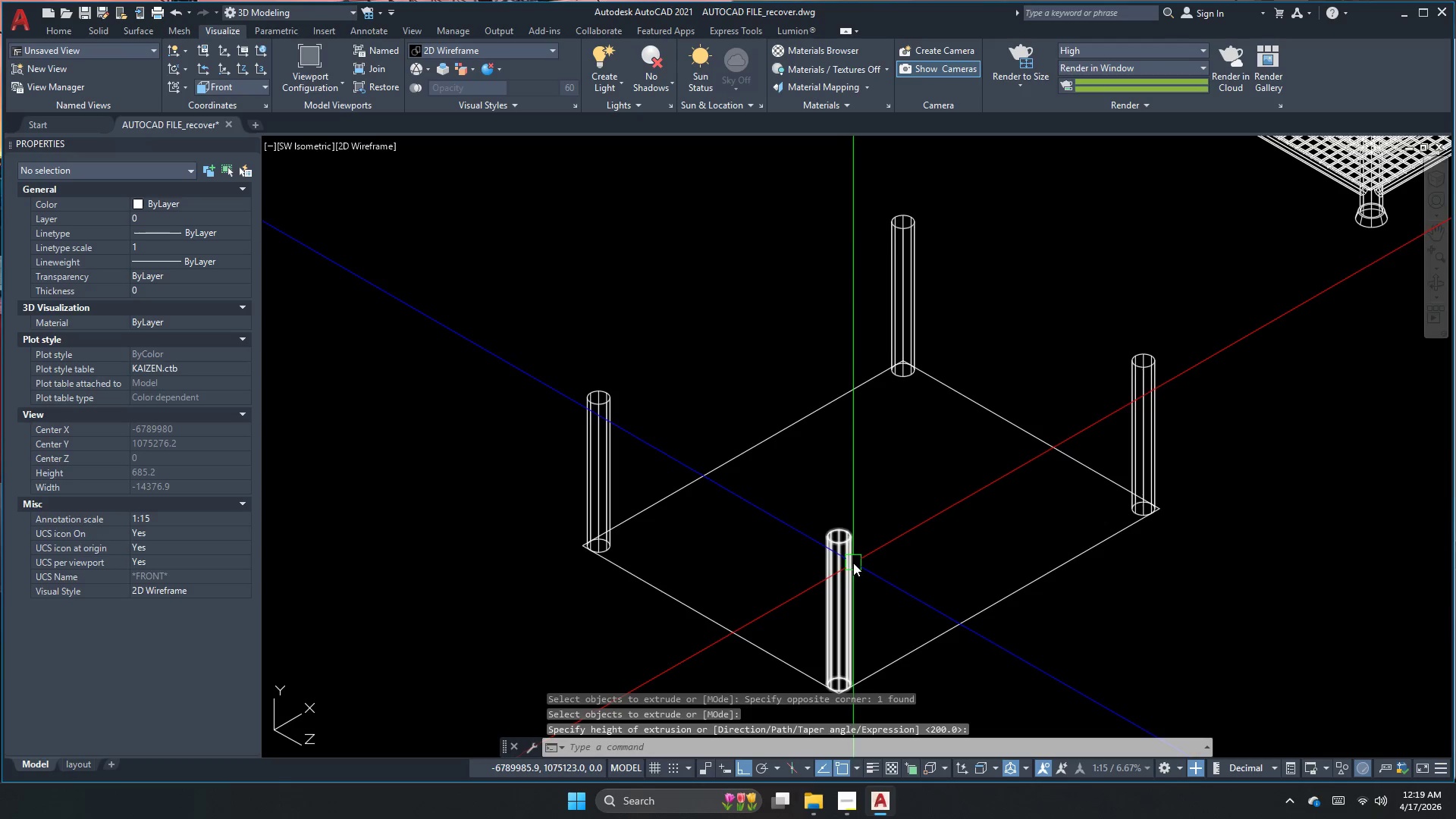 
key(Escape)
 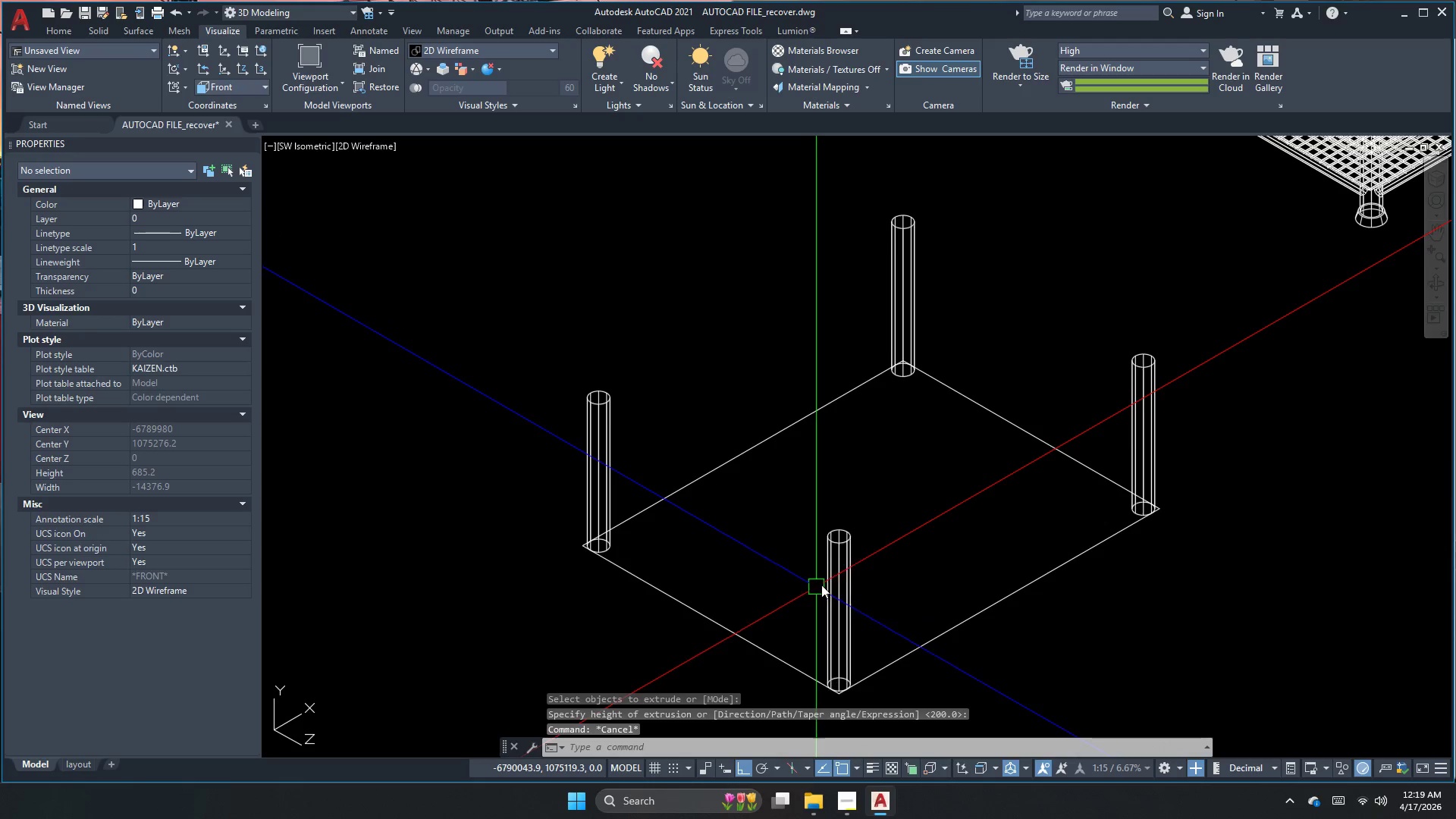 
left_click([834, 574])
 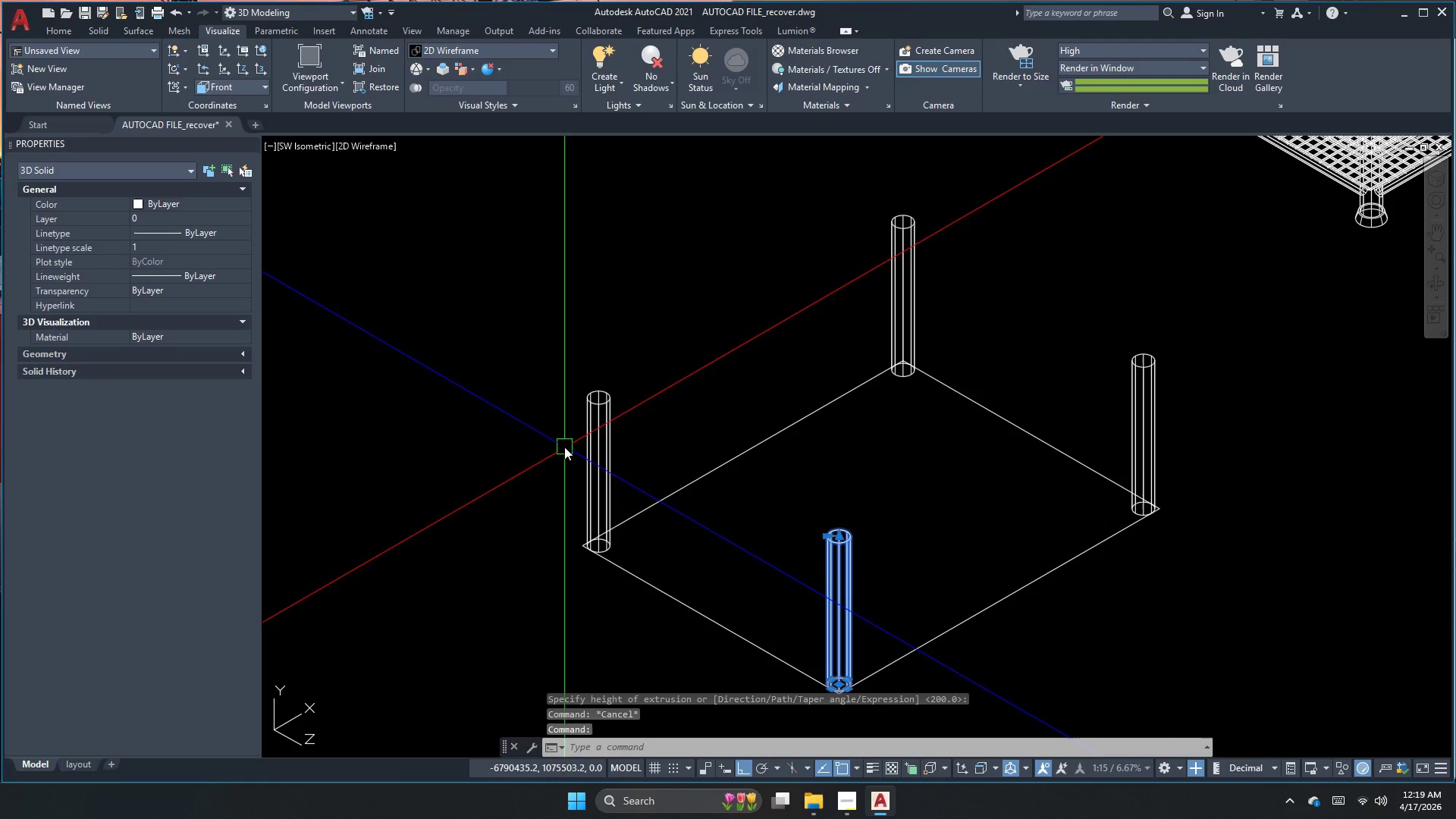 
left_click([609, 443])
 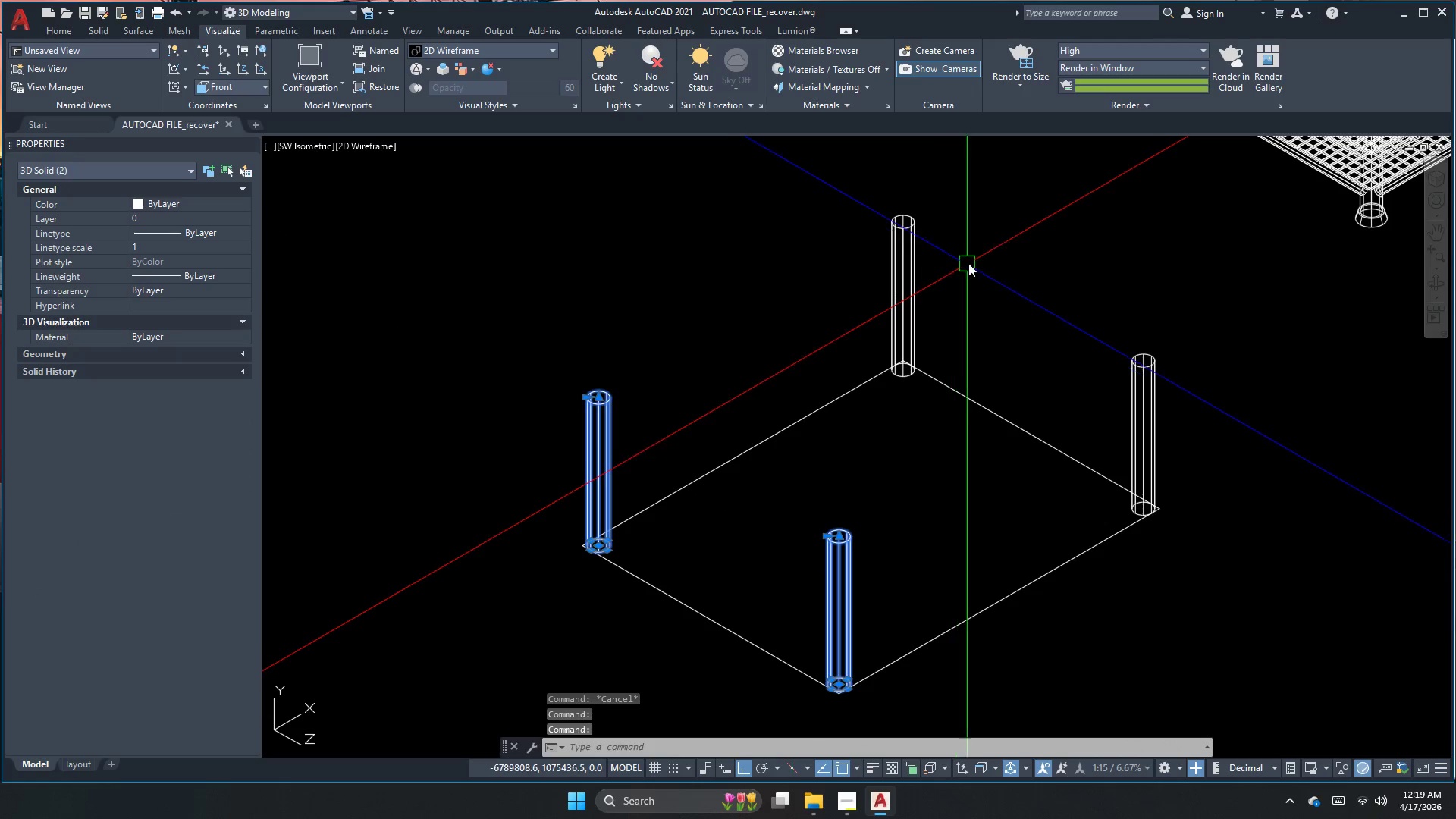 
double_click([846, 264])
 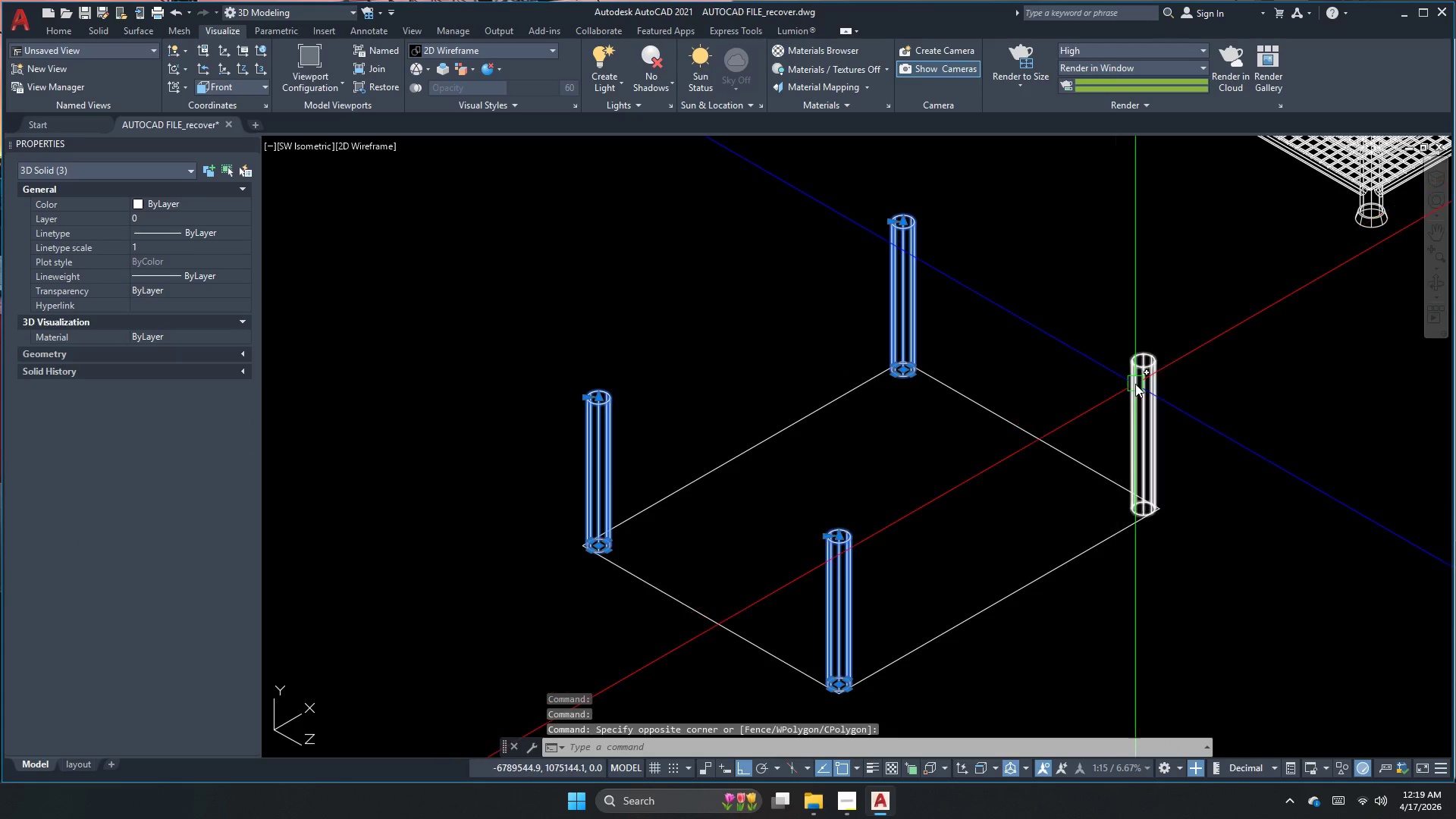 
key(M)
 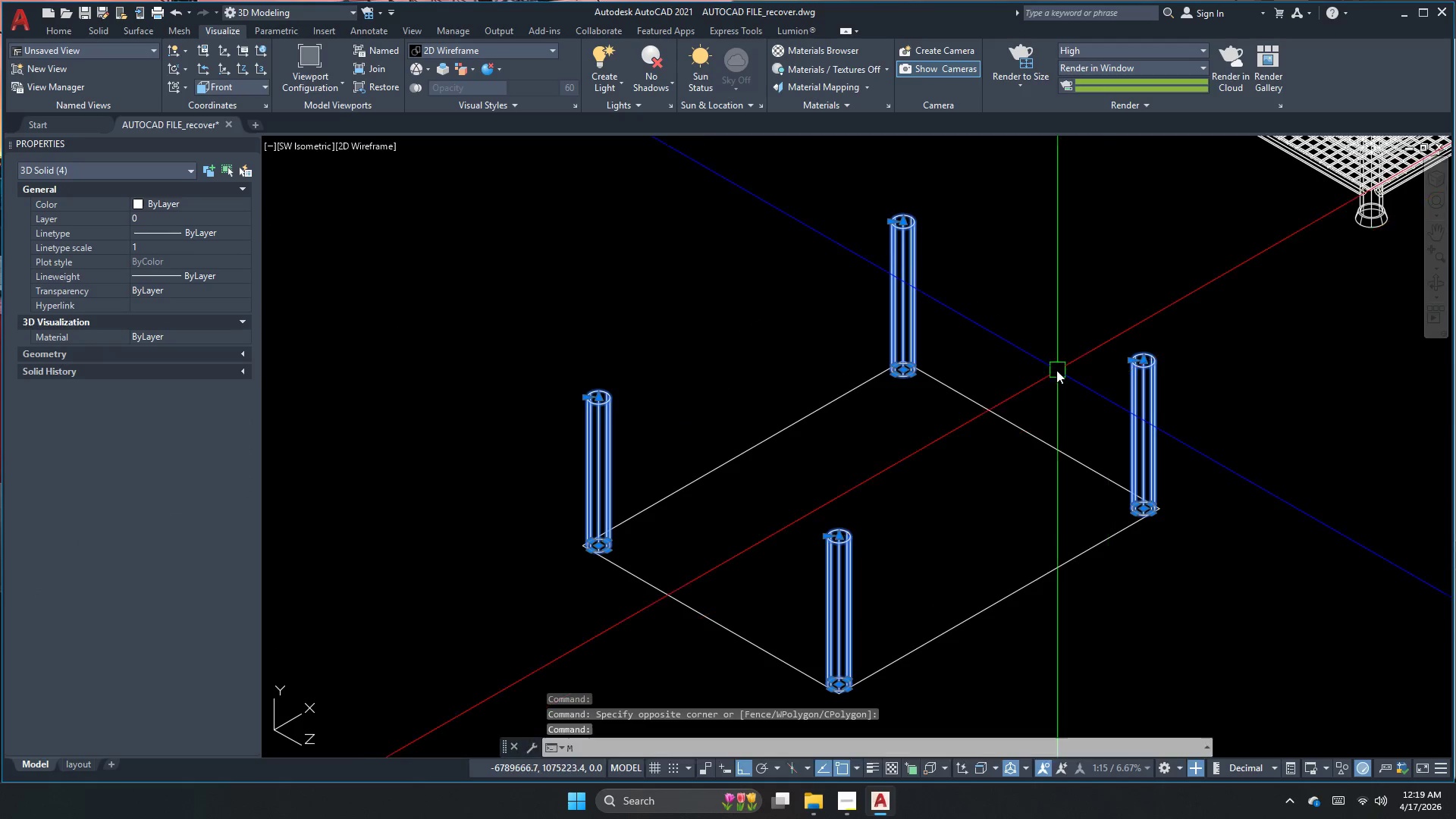 
key(Space)
 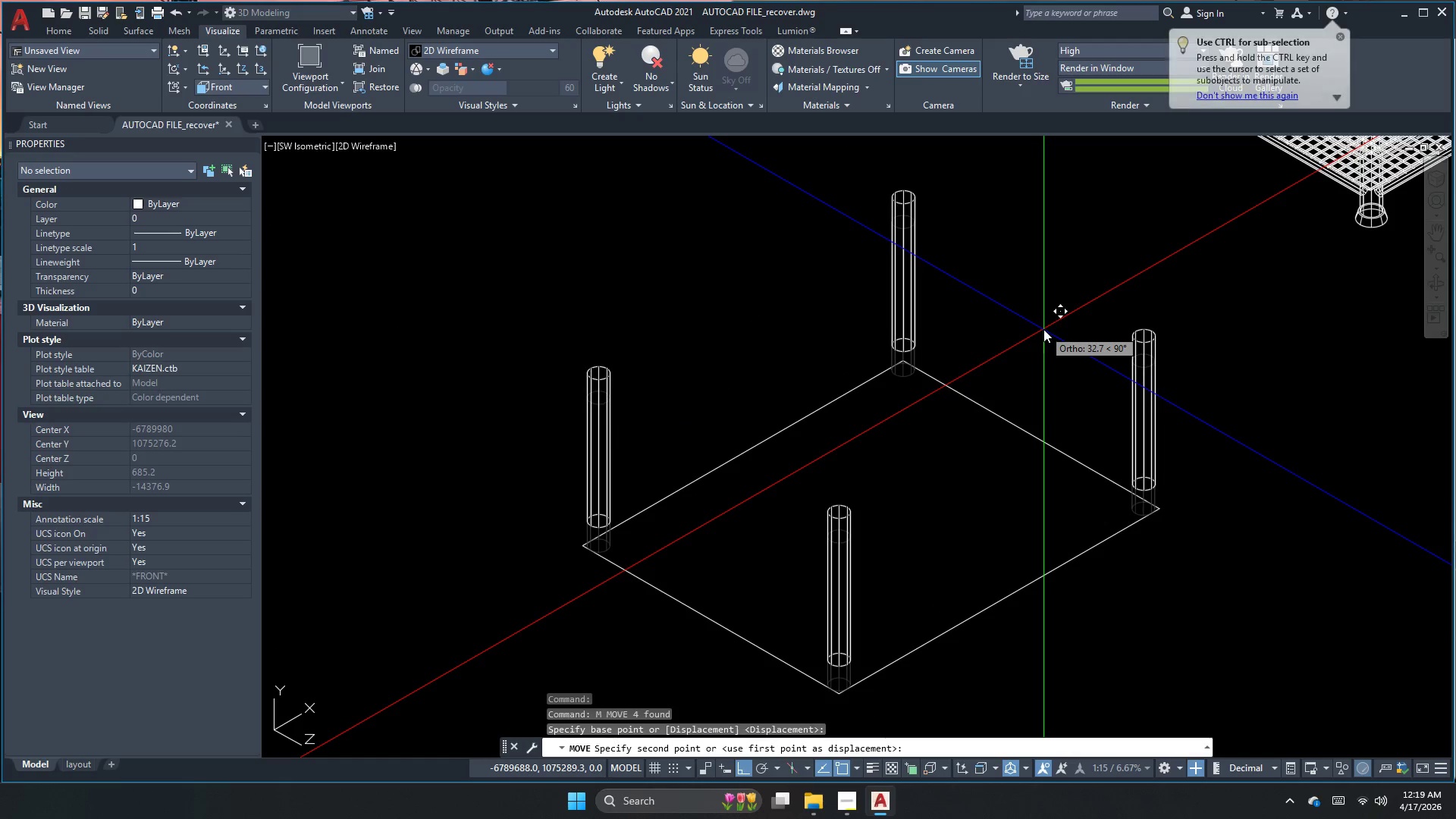 
key(Numpad1)
 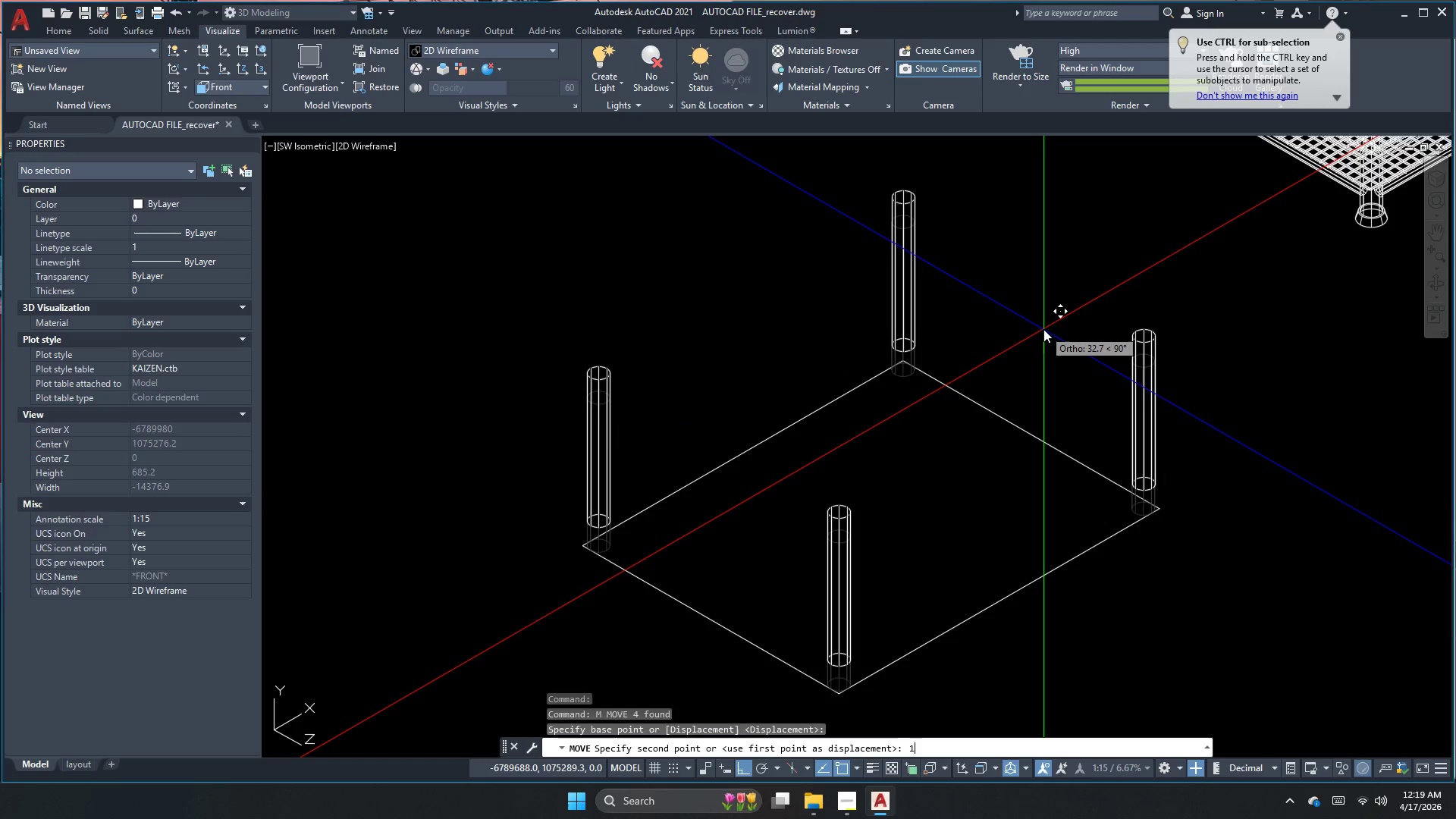 
key(Numpad0)
 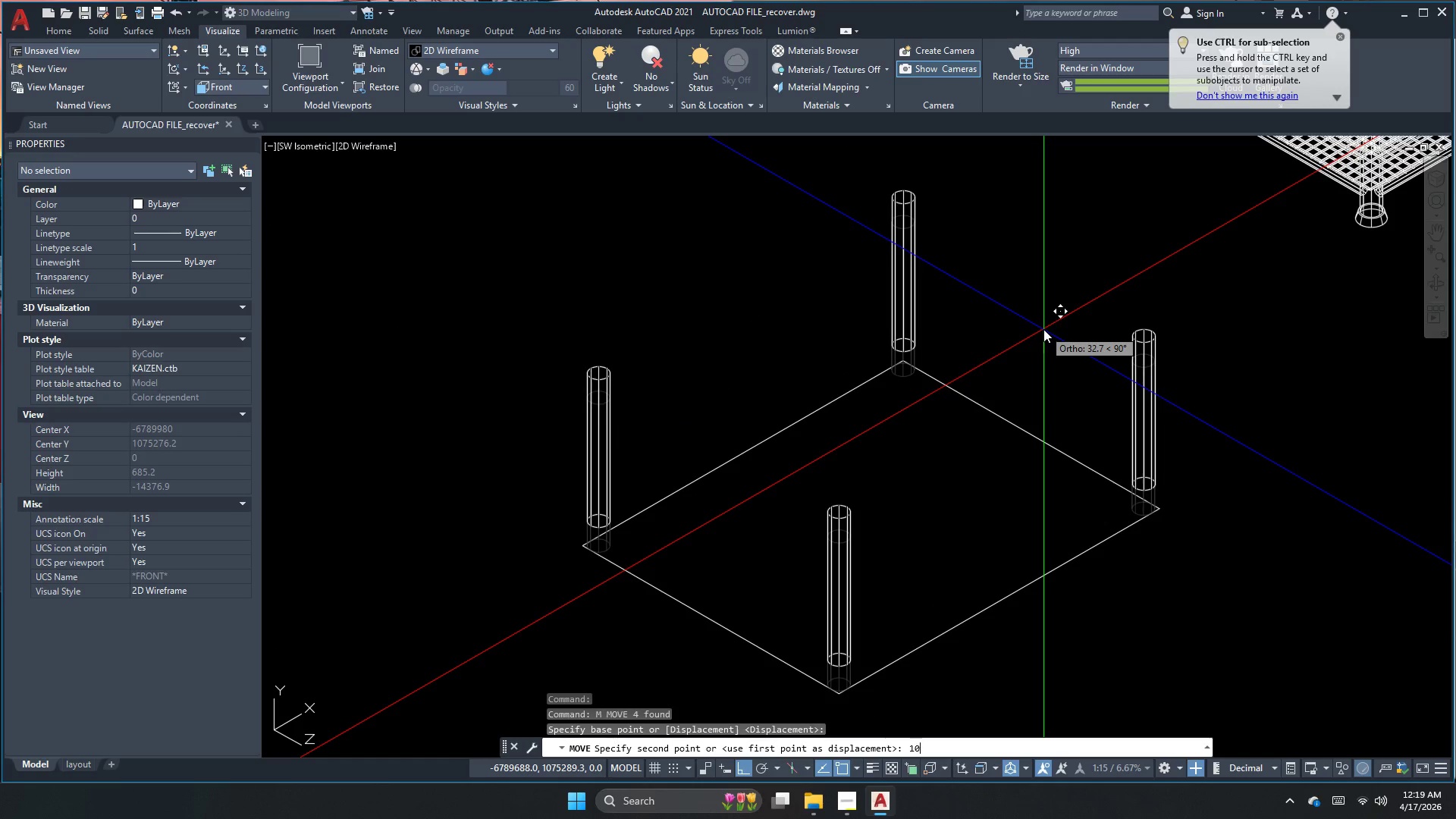 
key(NumpadEnter)
 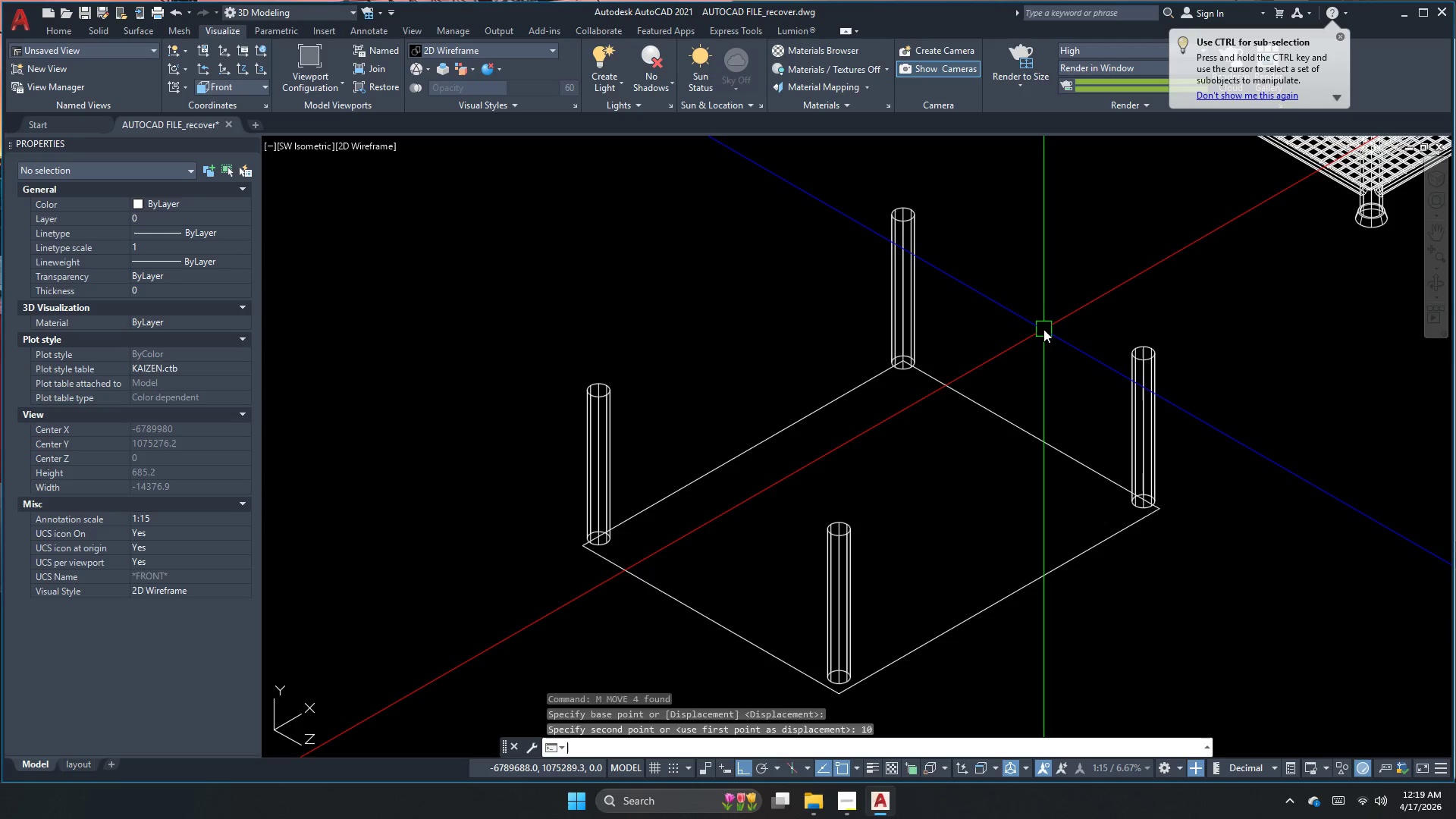 
key(Escape)
 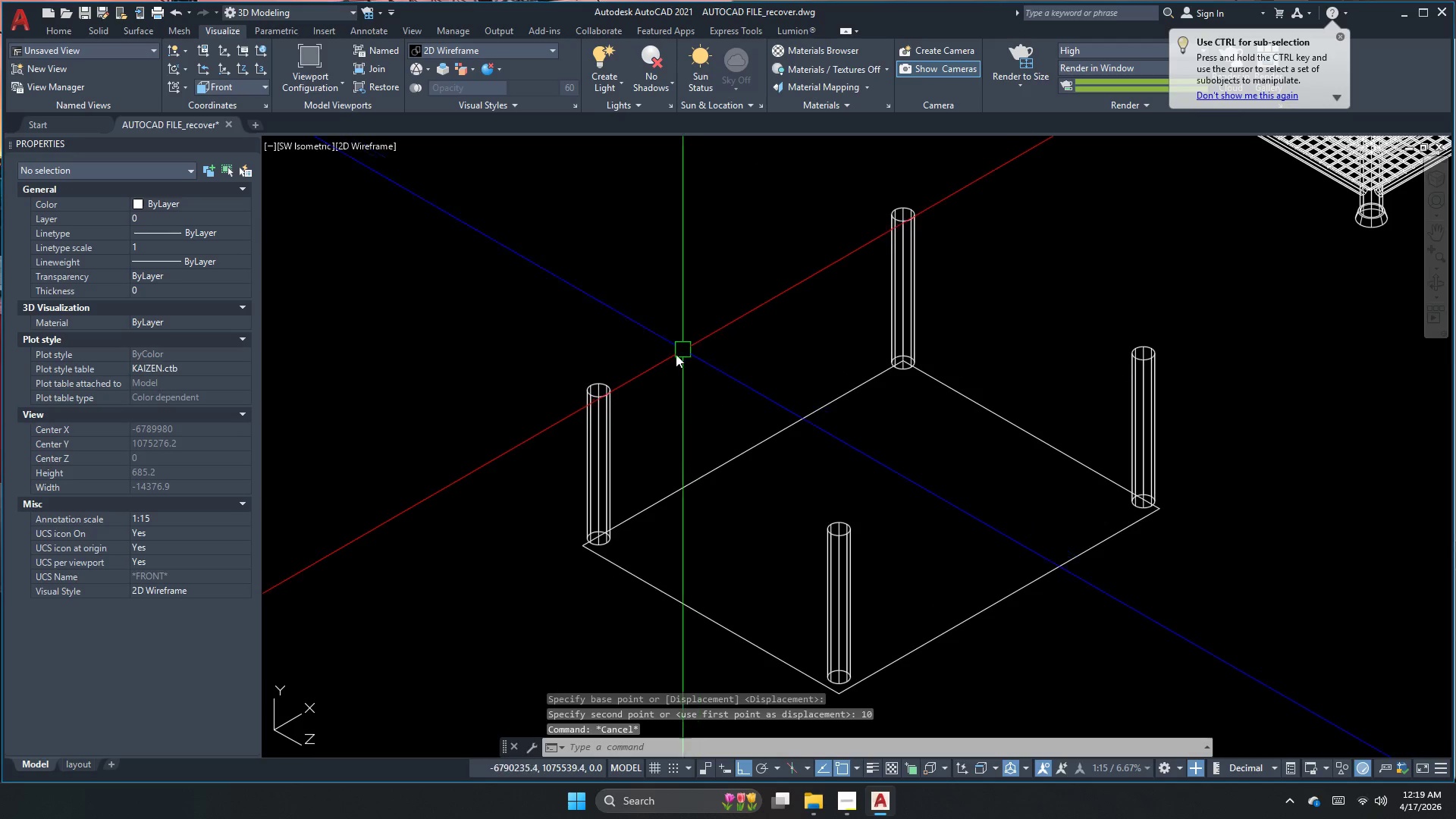 
key(Escape)
 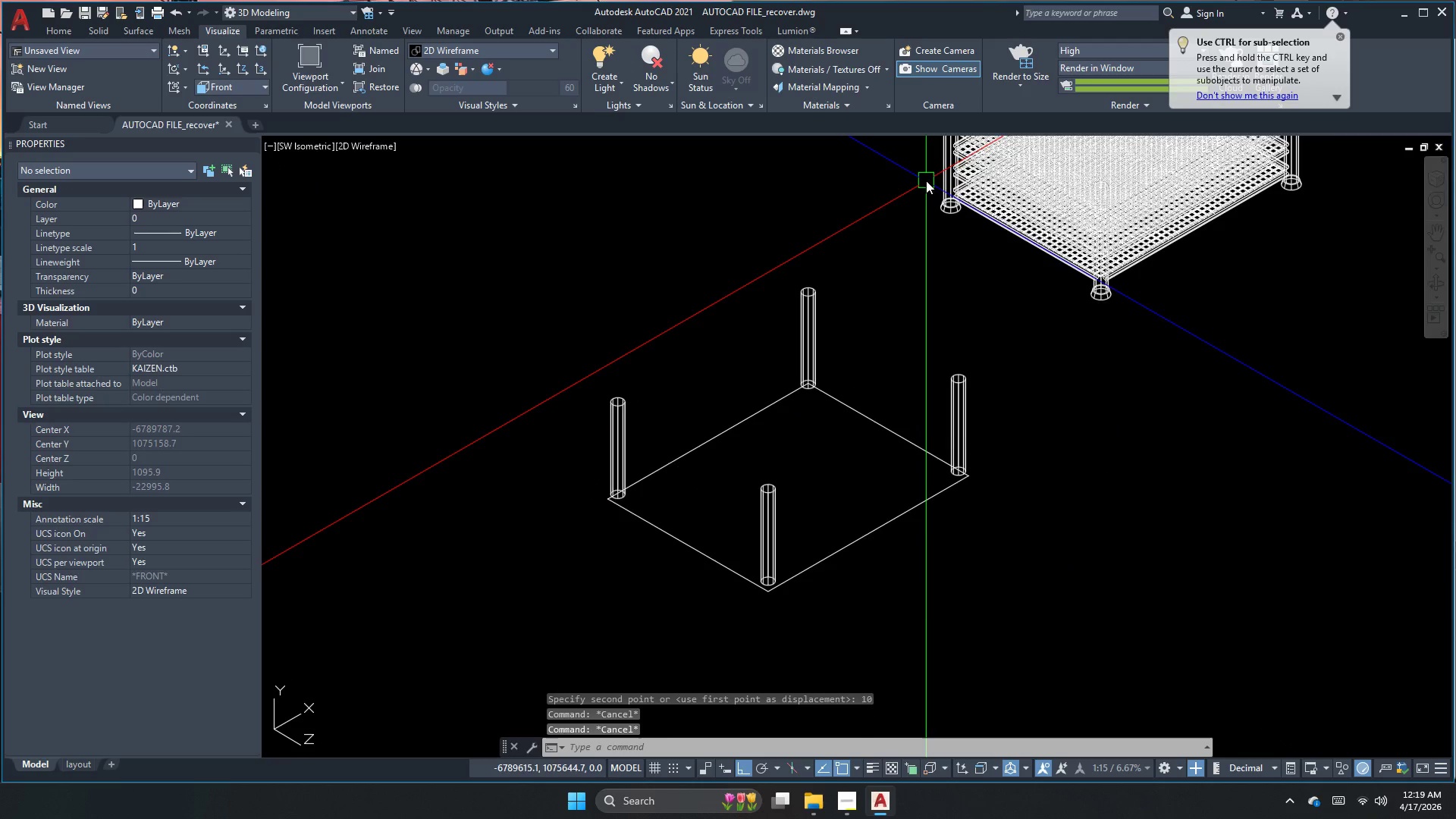 
scroll: coordinate [649, 421], scroll_direction: down, amount: 1.0
 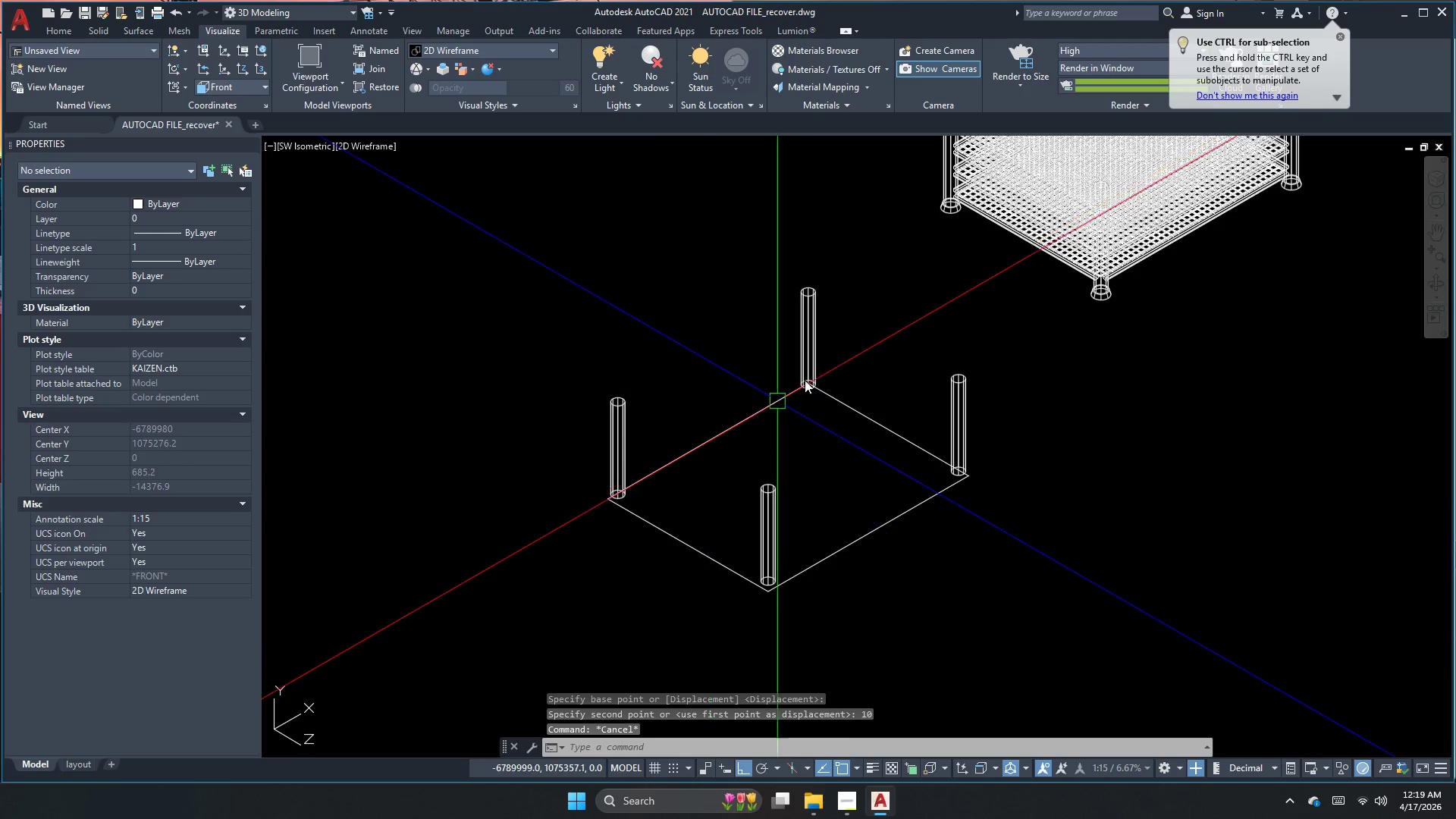 
scroll: coordinate [927, 180], scroll_direction: up, amount: 1.0
 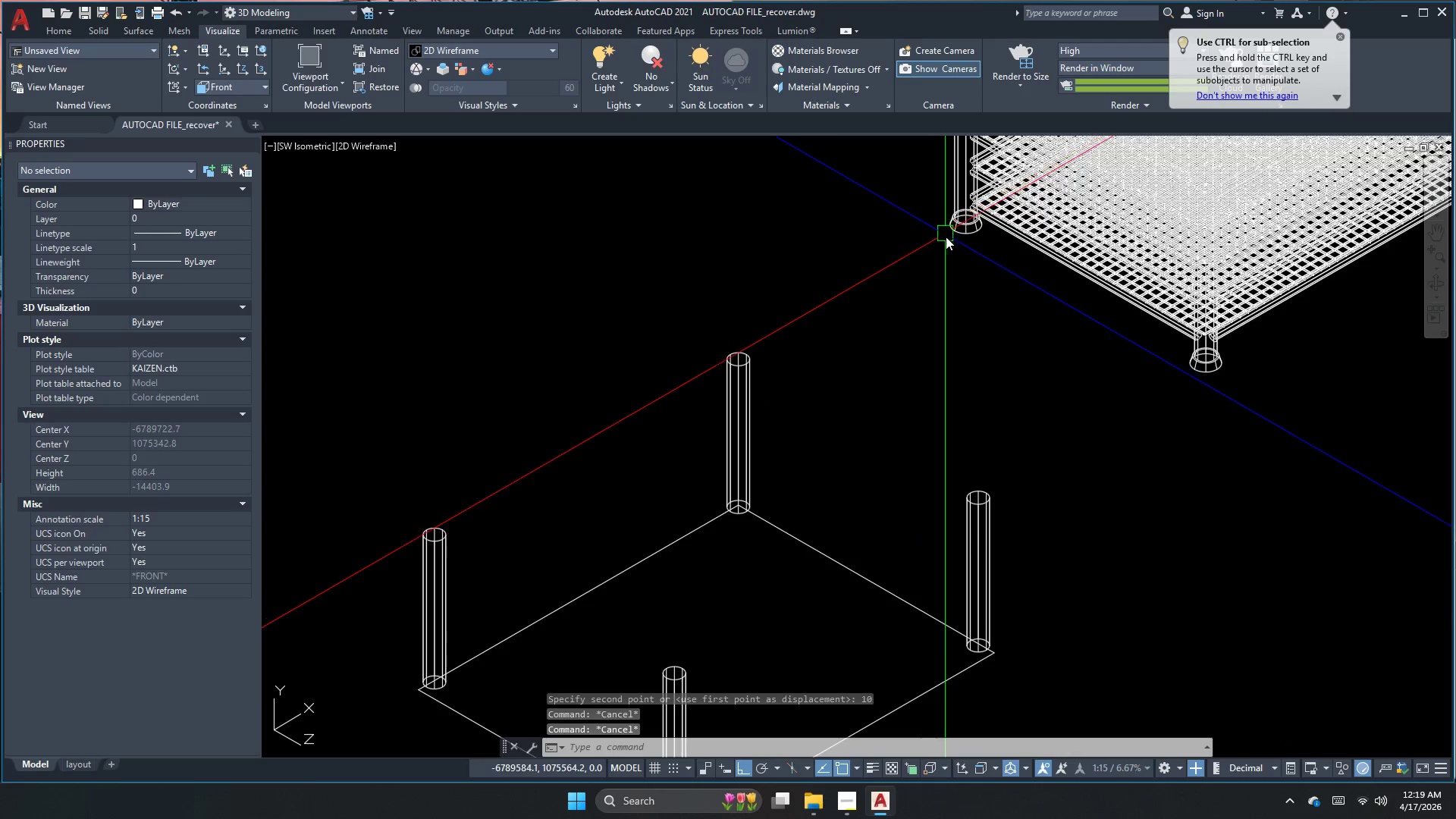 
left_click([951, 231])
 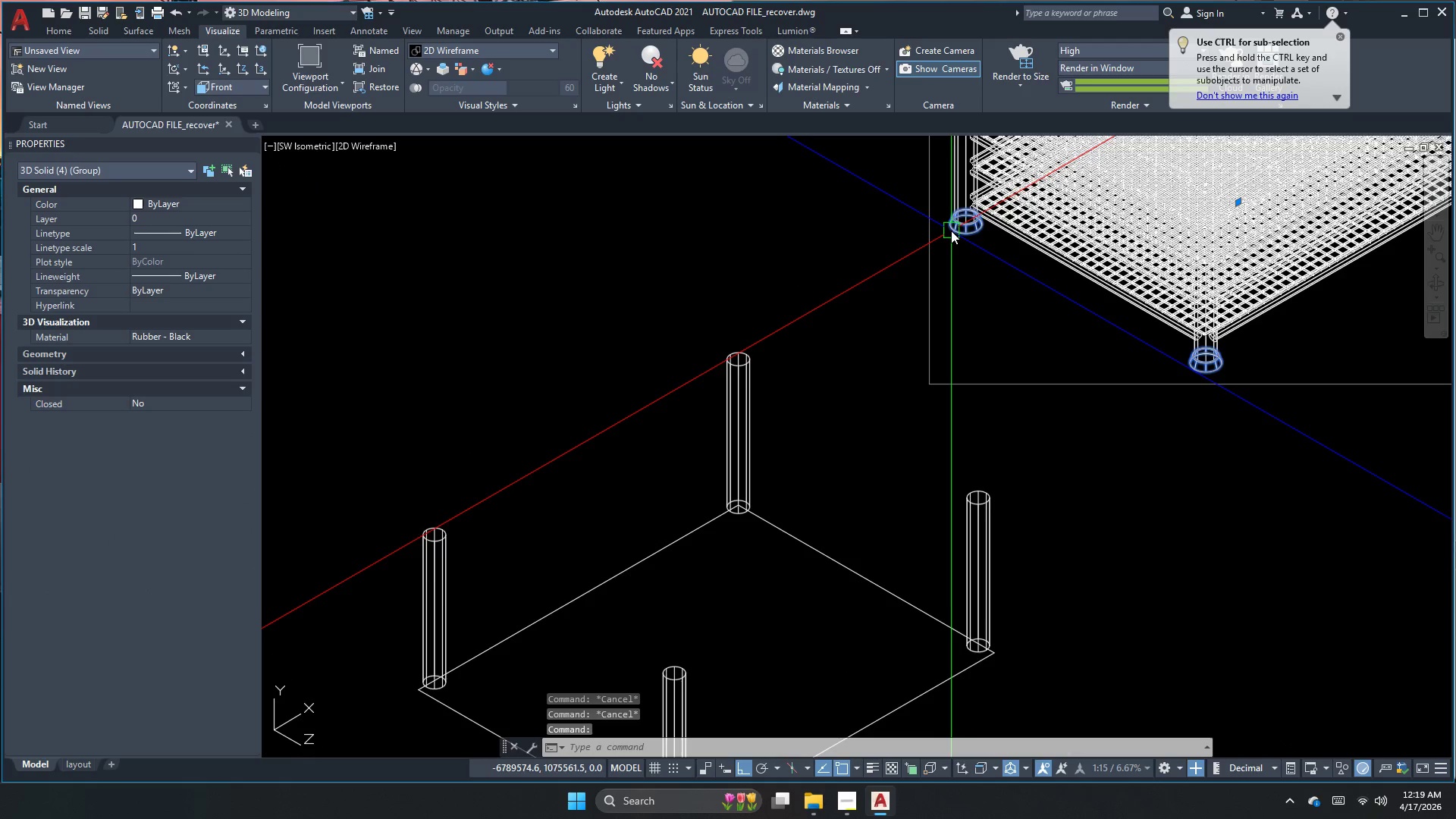 
scroll: coordinate [952, 224], scroll_direction: up, amount: 2.0
 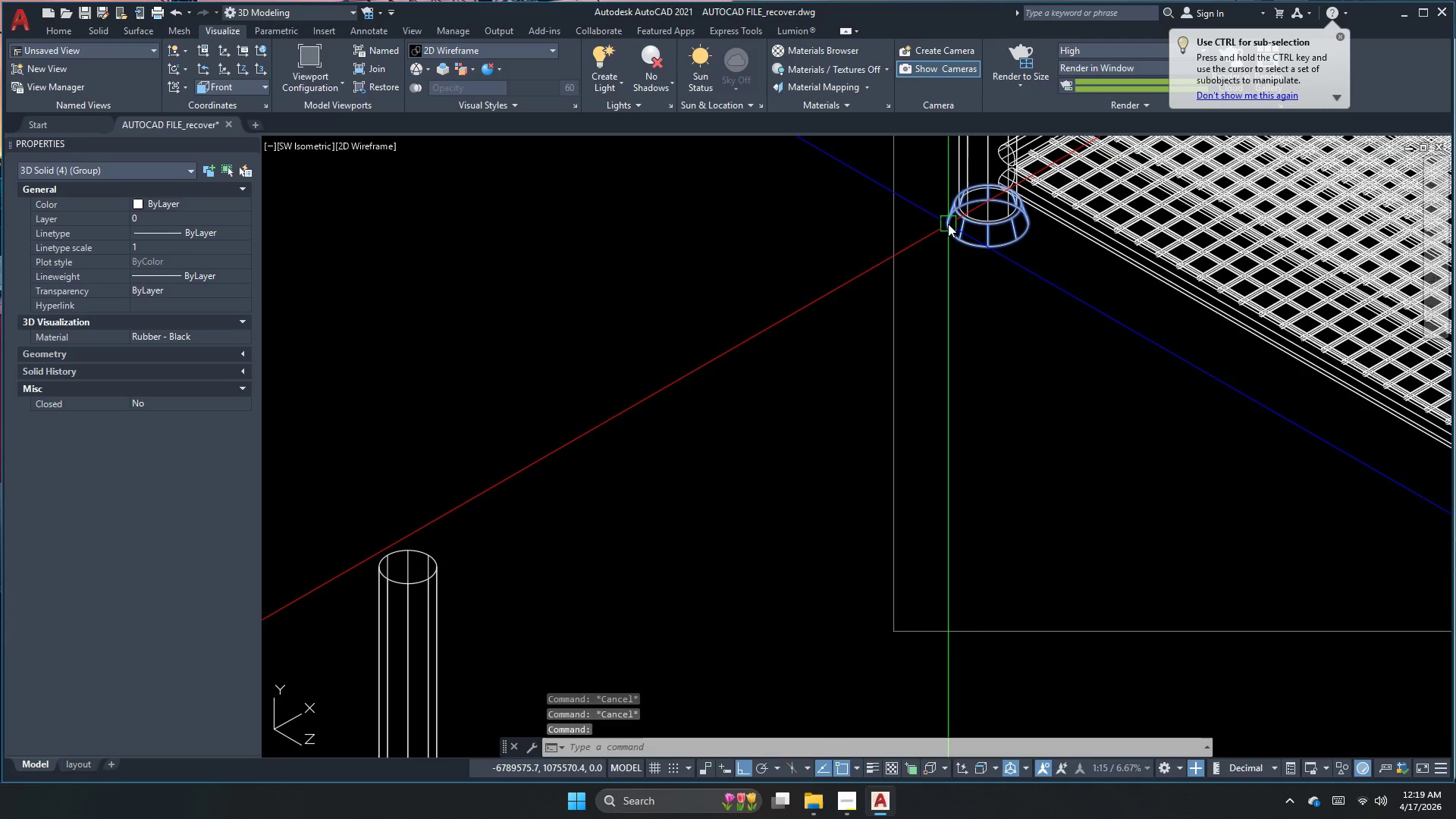 
type(co)
 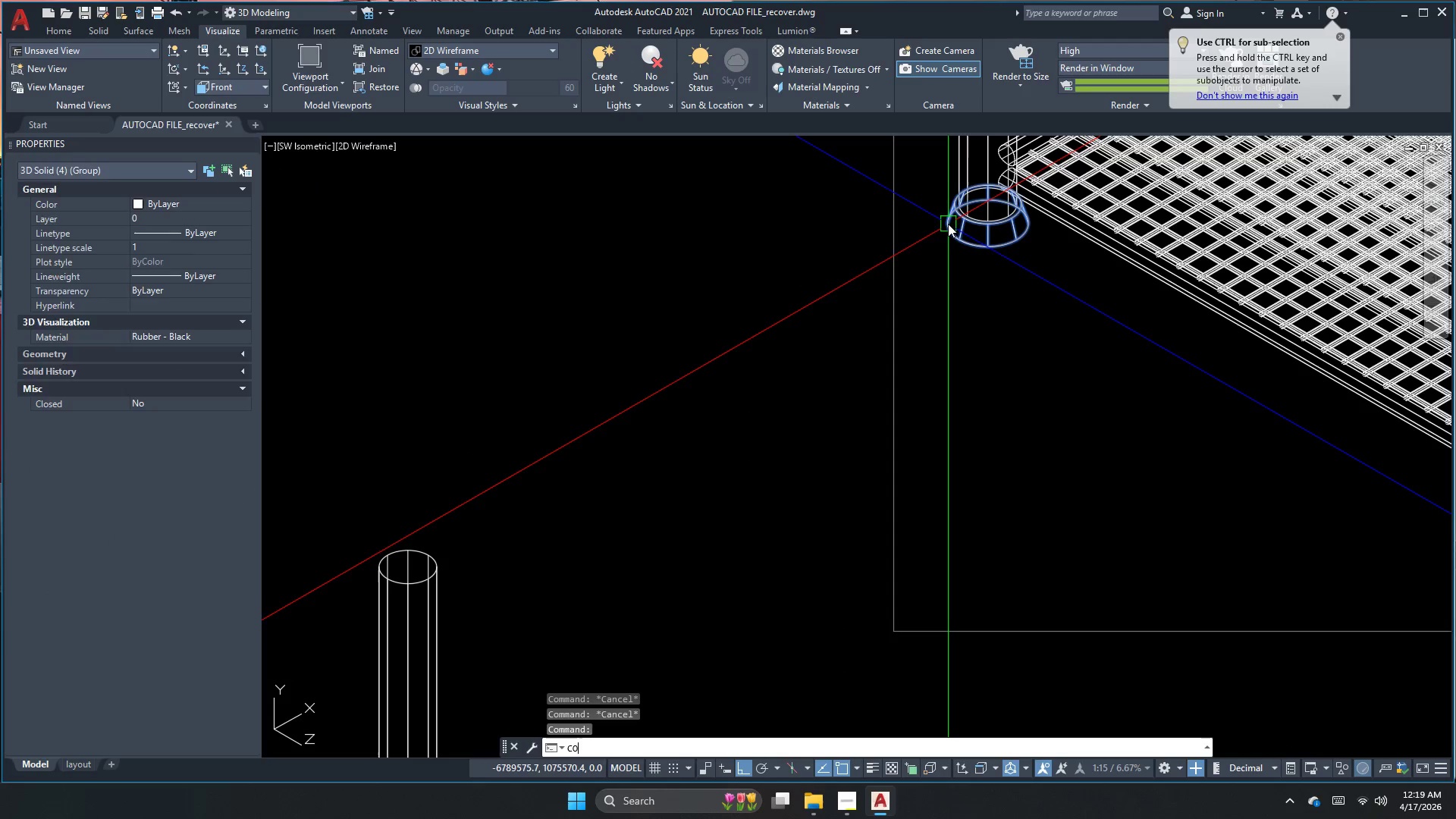 
key(Space)
 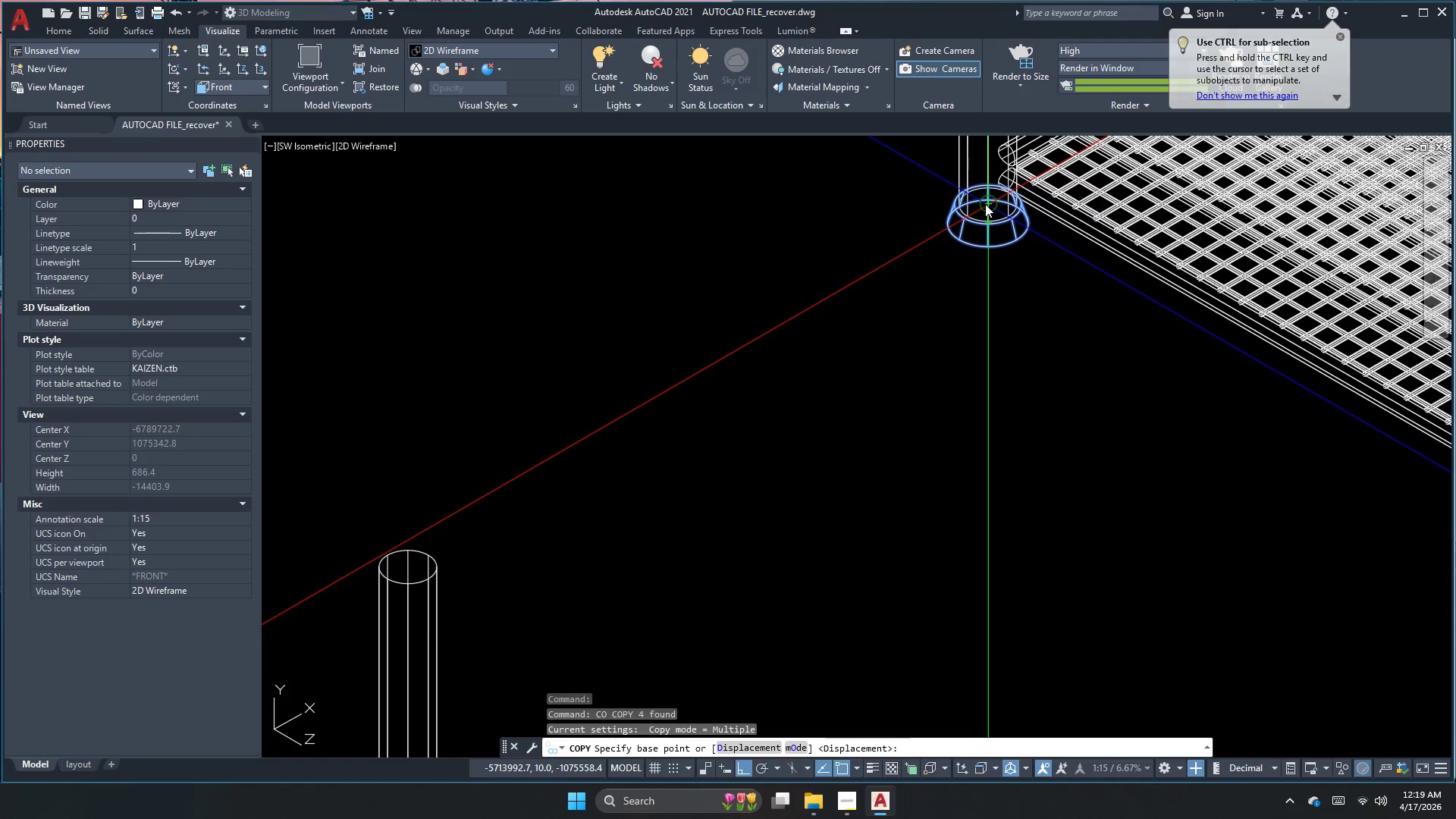 
left_click([984, 204])
 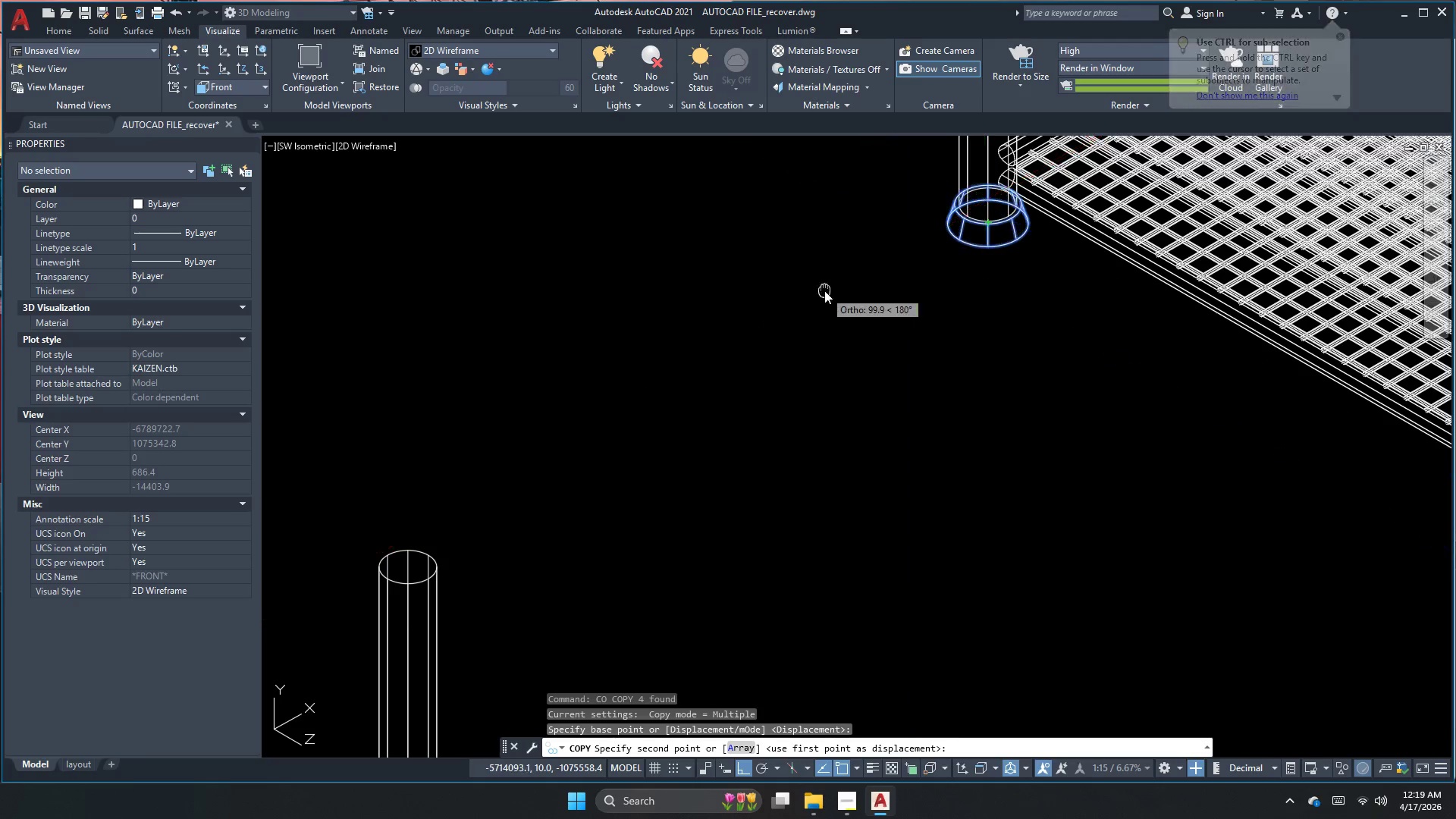 
scroll: coordinate [921, 191], scroll_direction: down, amount: 2.0
 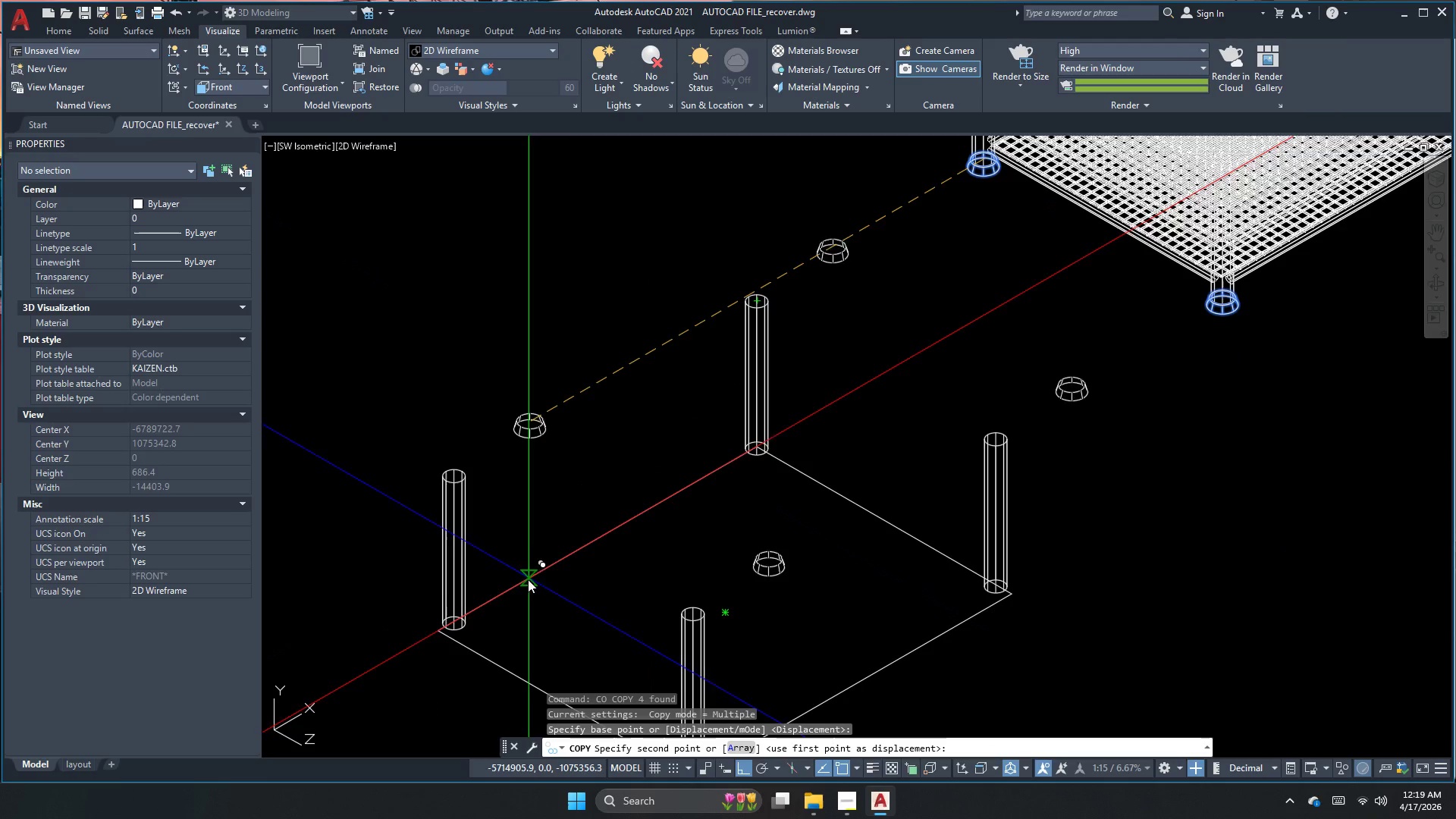 
scroll: coordinate [470, 635], scroll_direction: up, amount: 2.0
 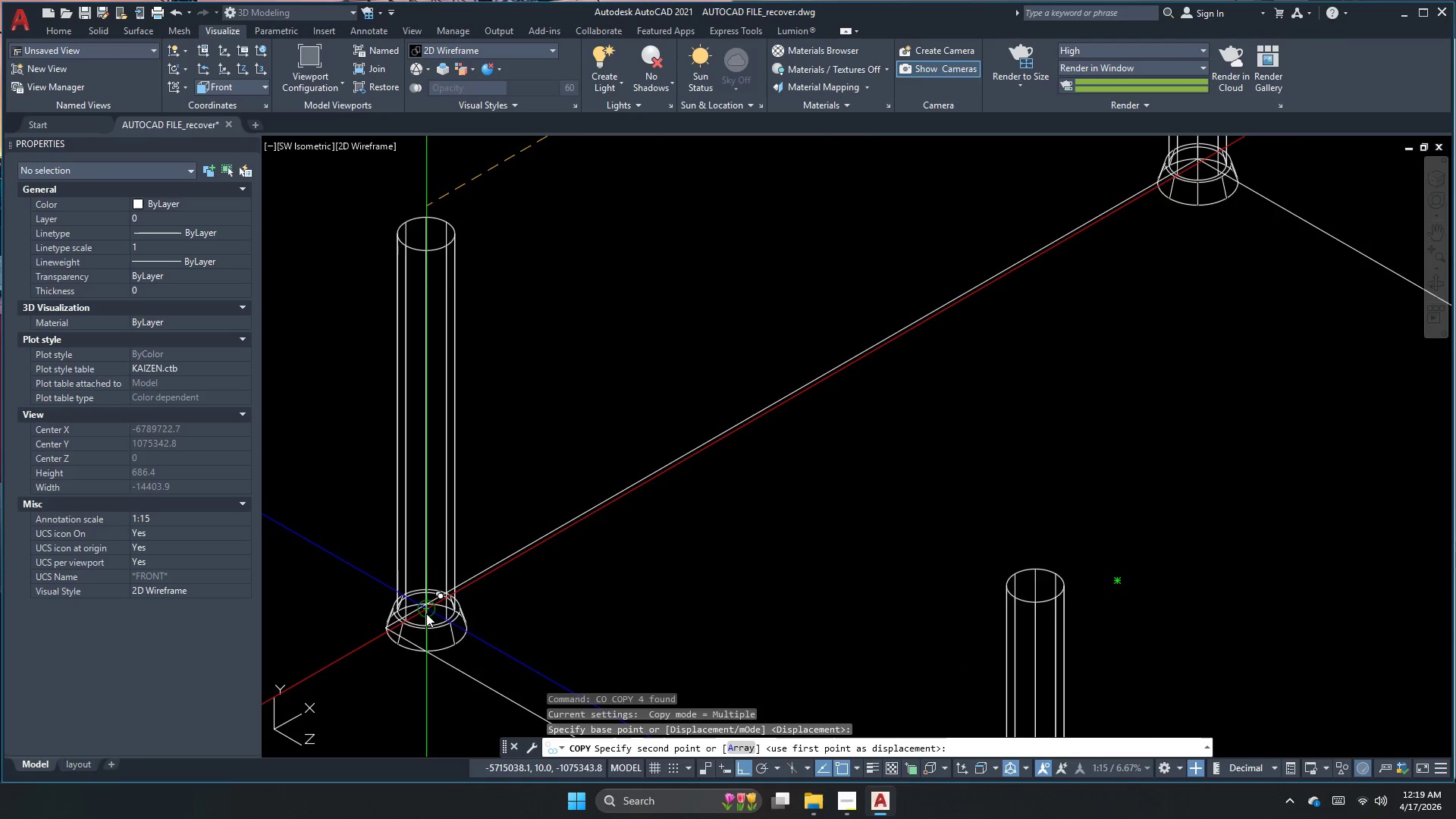 
left_click([427, 613])
 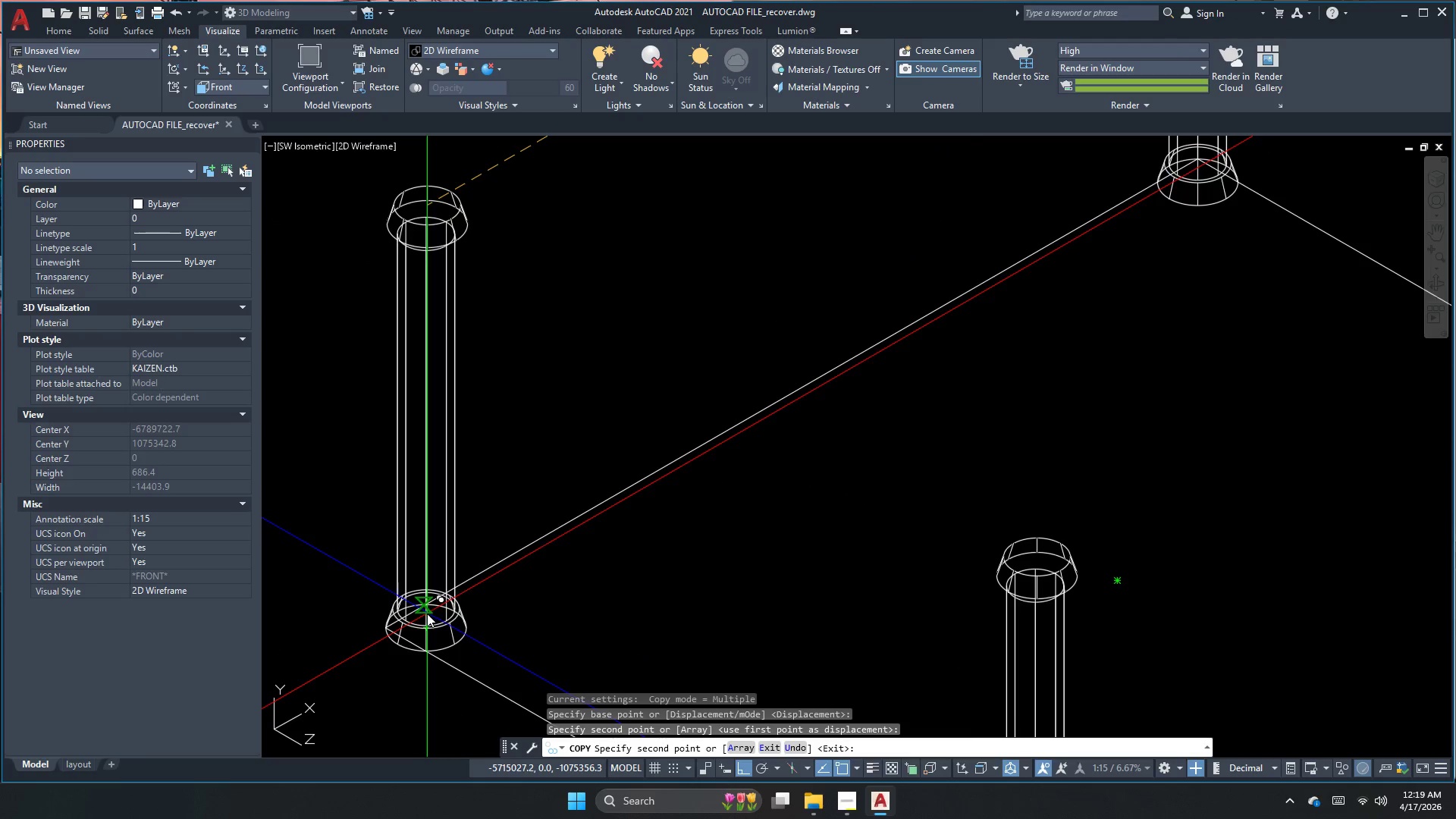 
key(Escape)
 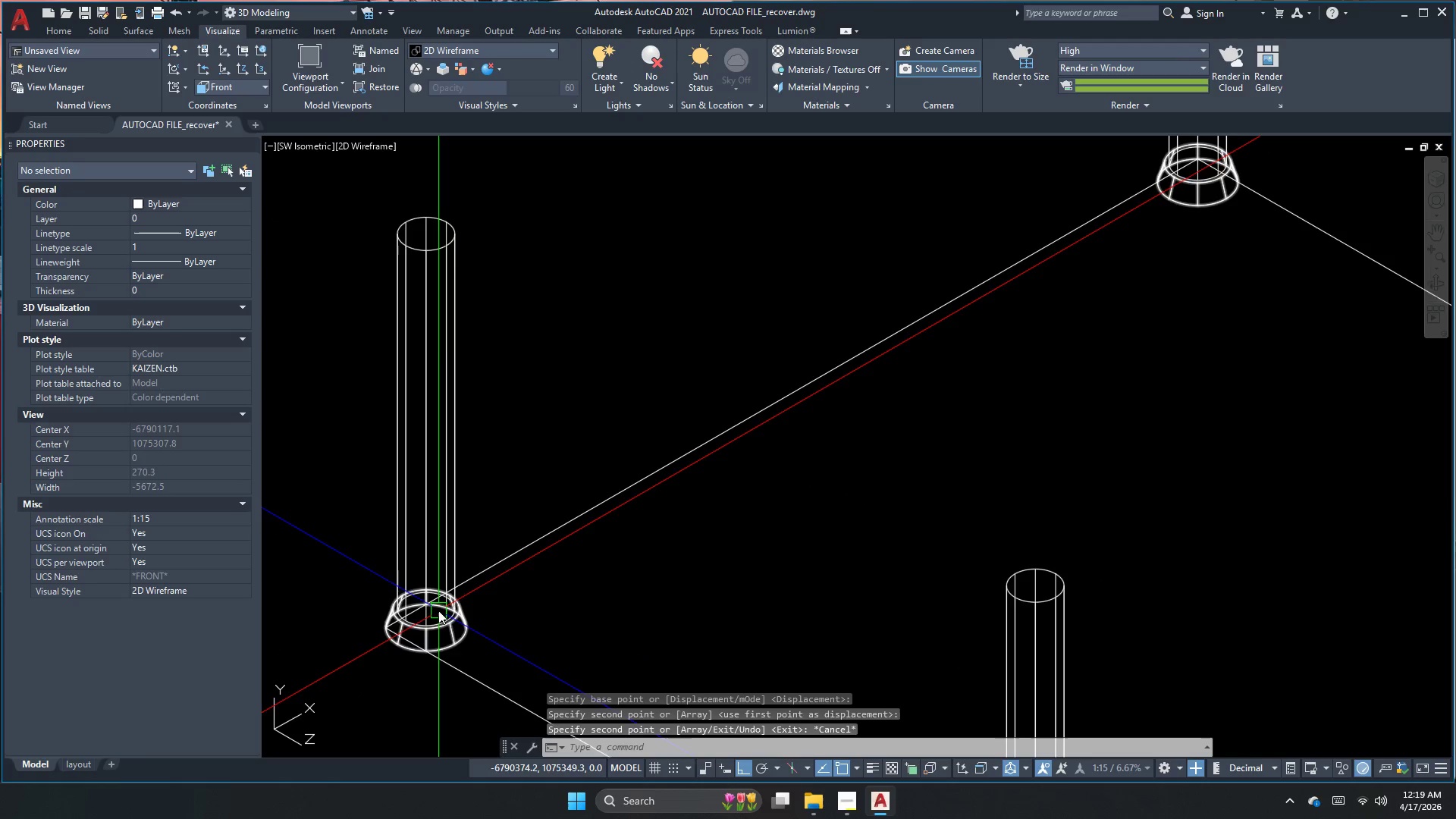 
key(Escape)
 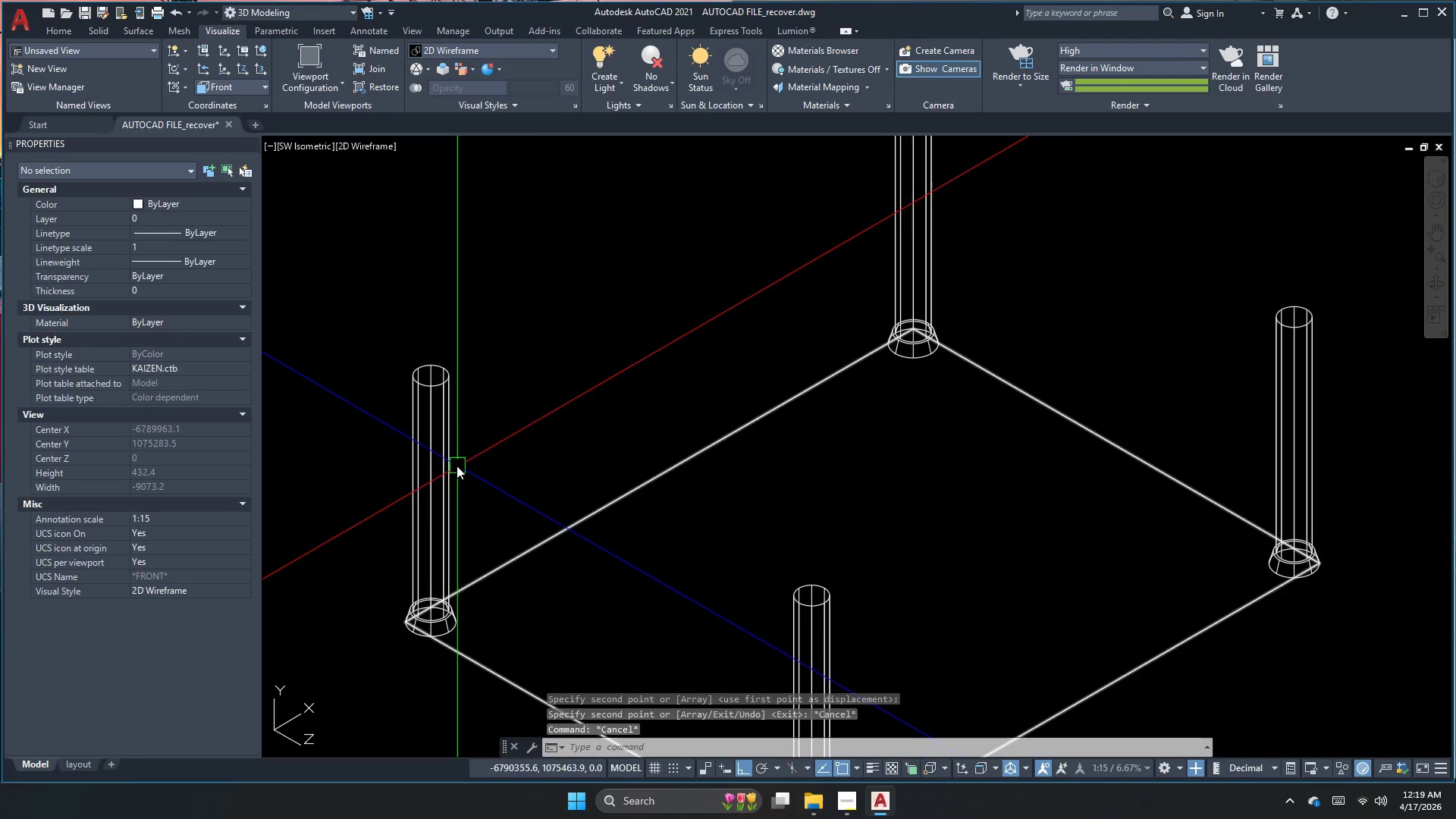 
scroll: coordinate [438, 612], scroll_direction: down, amount: 1.0
 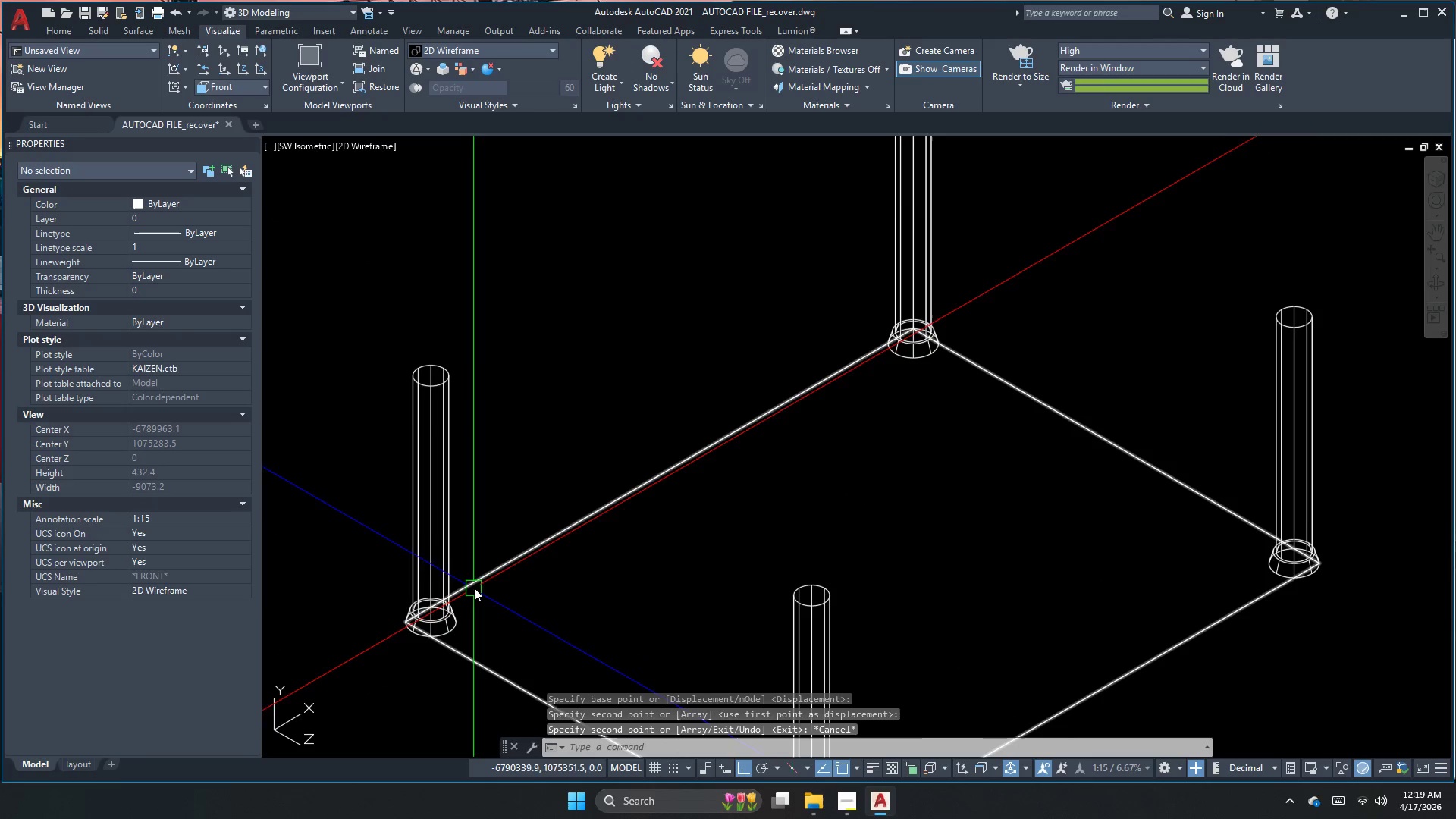 
left_click([443, 445])
 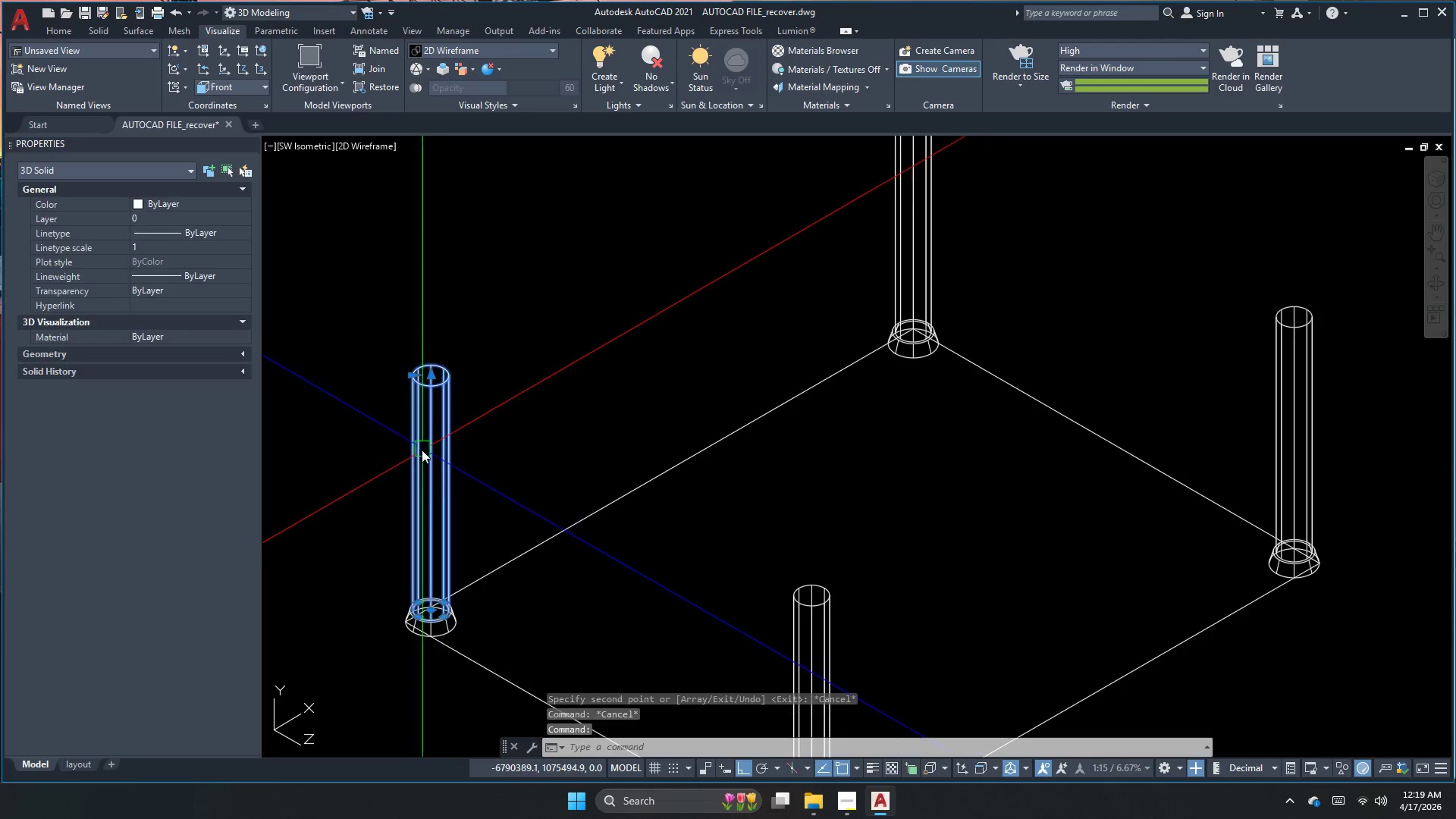 
key(Escape)
 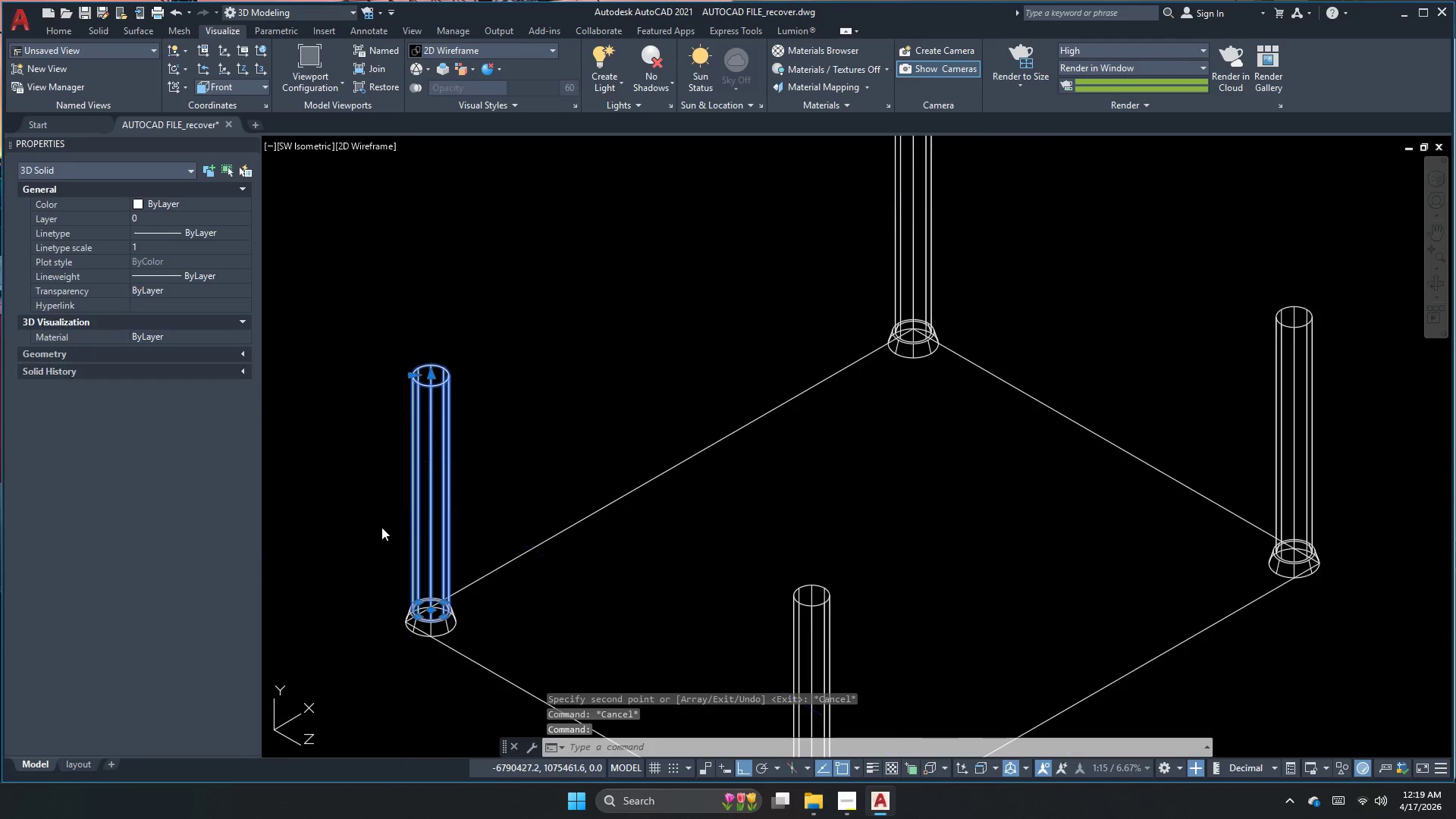 
scroll: coordinate [394, 561], scroll_direction: down, amount: 3.0
 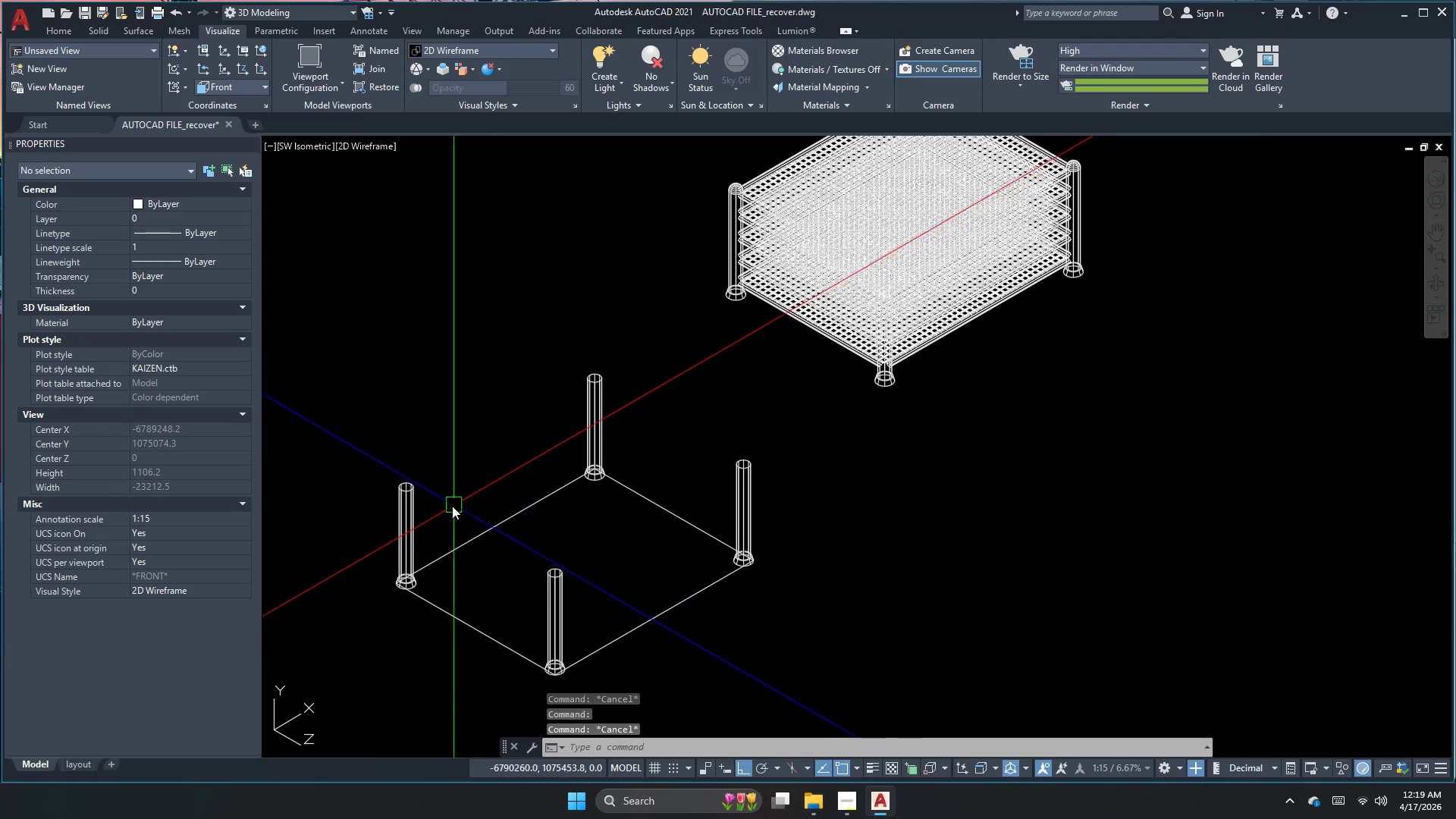 
key(Escape)
 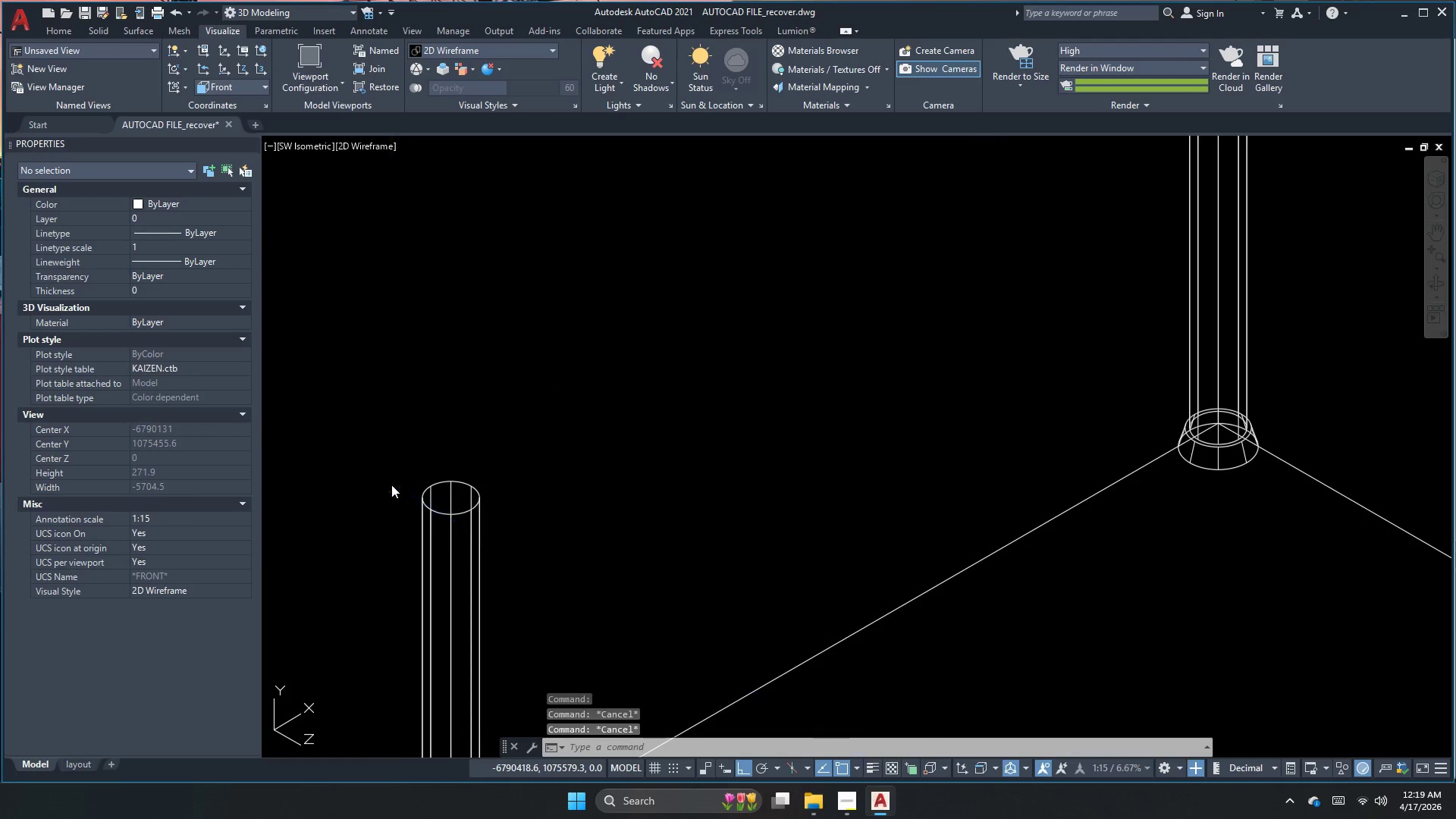 
scroll: coordinate [391, 485], scroll_direction: up, amount: 3.0
 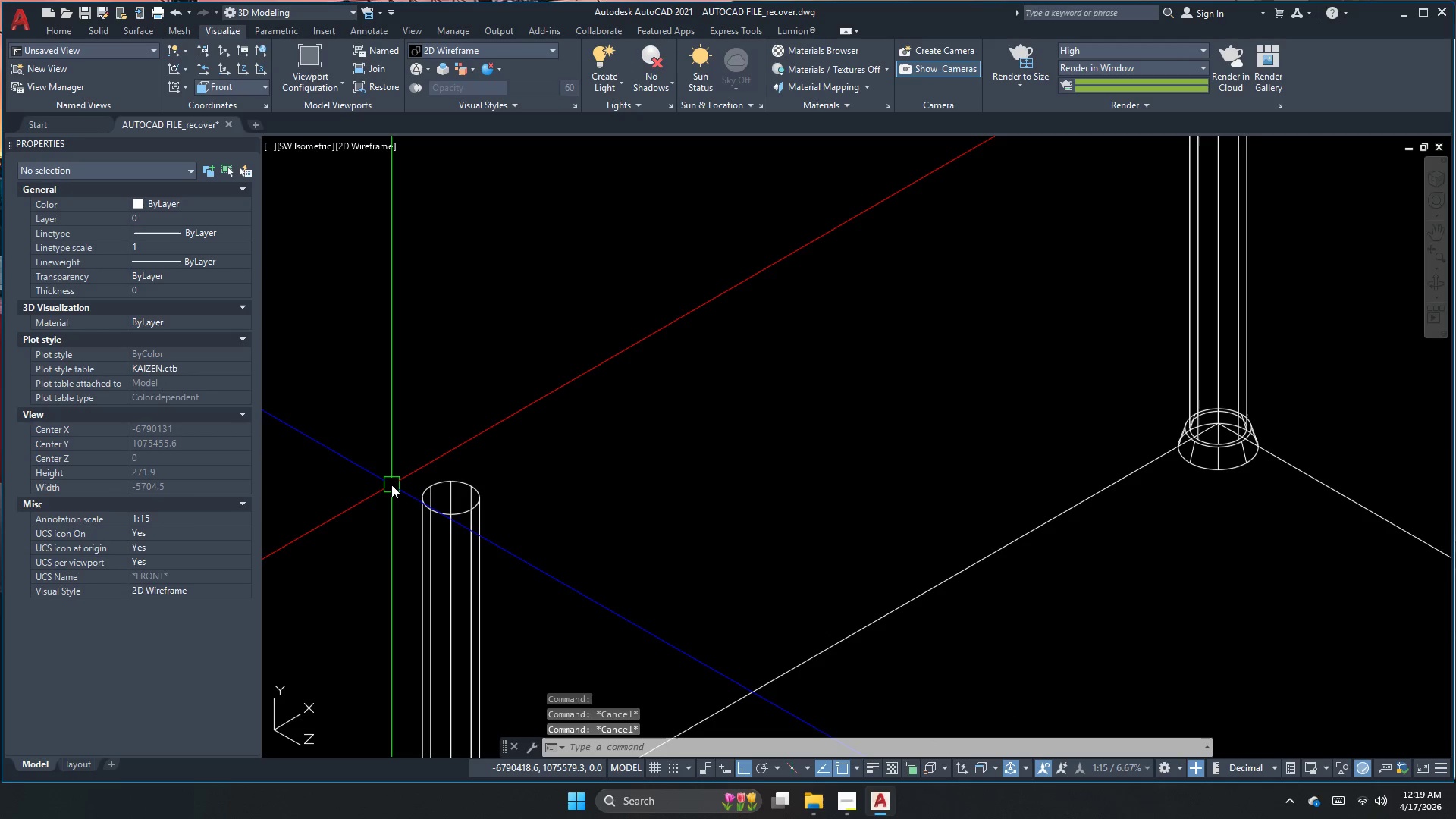 
key(Escape)
 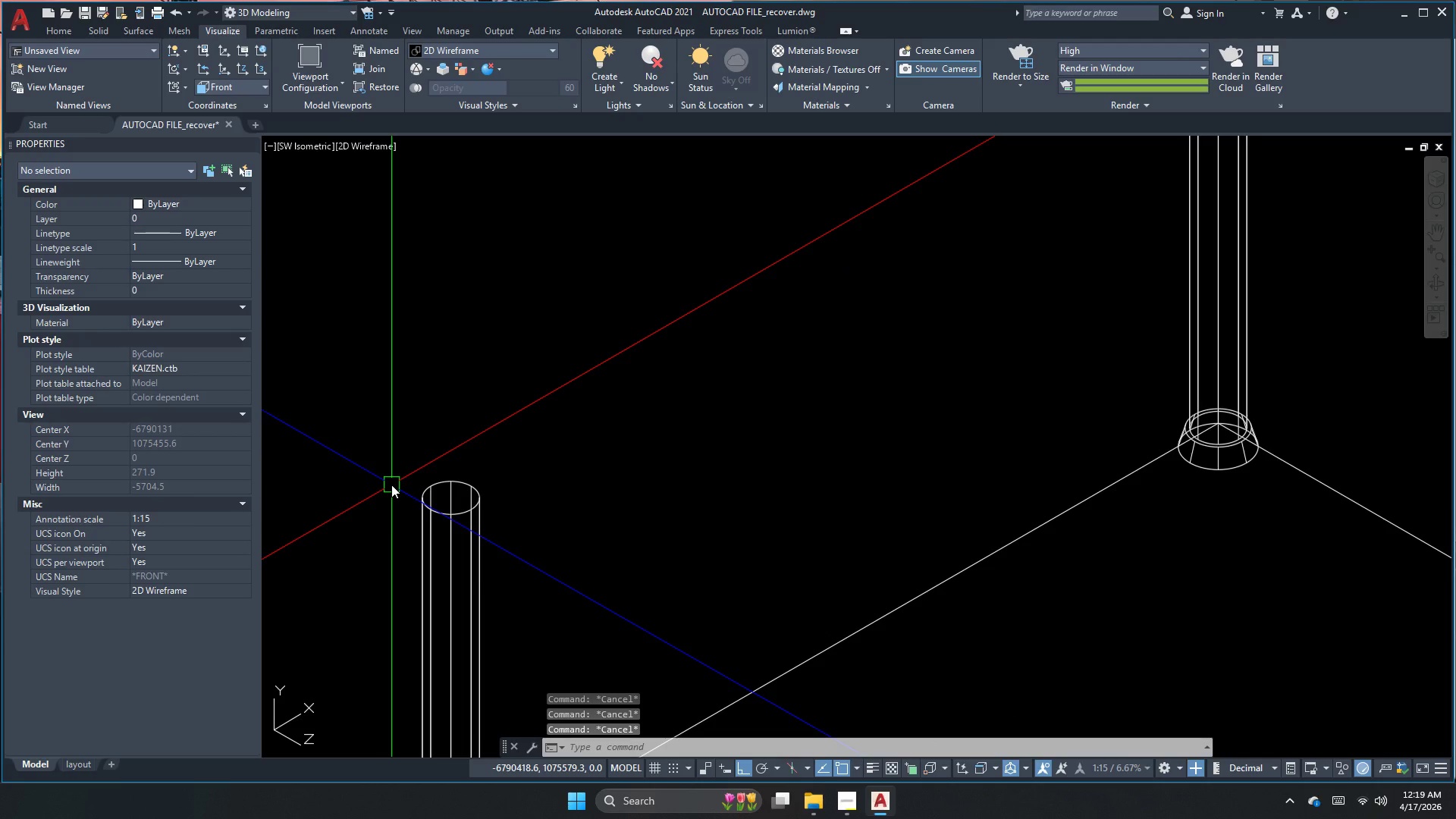 
key(L)
 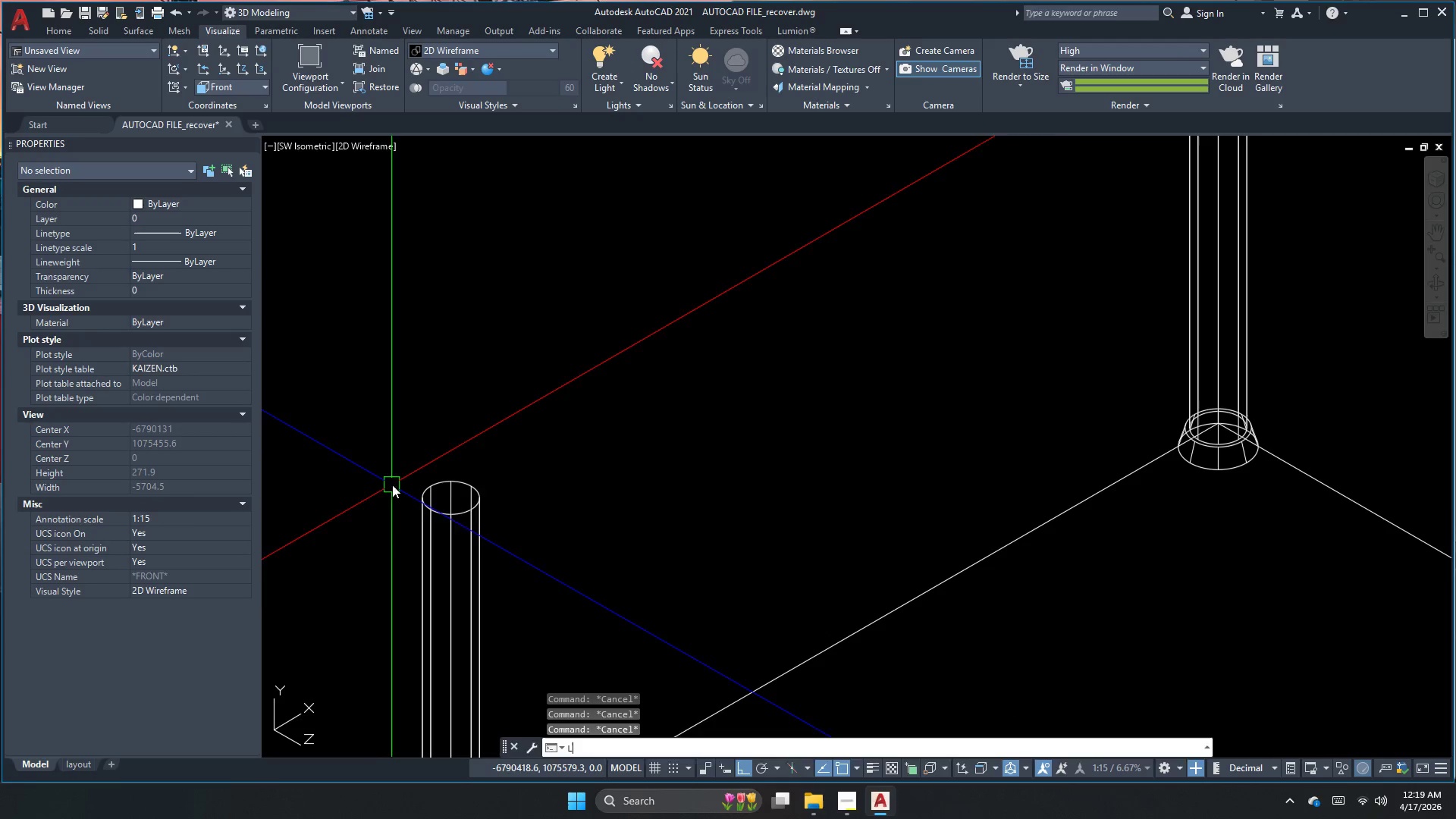 
key(Space)
 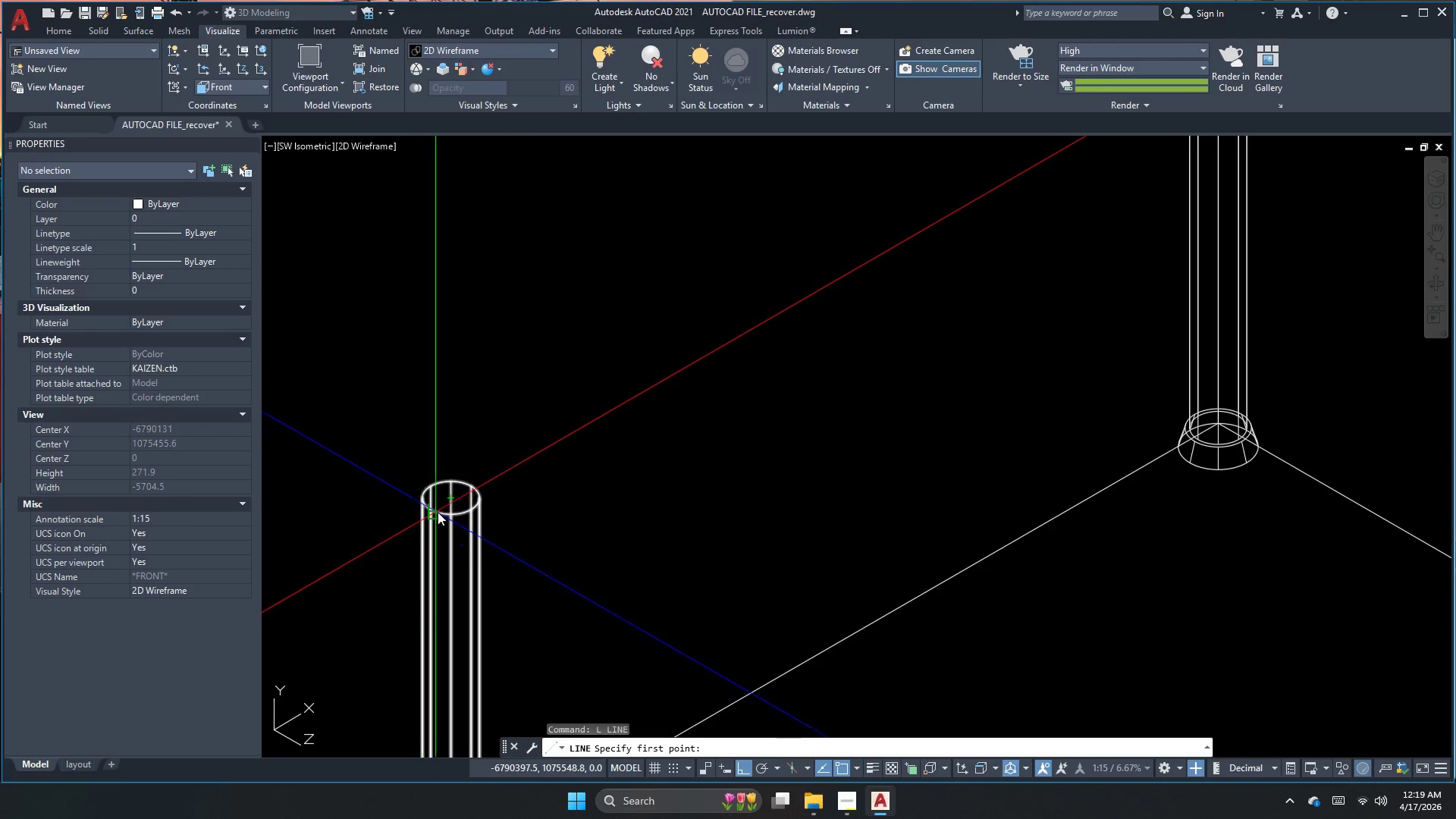 
left_click([447, 499])
 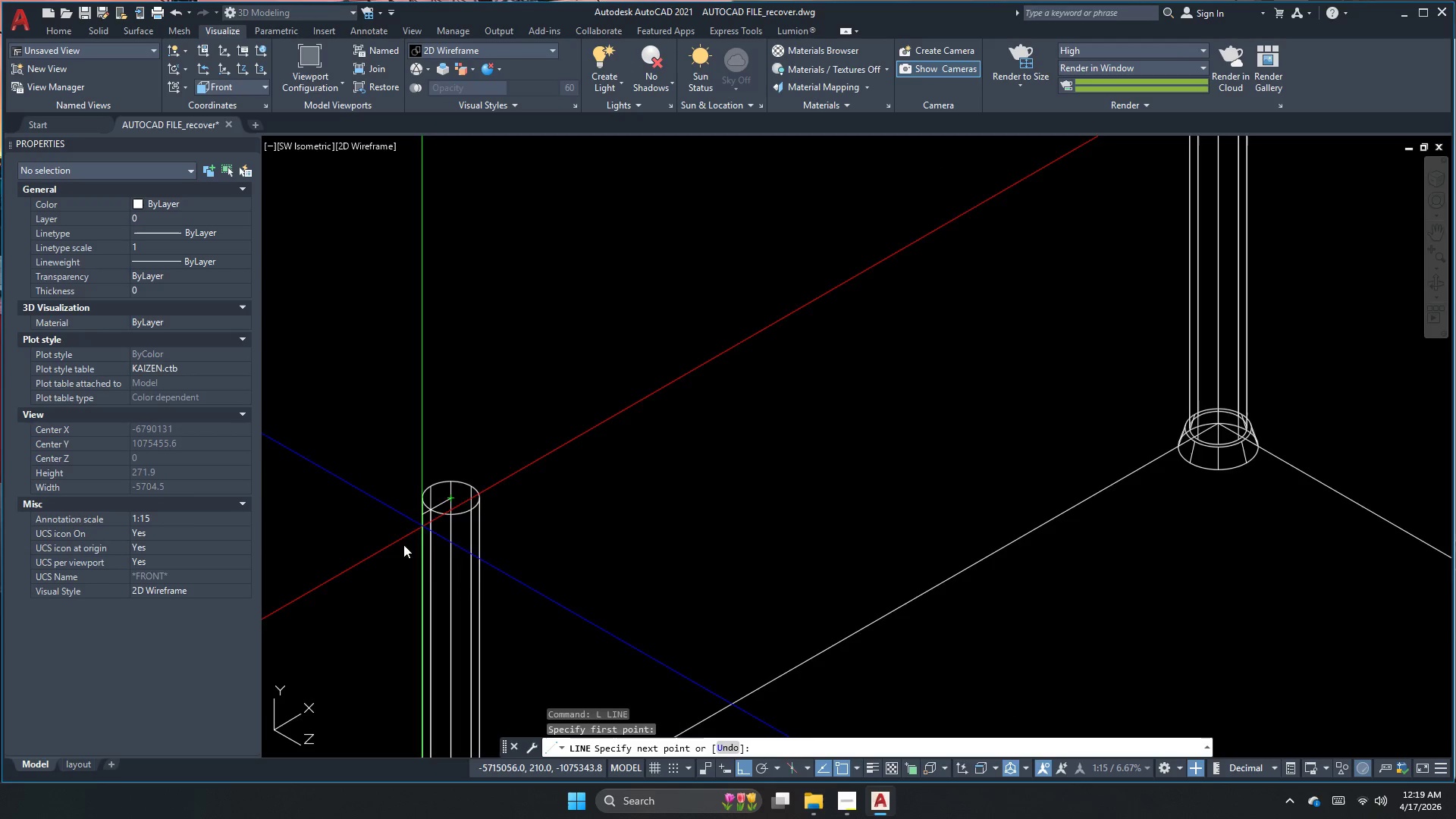 
scroll: coordinate [379, 563], scroll_direction: down, amount: 2.0
 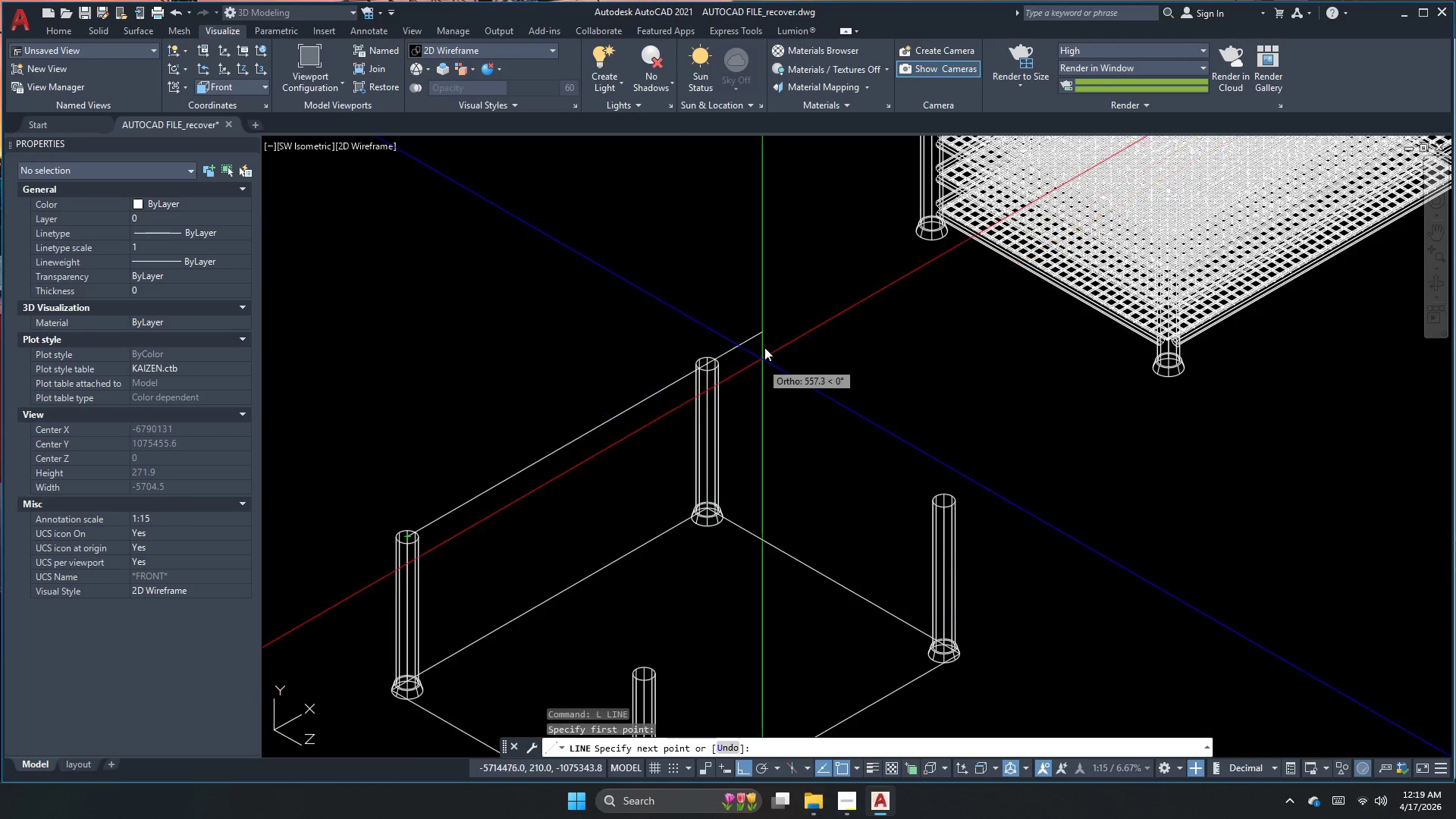 
scroll: coordinate [725, 350], scroll_direction: up, amount: 2.0
 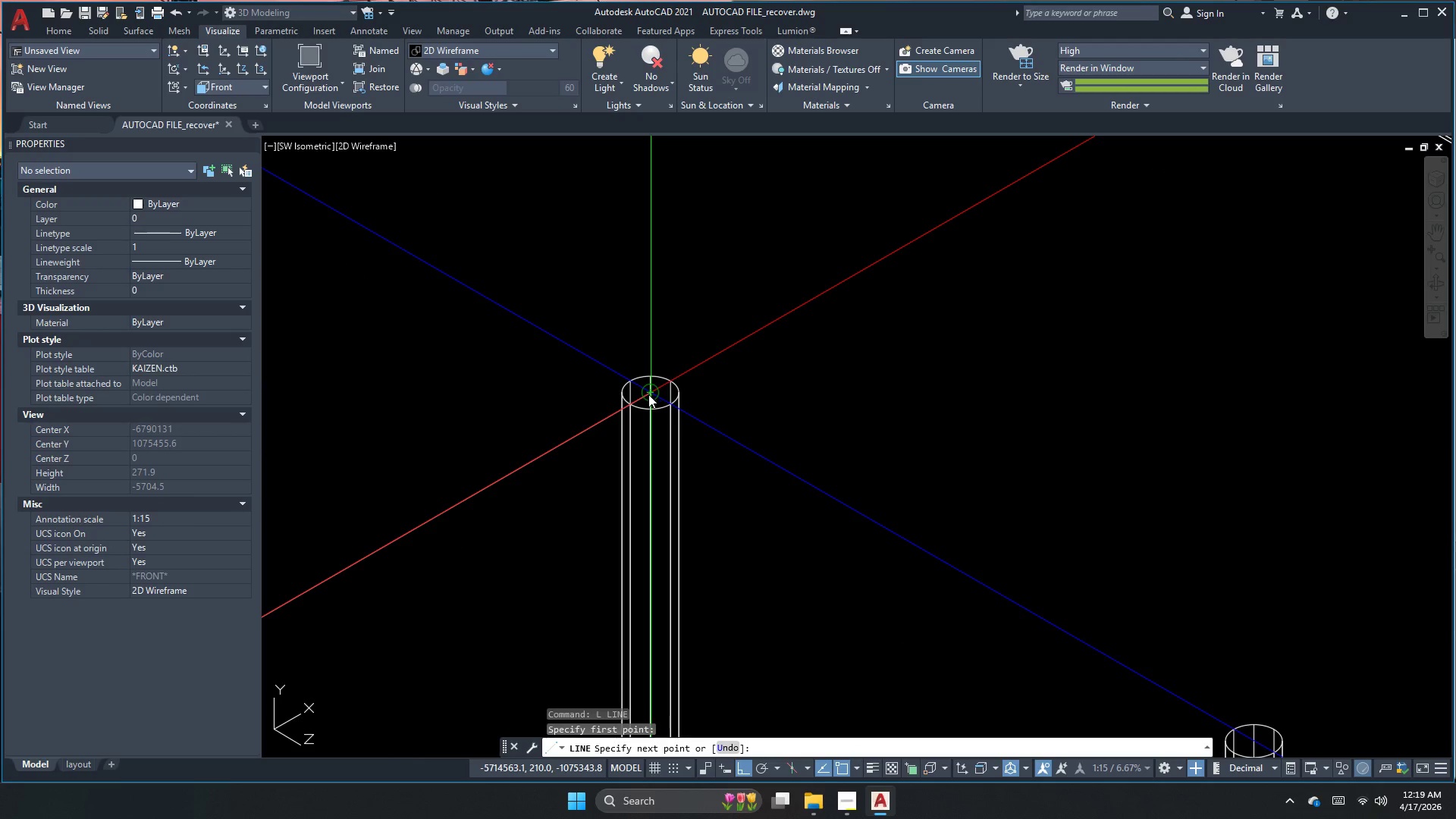 
left_click([649, 394])
 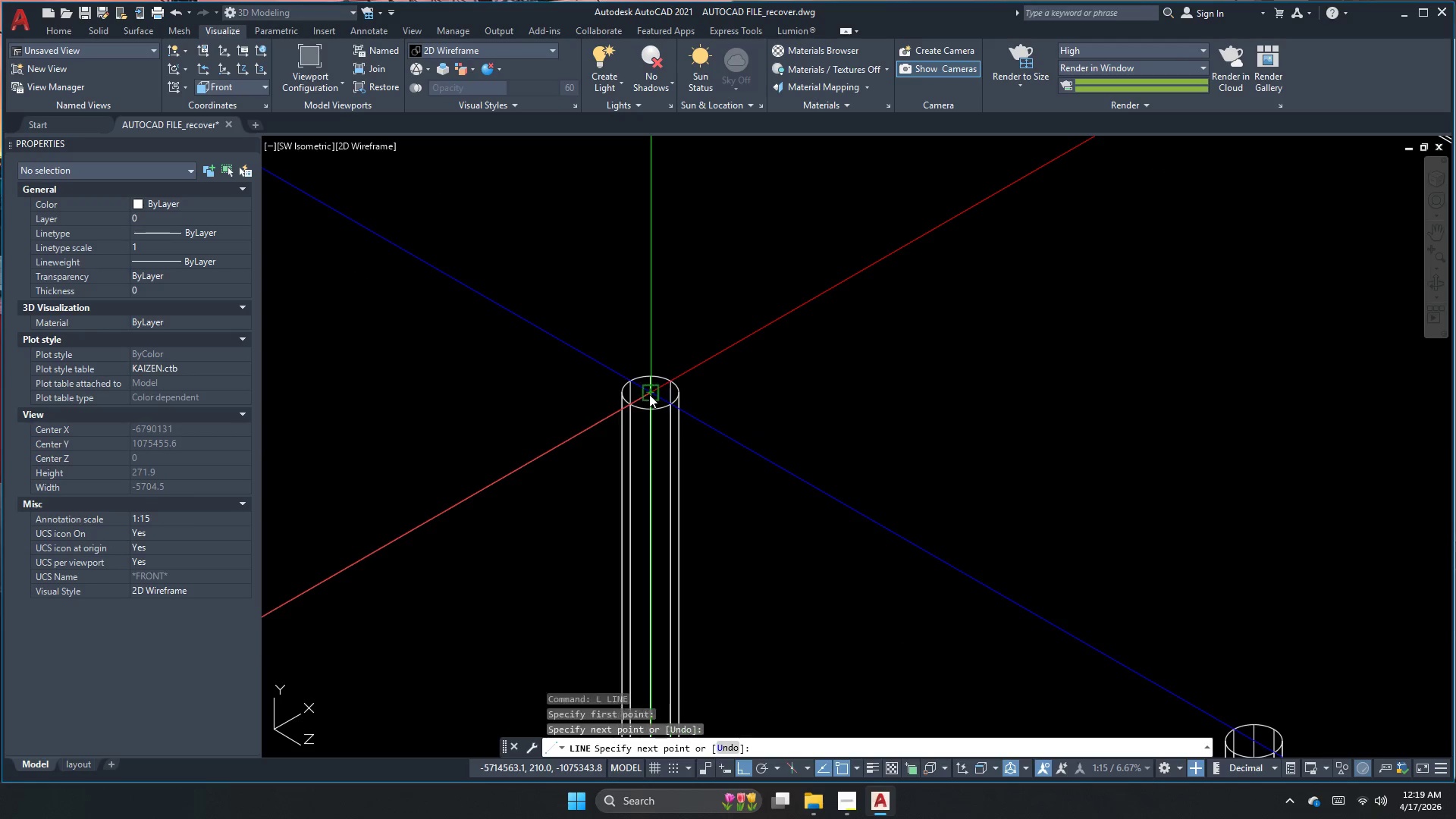 
key(Escape)
 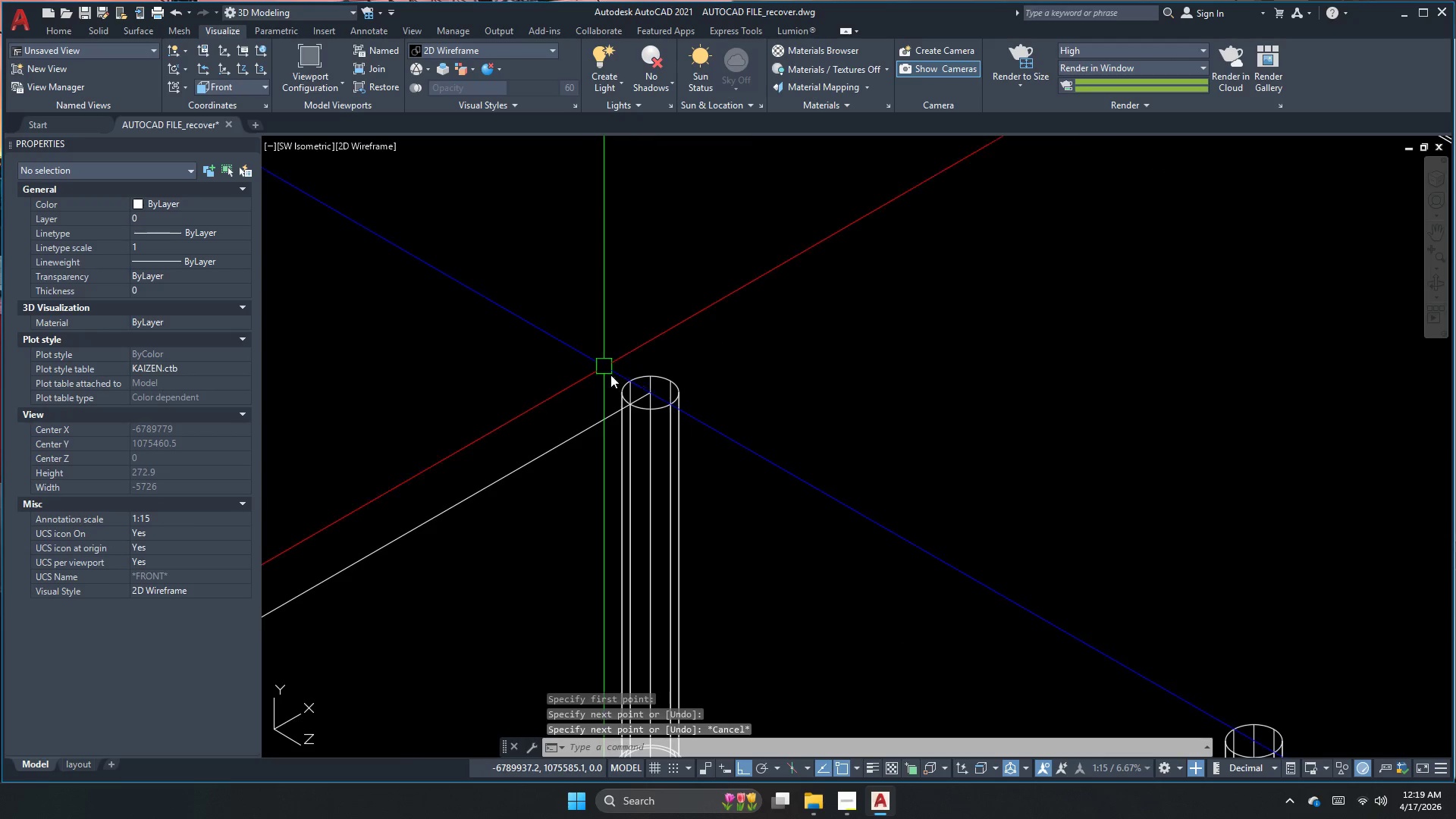 
key(Space)
 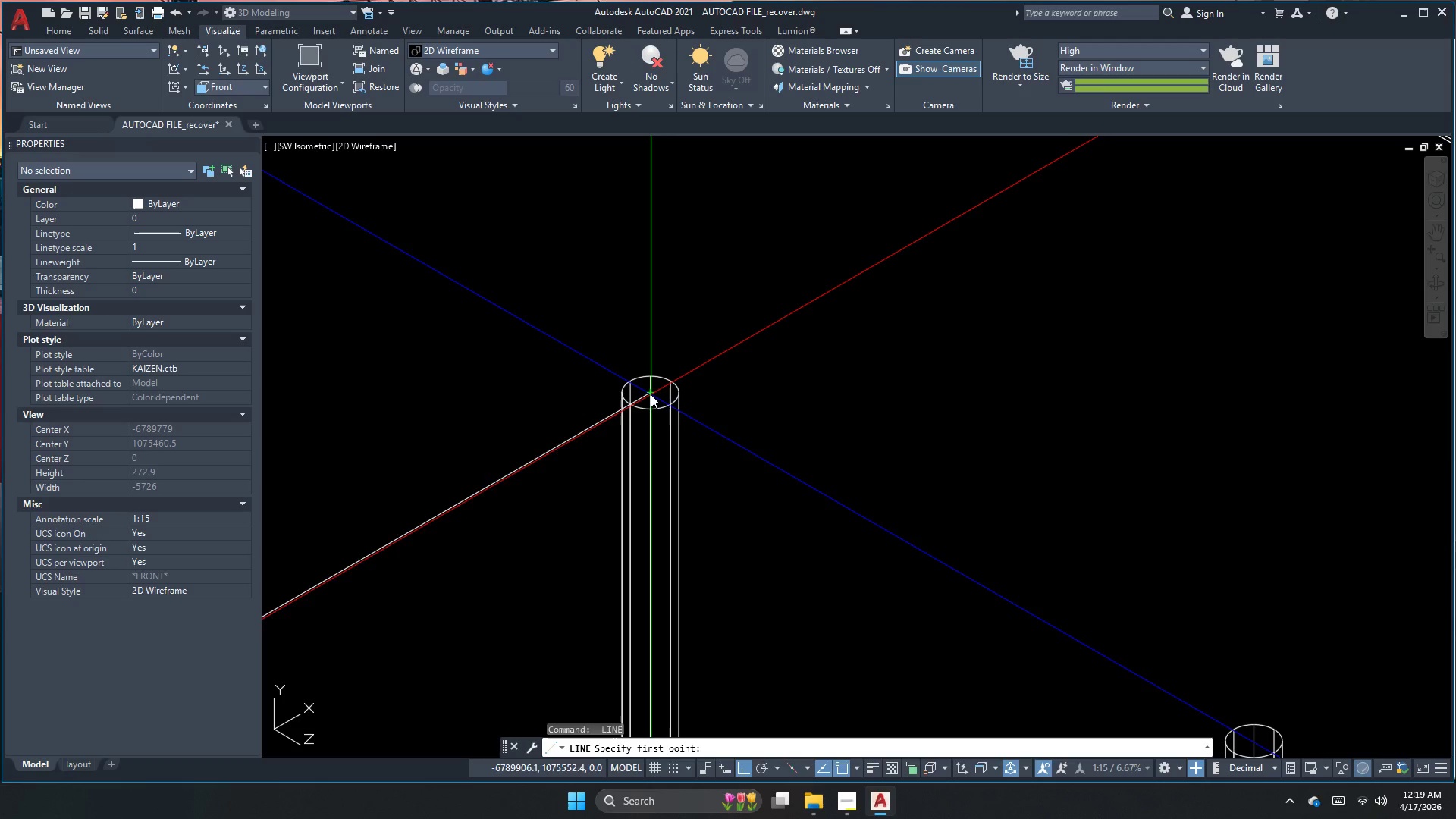 
left_click_drag(start_coordinate=[651, 394], to_coordinate=[657, 406])
 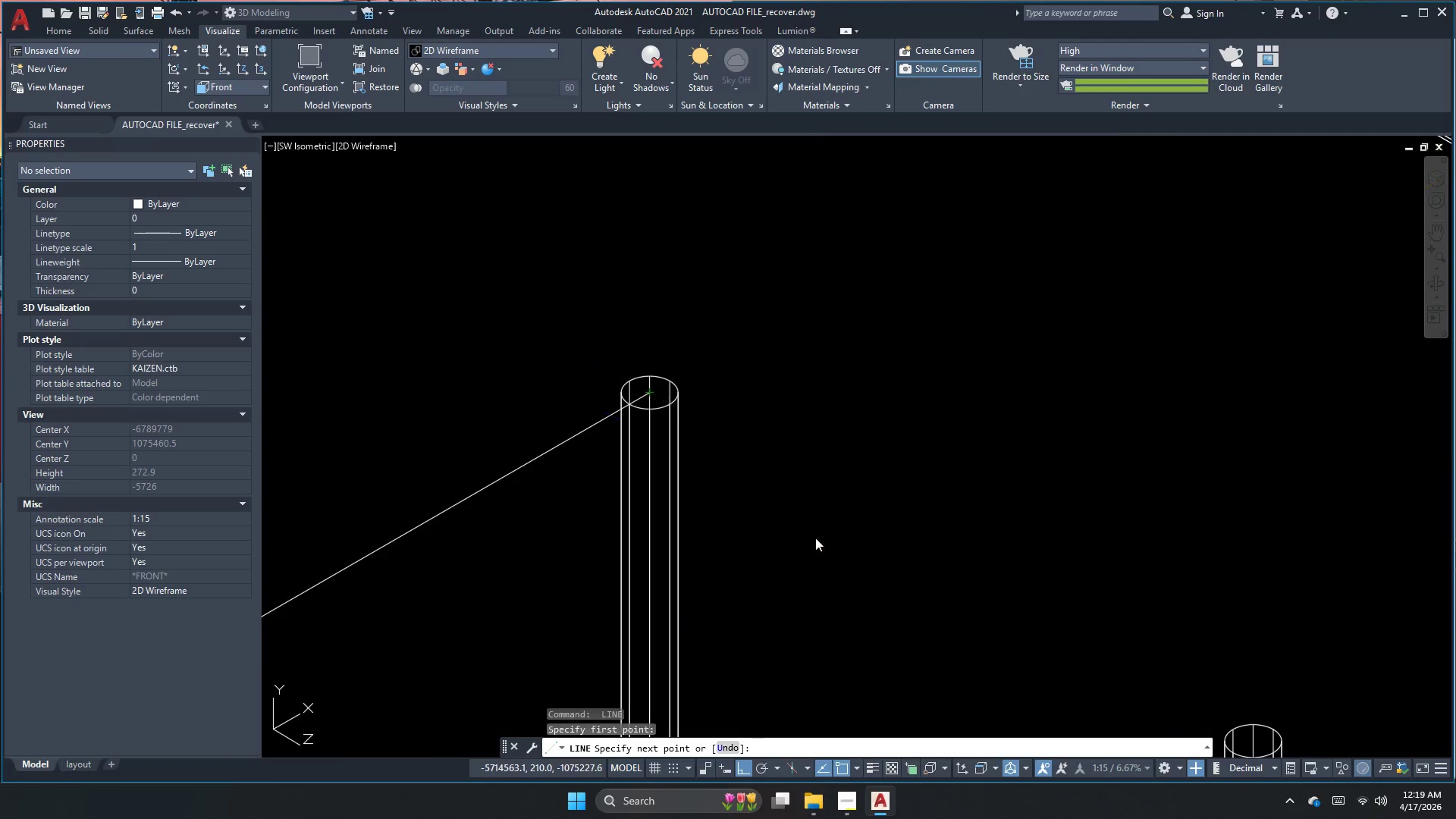 
scroll: coordinate [862, 519], scroll_direction: down, amount: 1.0
 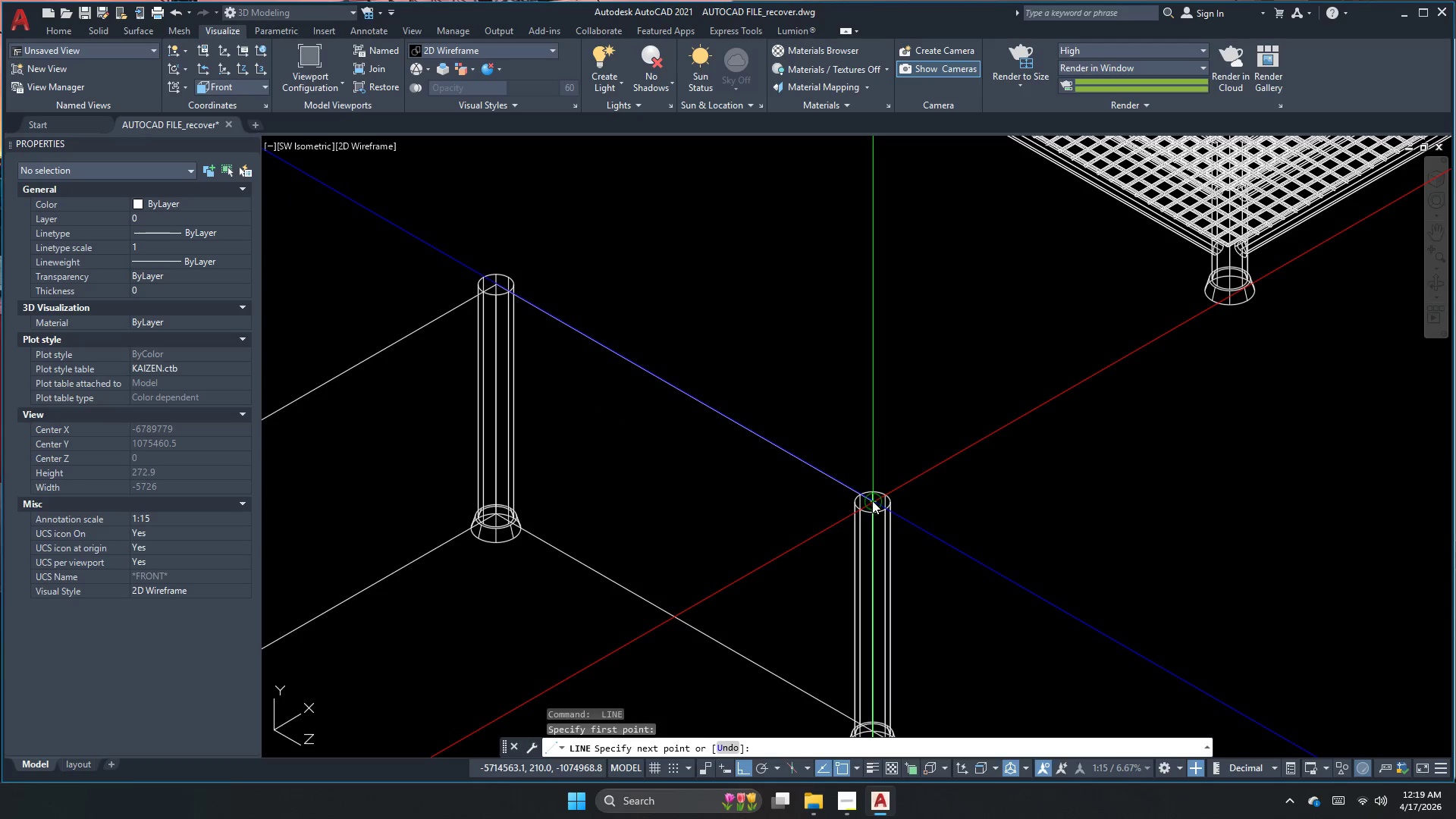 
left_click([873, 500])
 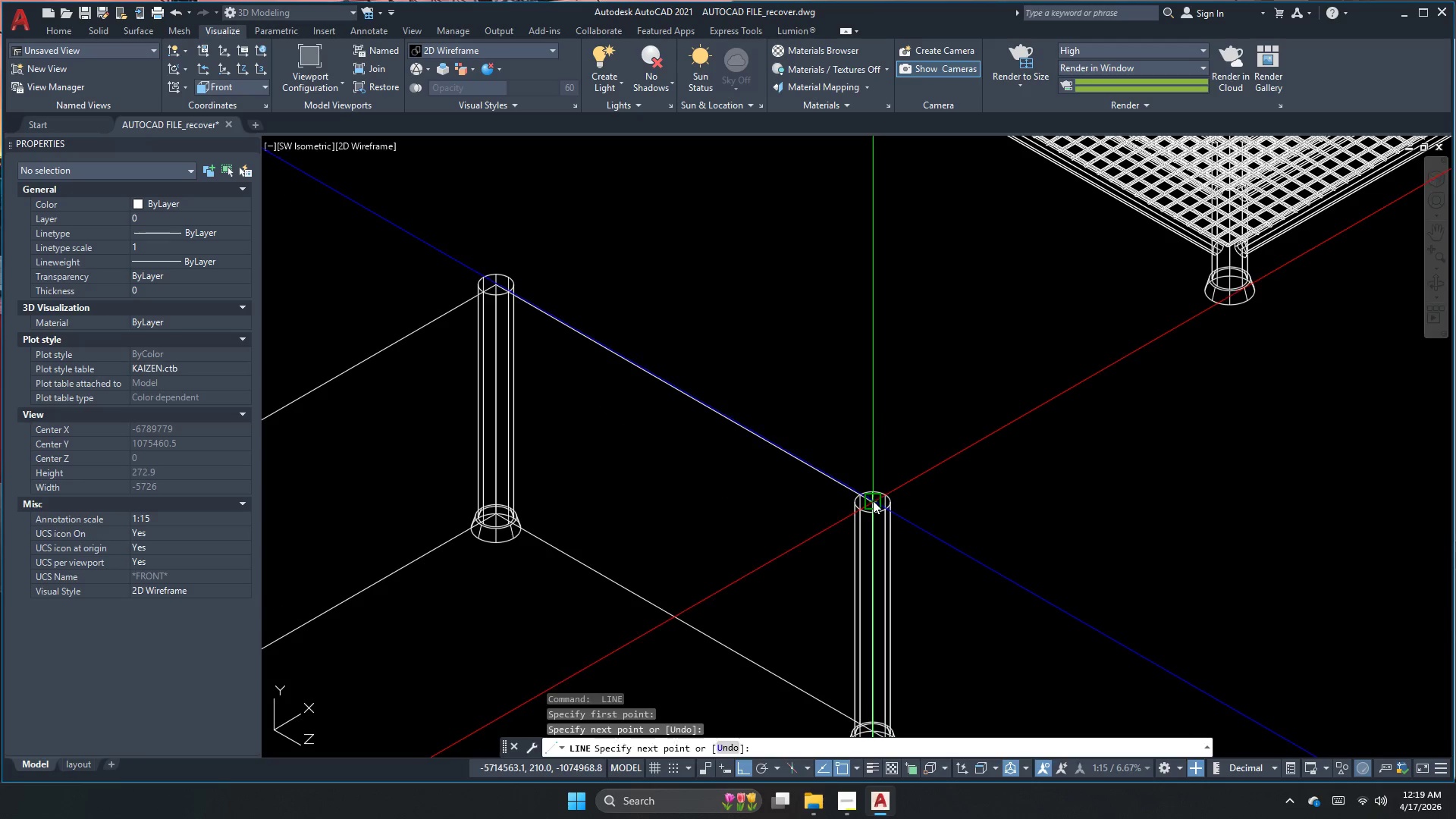 
key(Escape)
 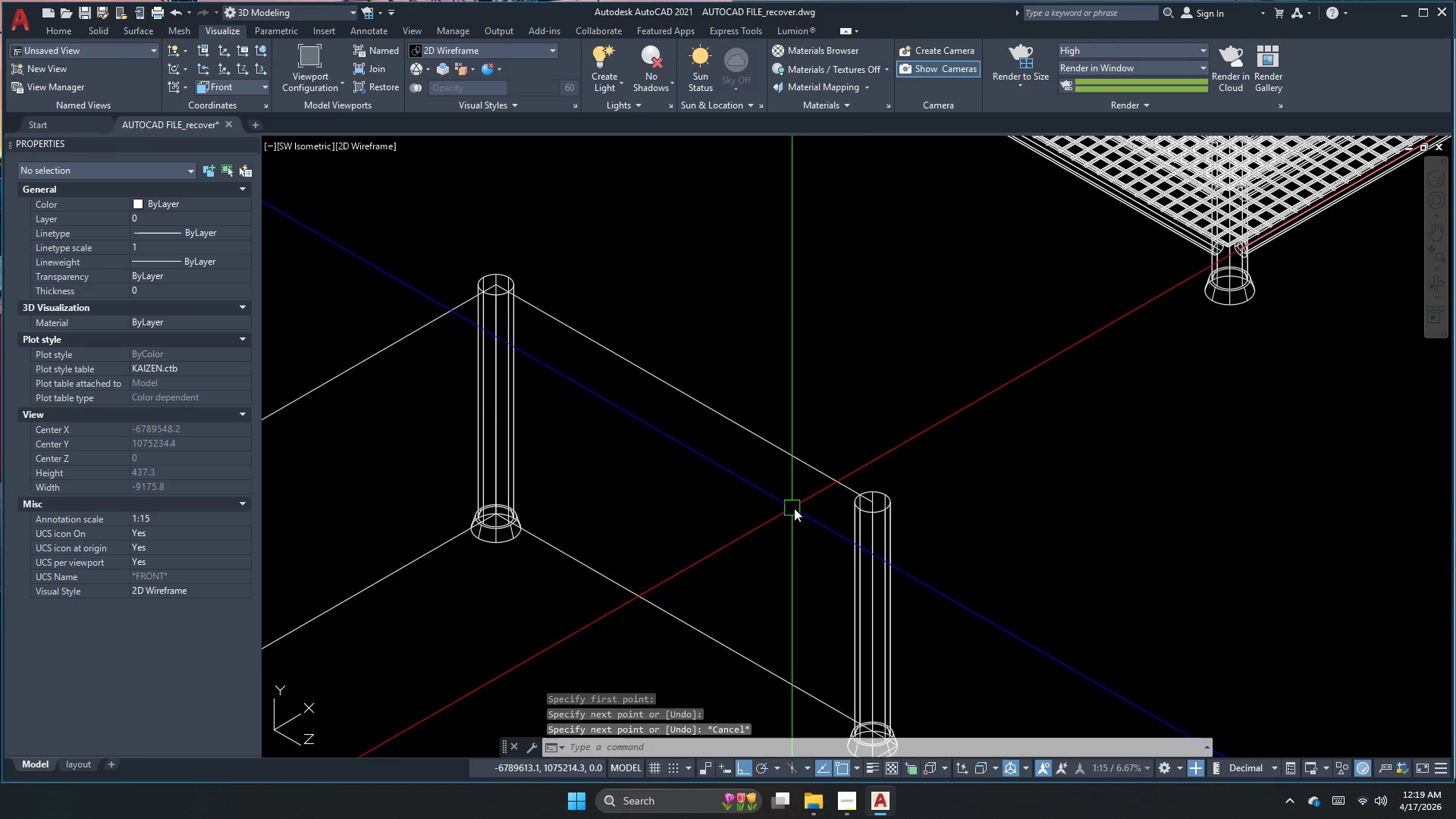 
key(Space)
 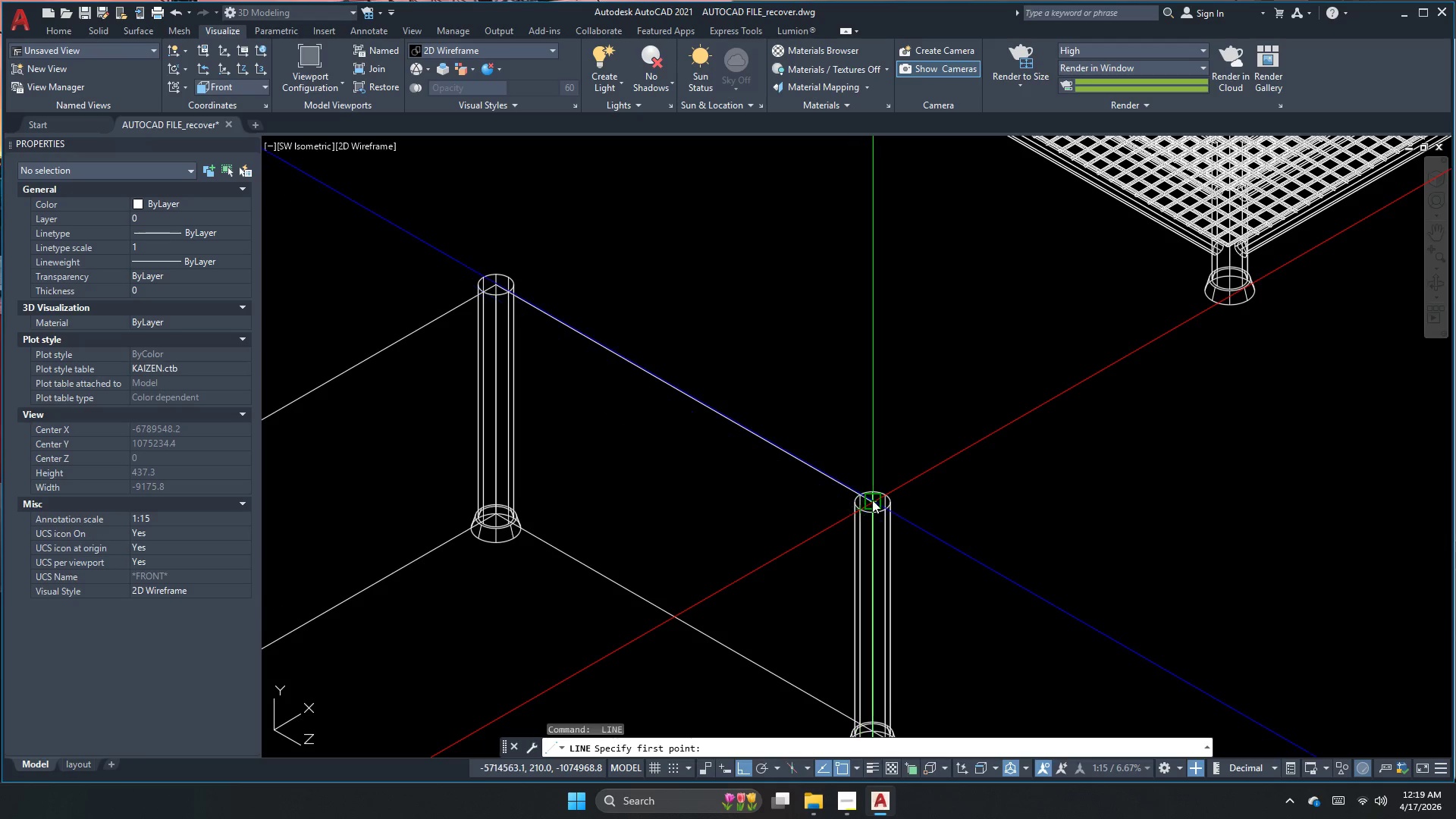 
left_click_drag(start_coordinate=[875, 499], to_coordinate=[870, 504])
 